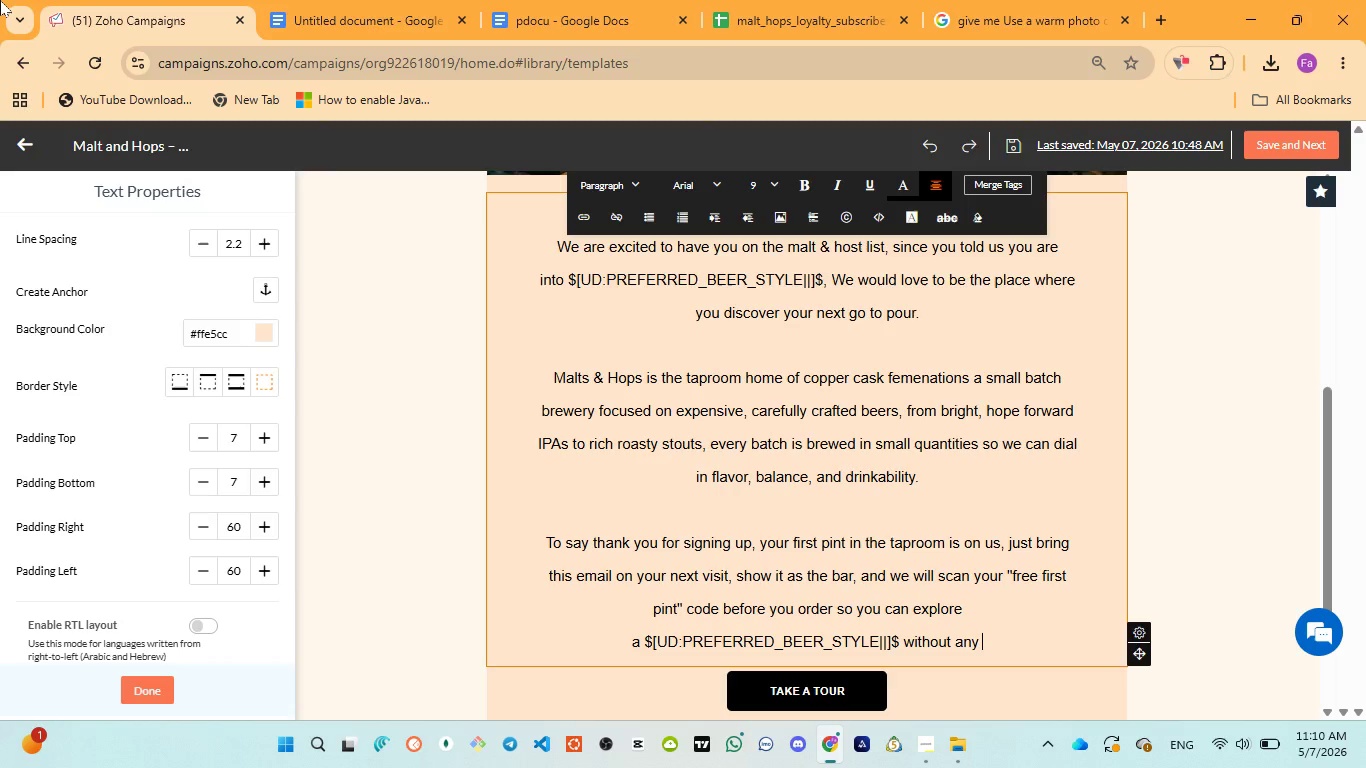 
wait(45.36)
 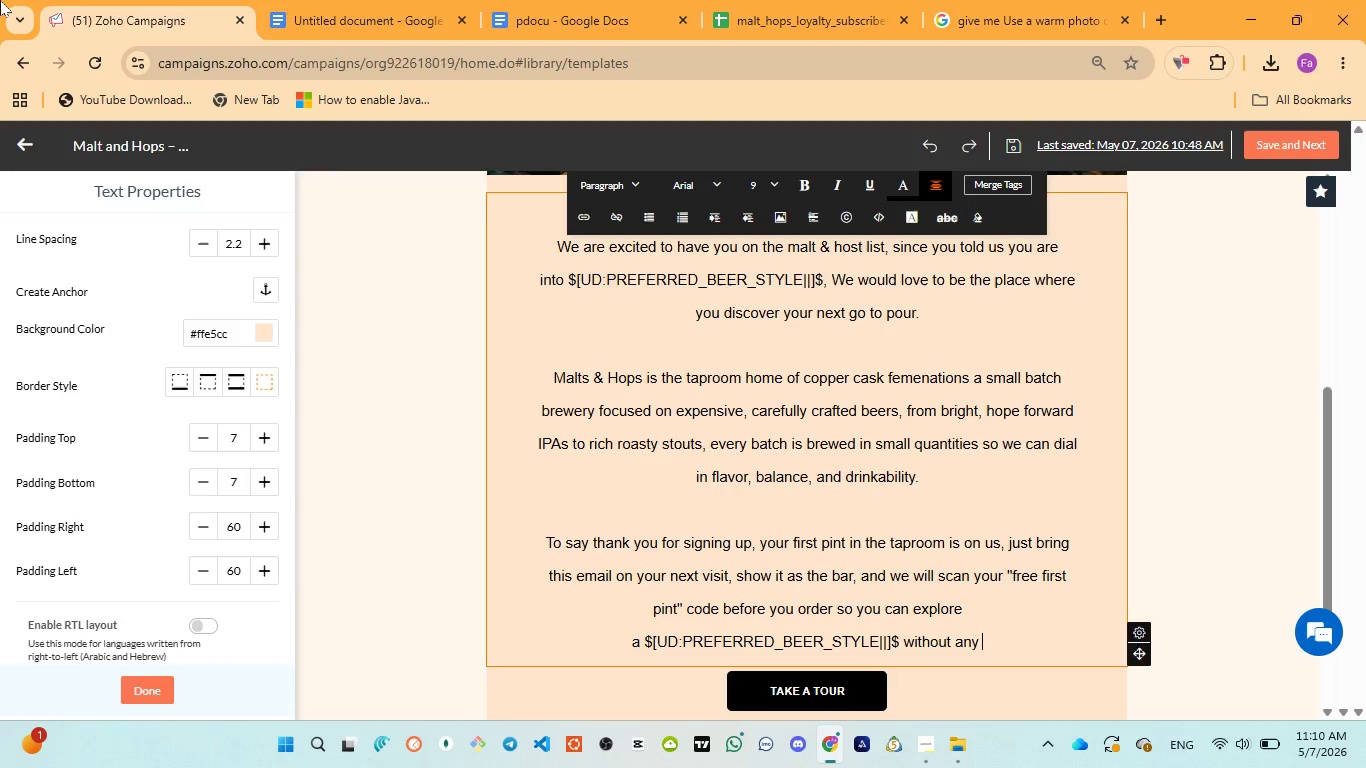 
left_click([590, 28])
 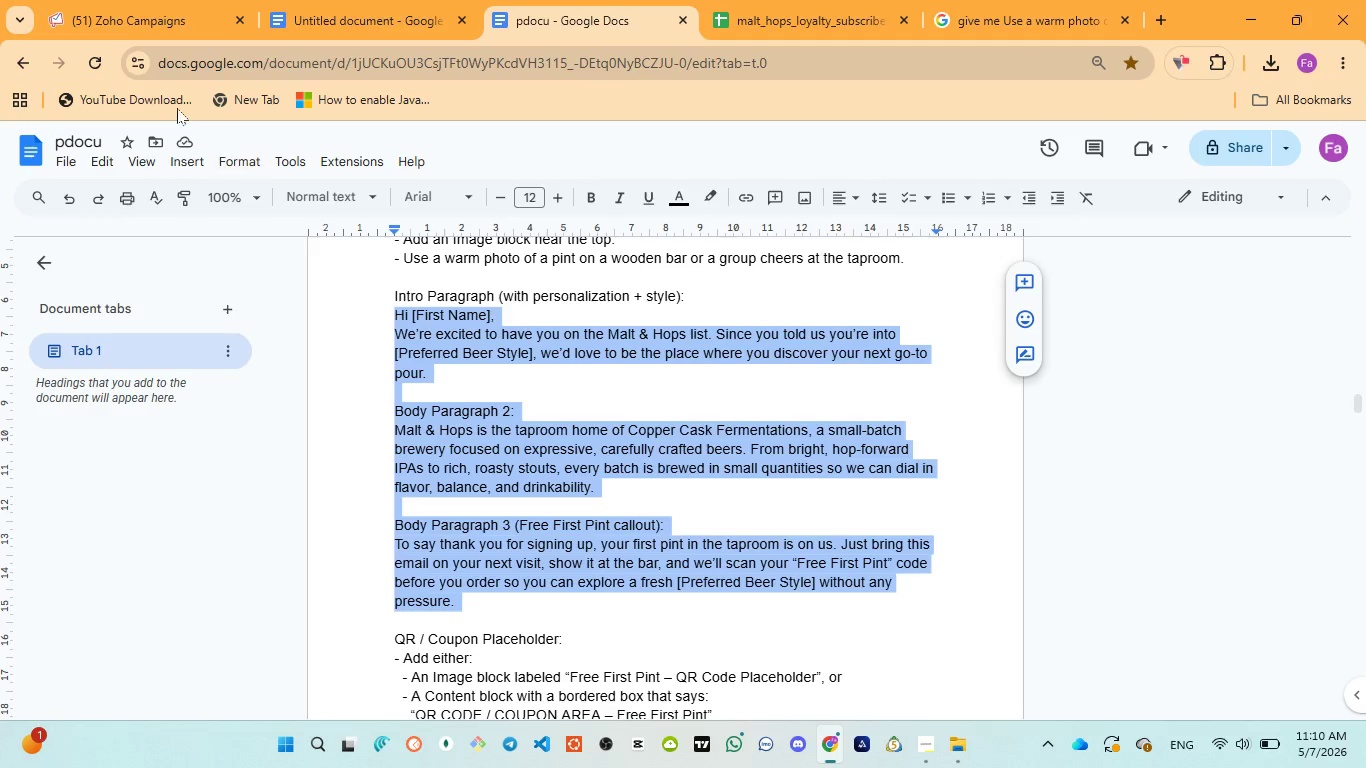 
left_click([114, 9])
 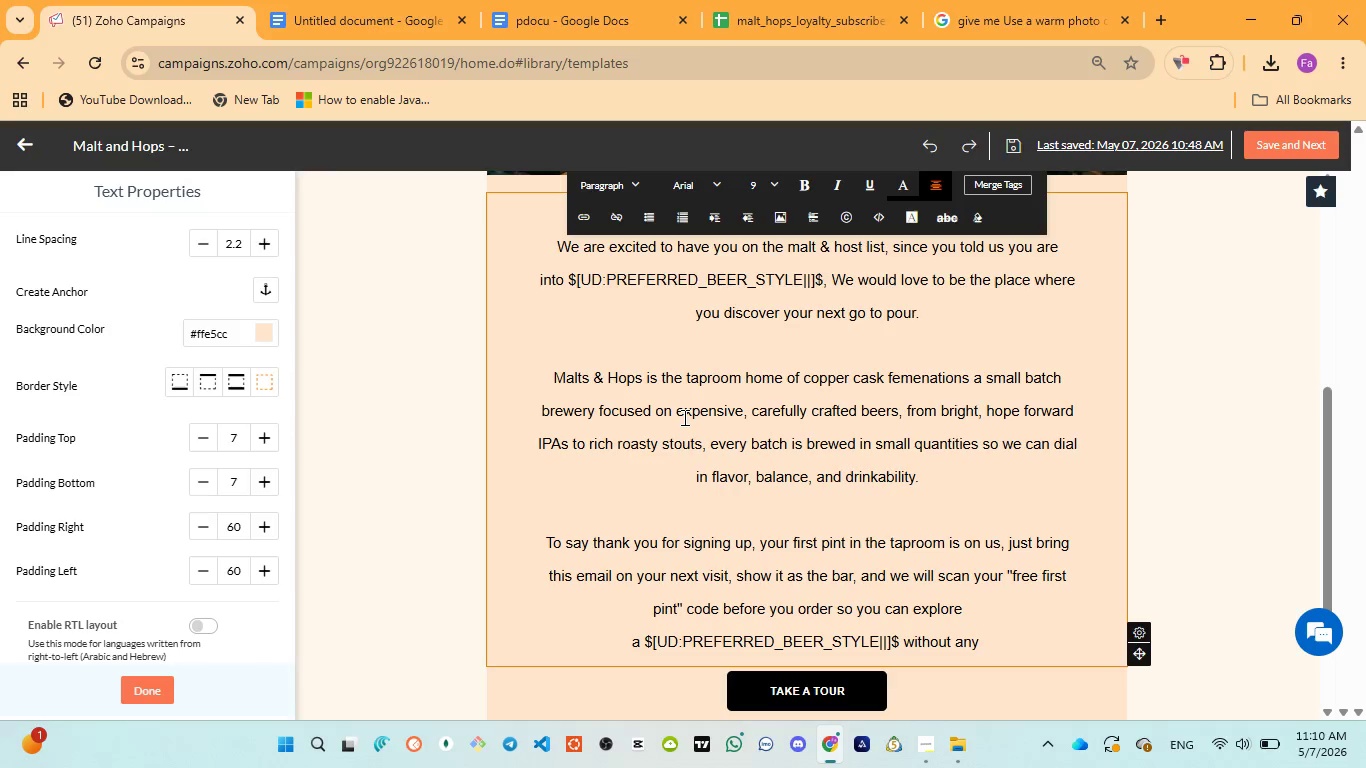 
type(presure.)
 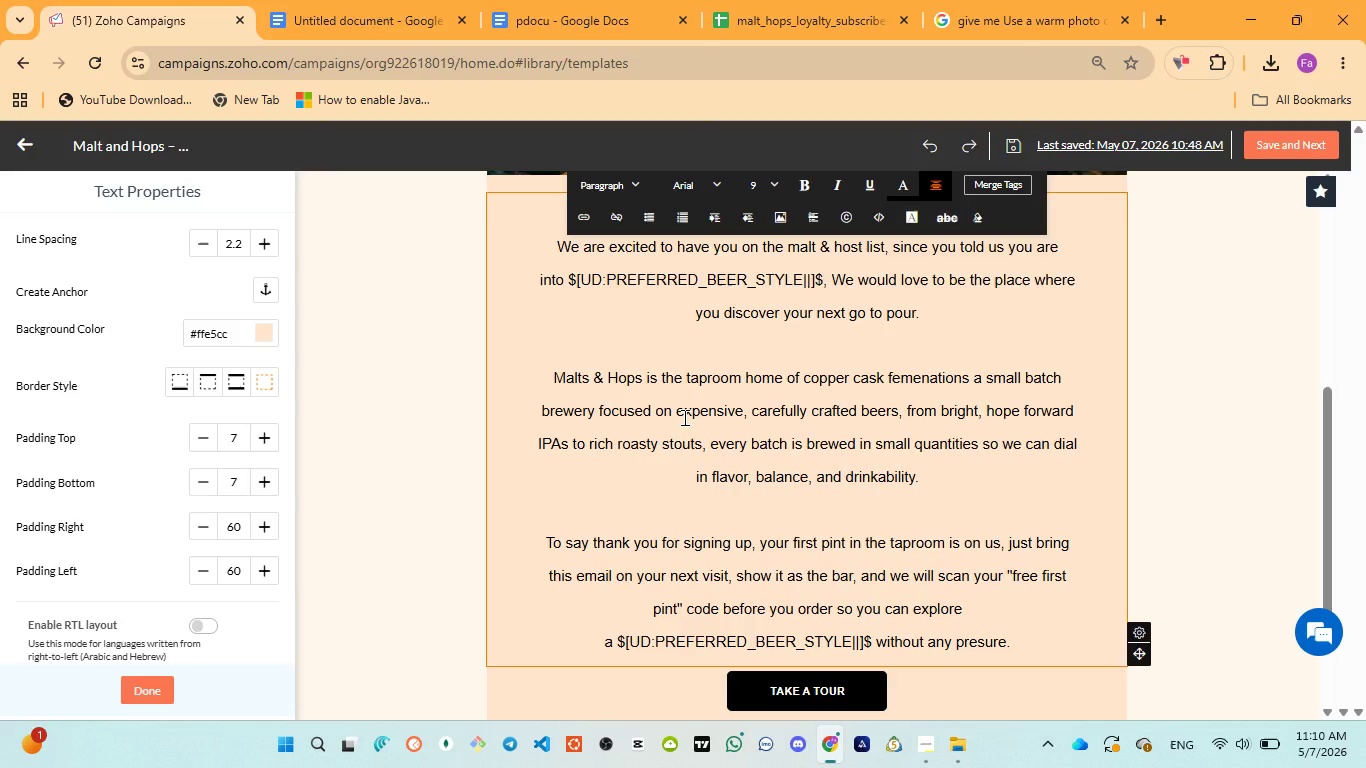 
key(Control+ControlLeft)
 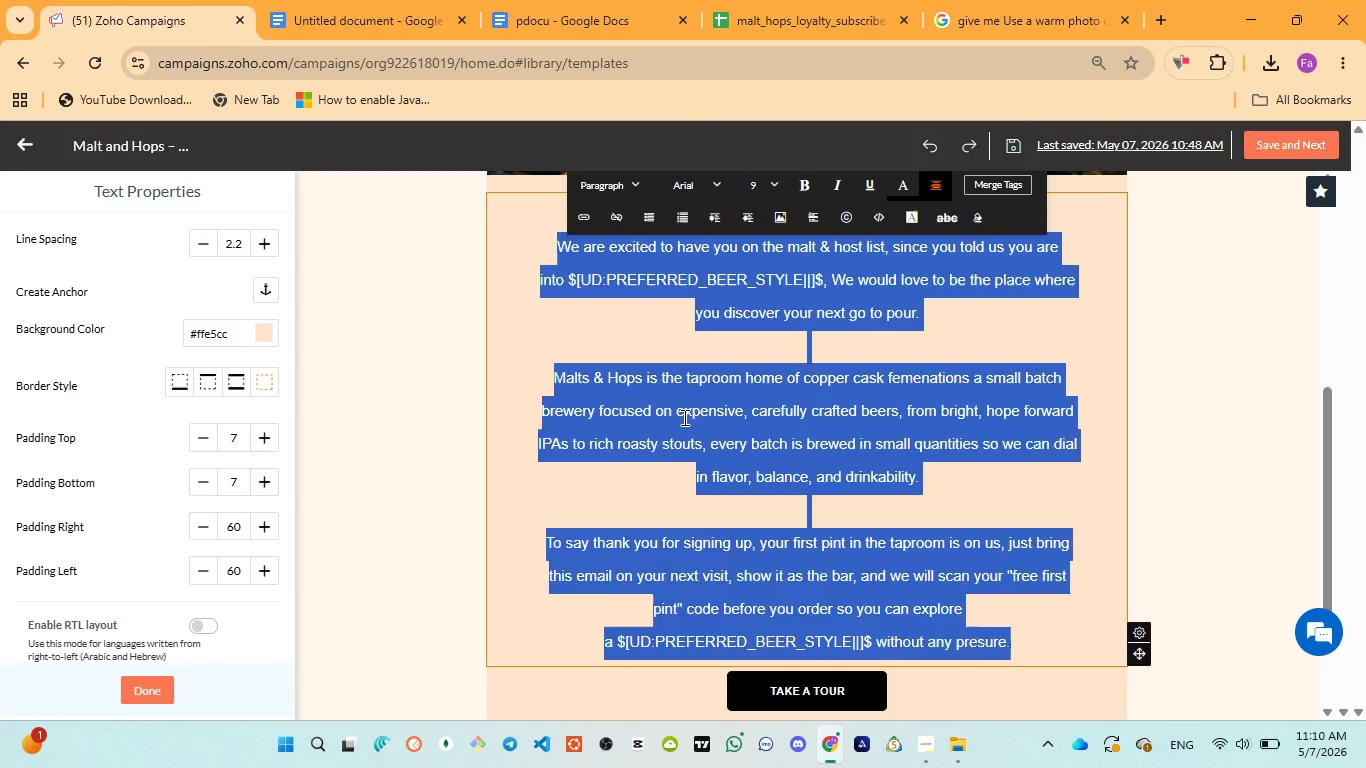 
key(Control+A)
 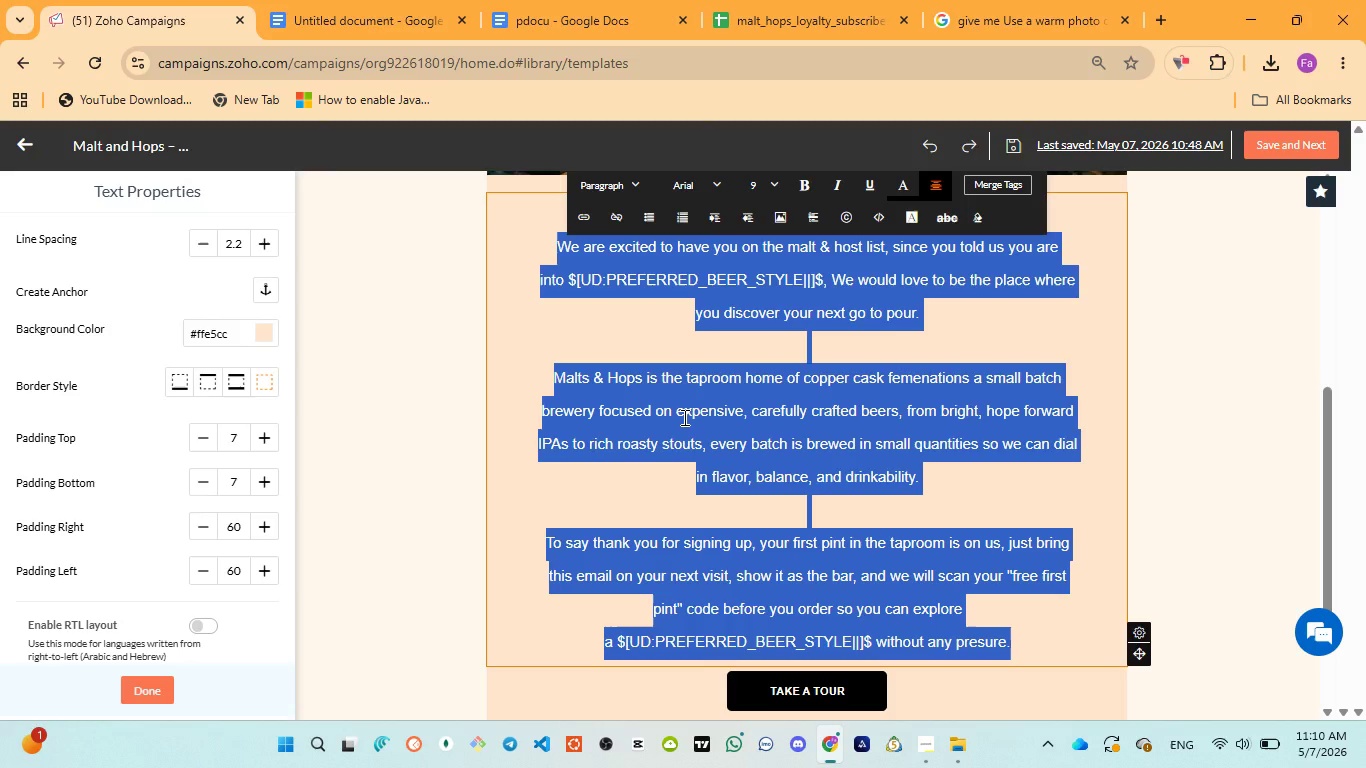 
key(Control+V)
 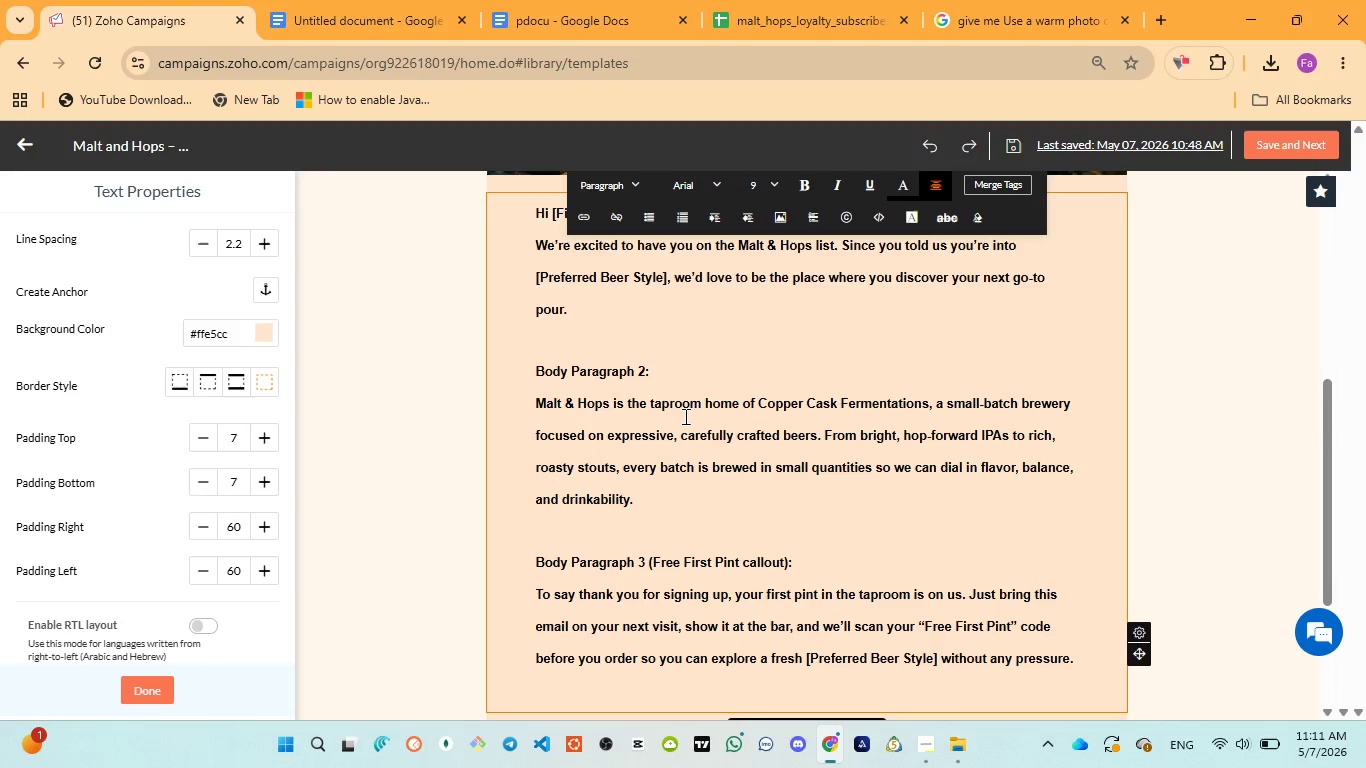 
scroll: coordinate [684, 416], scroll_direction: up, amount: 3.0
 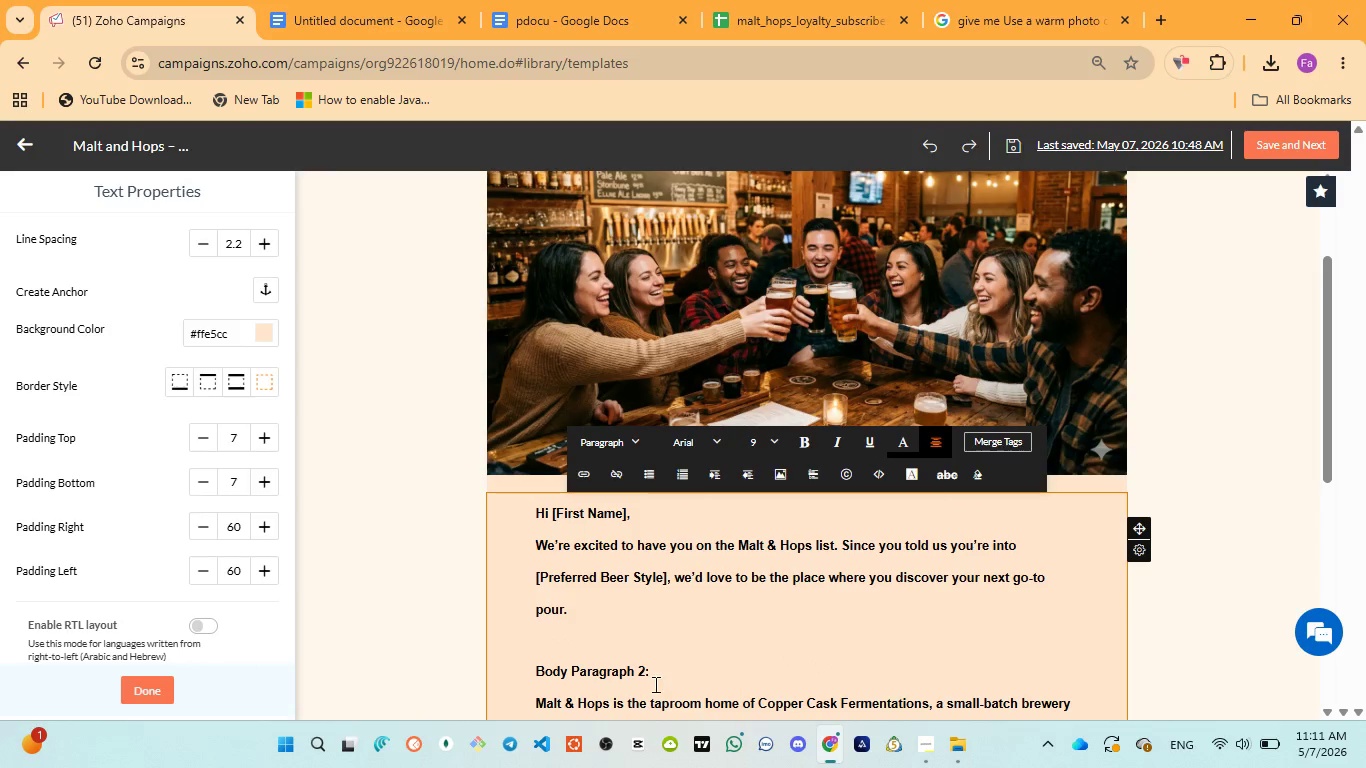 
left_click_drag(start_coordinate=[657, 676], to_coordinate=[516, 677])
 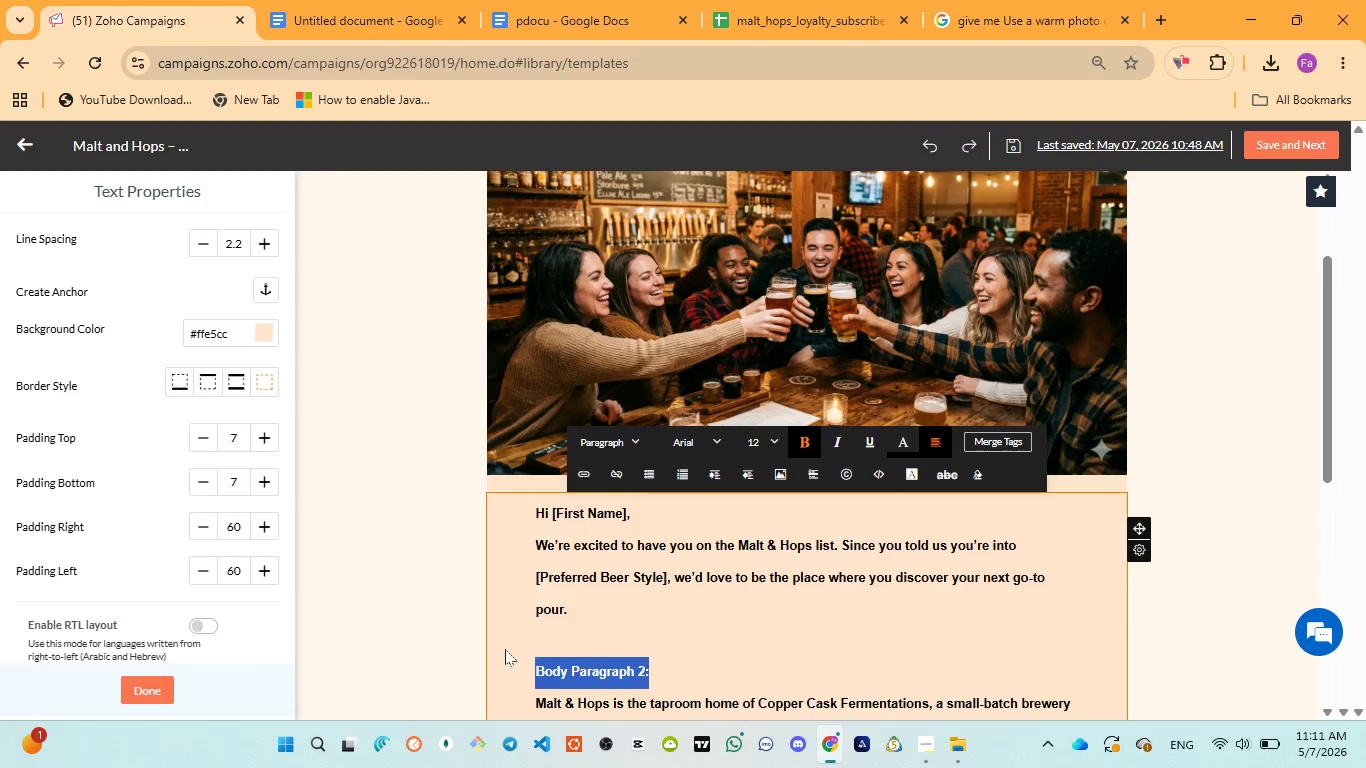 
key(Backspace)
 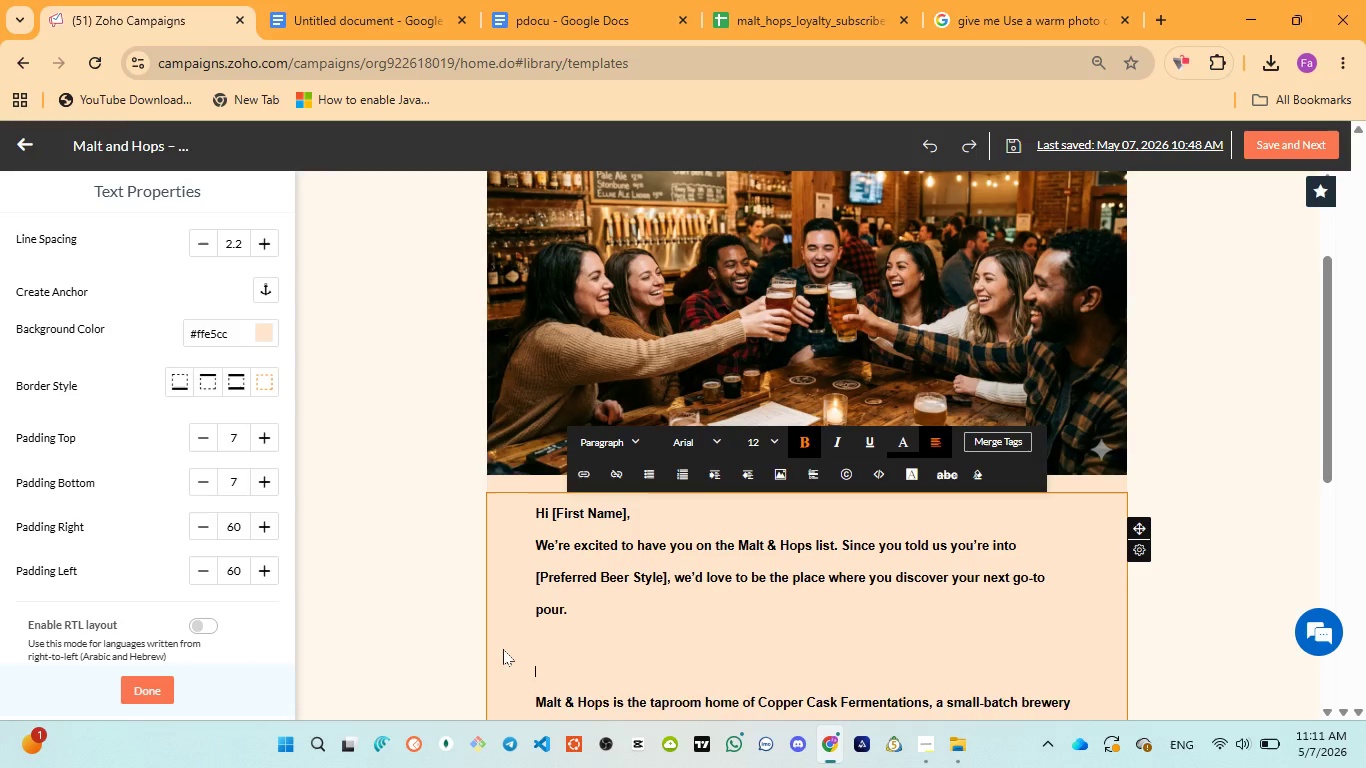 
key(Backspace)
 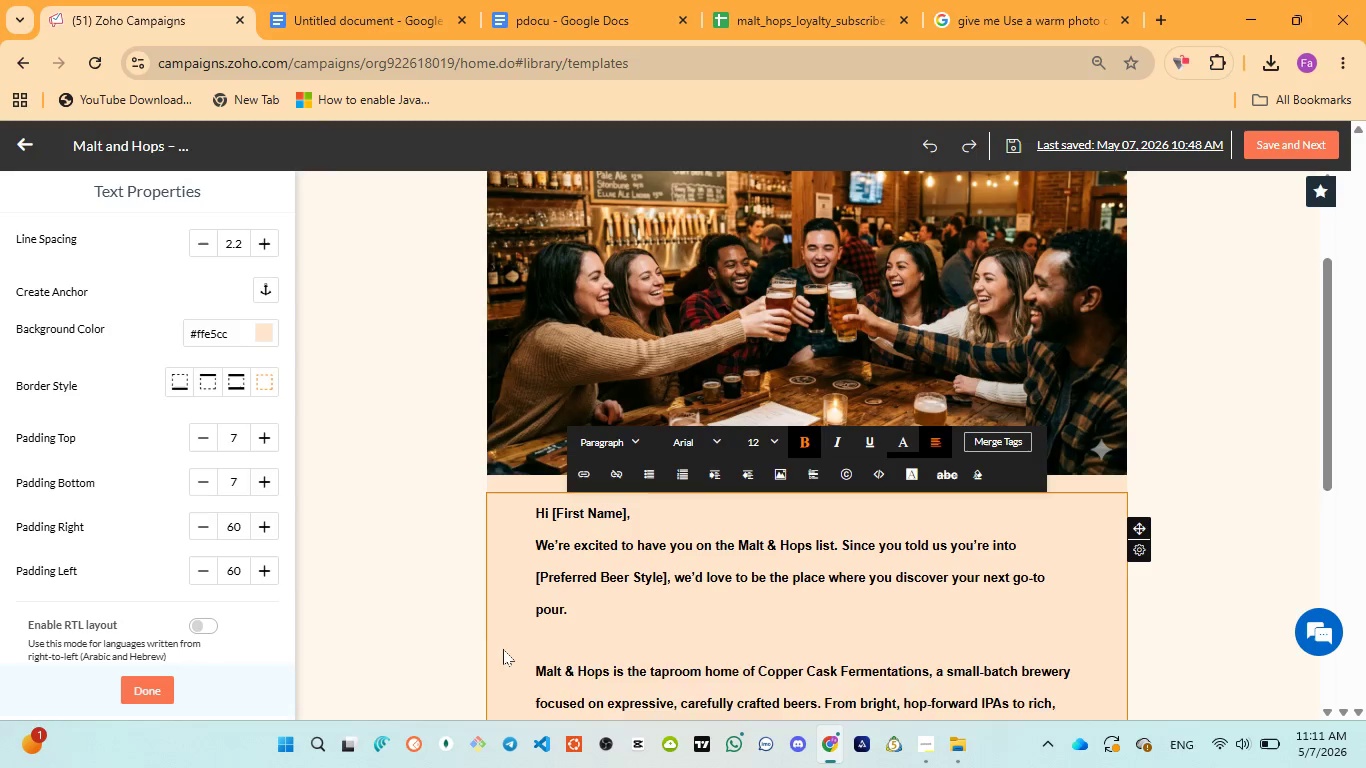 
key(Backspace)
 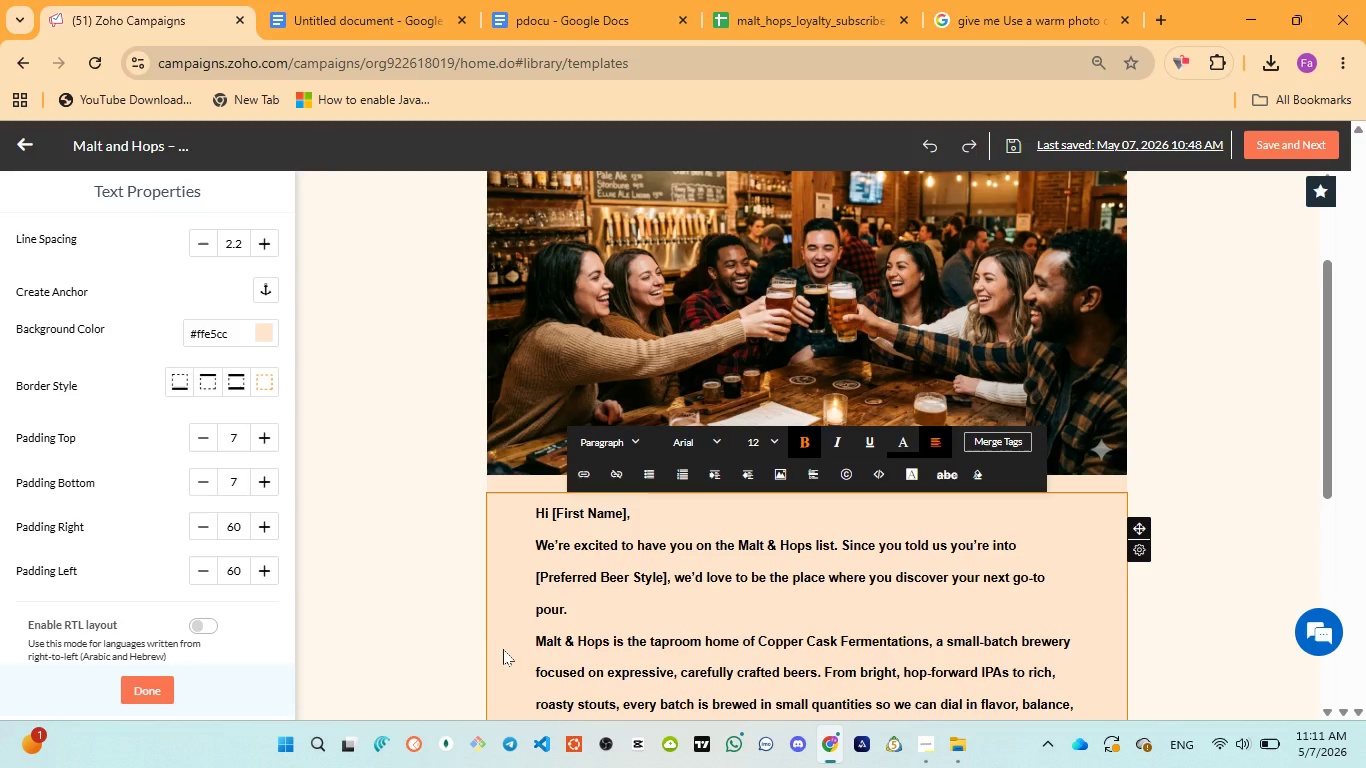 
key(Enter)
 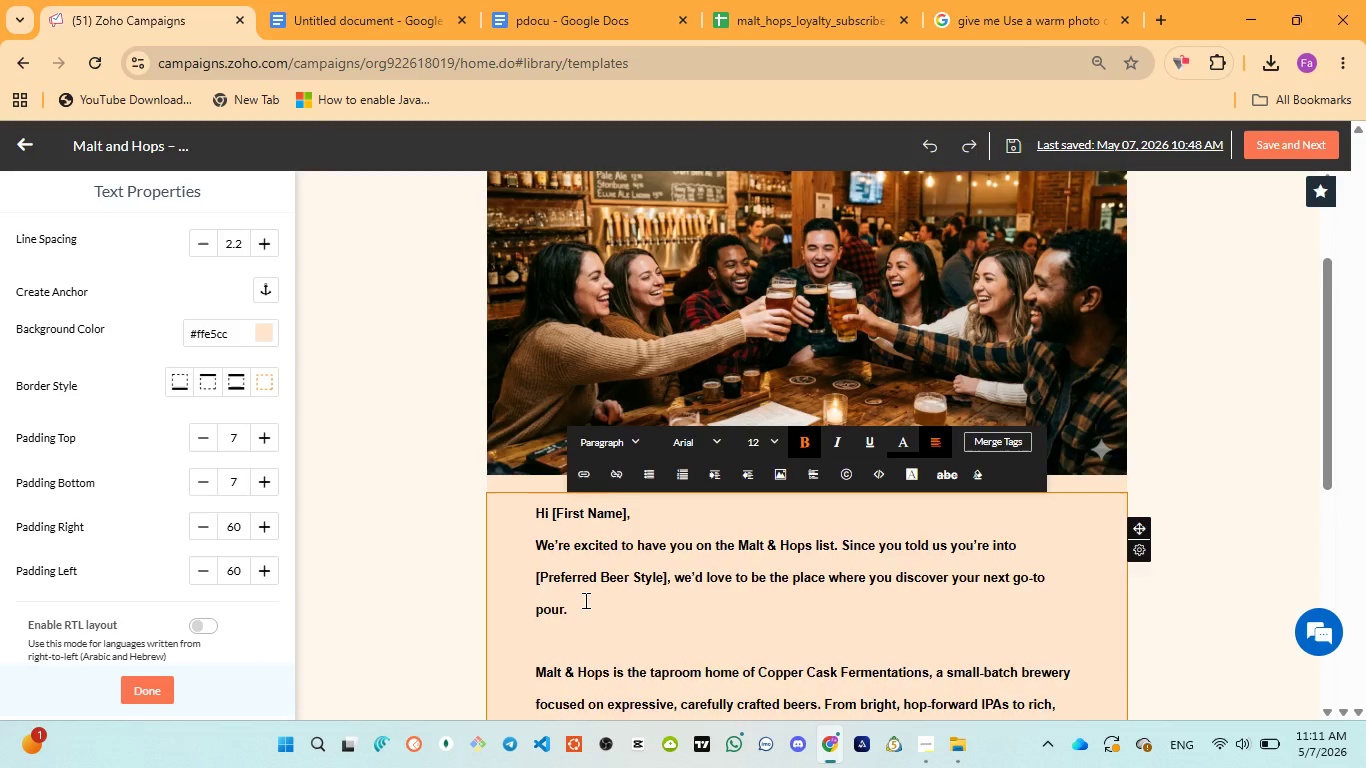 
scroll: coordinate [584, 600], scroll_direction: down, amount: 1.0
 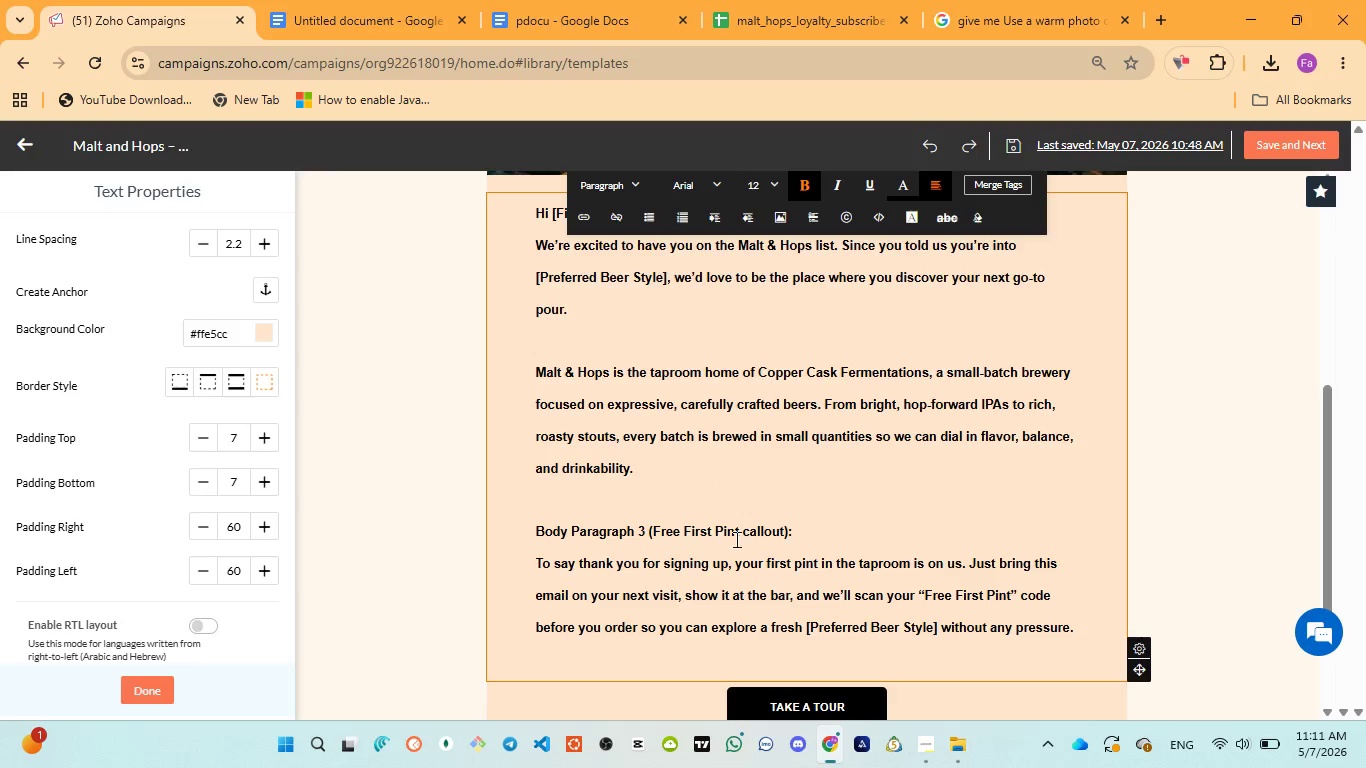 
left_click_drag(start_coordinate=[822, 529], to_coordinate=[537, 541])
 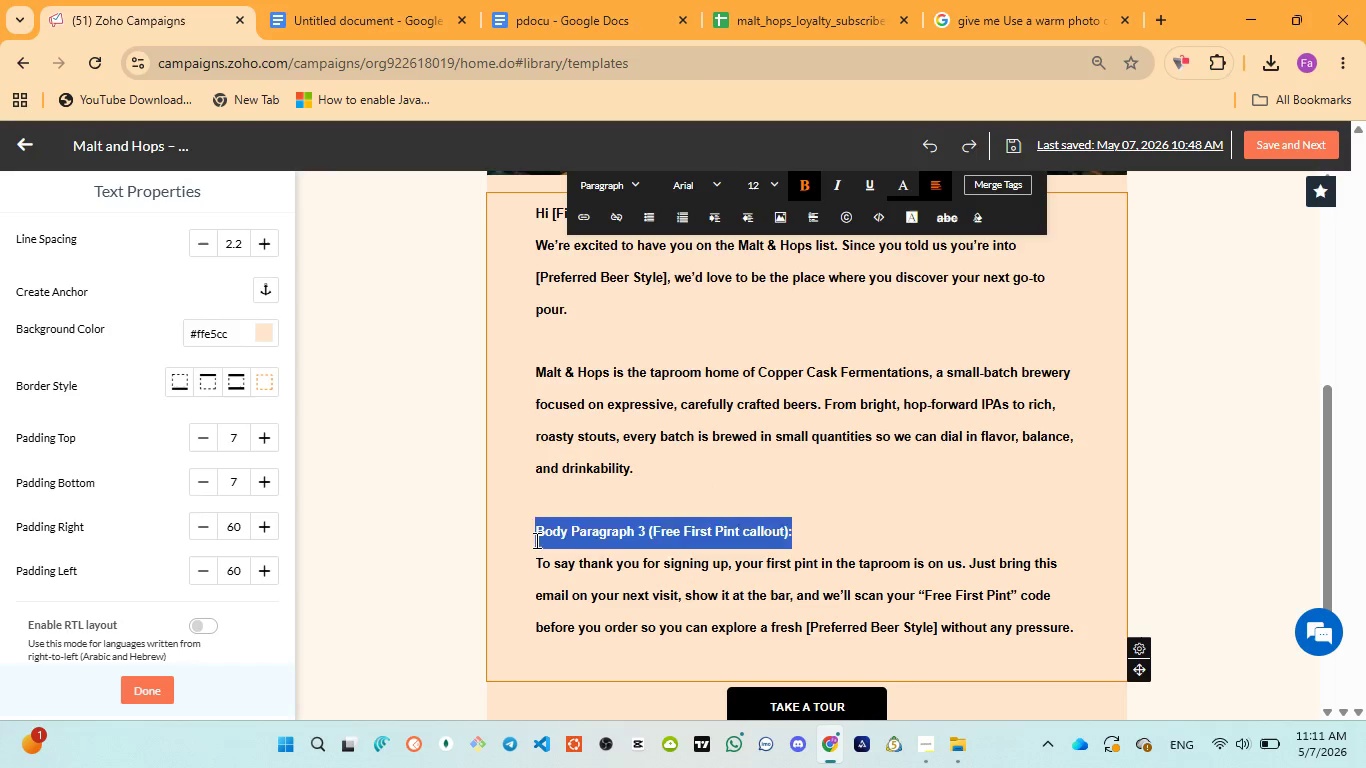 
key(Backspace)
 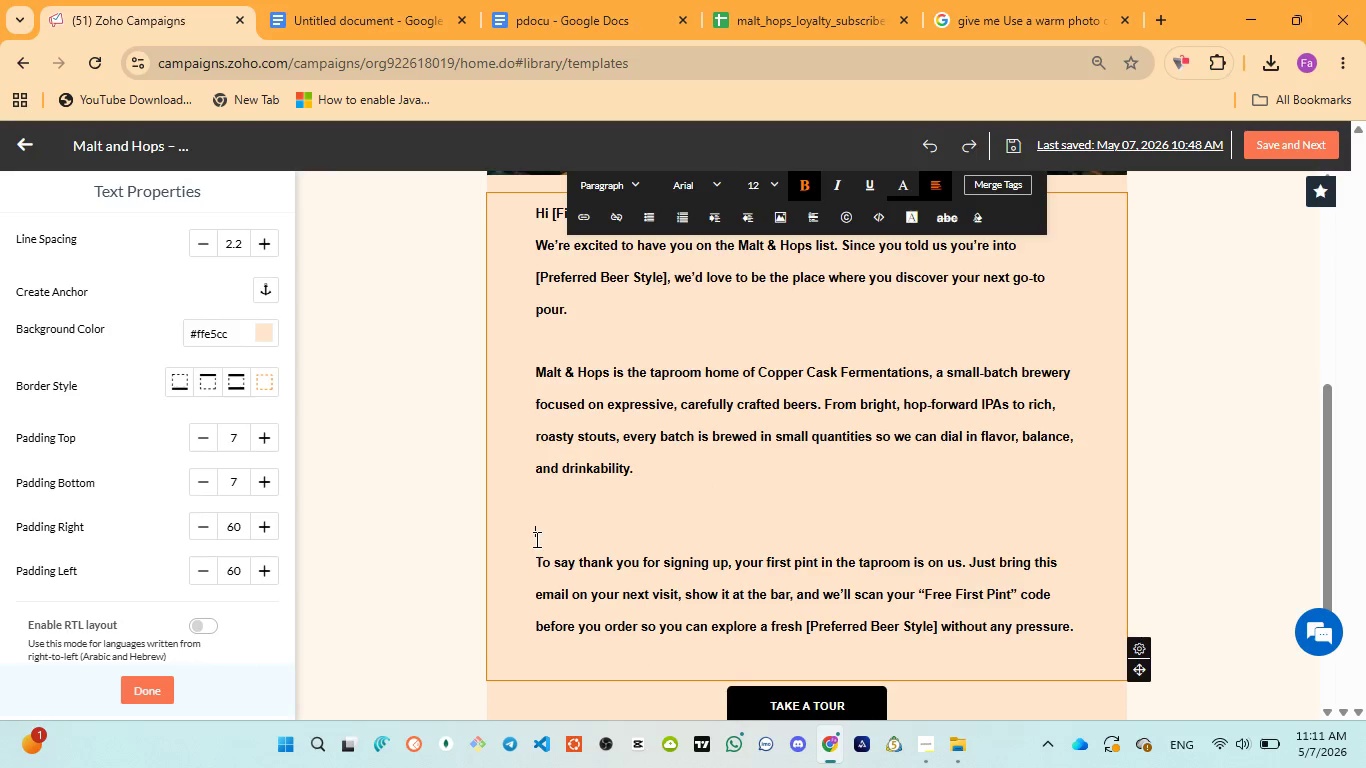 
key(Backspace)
 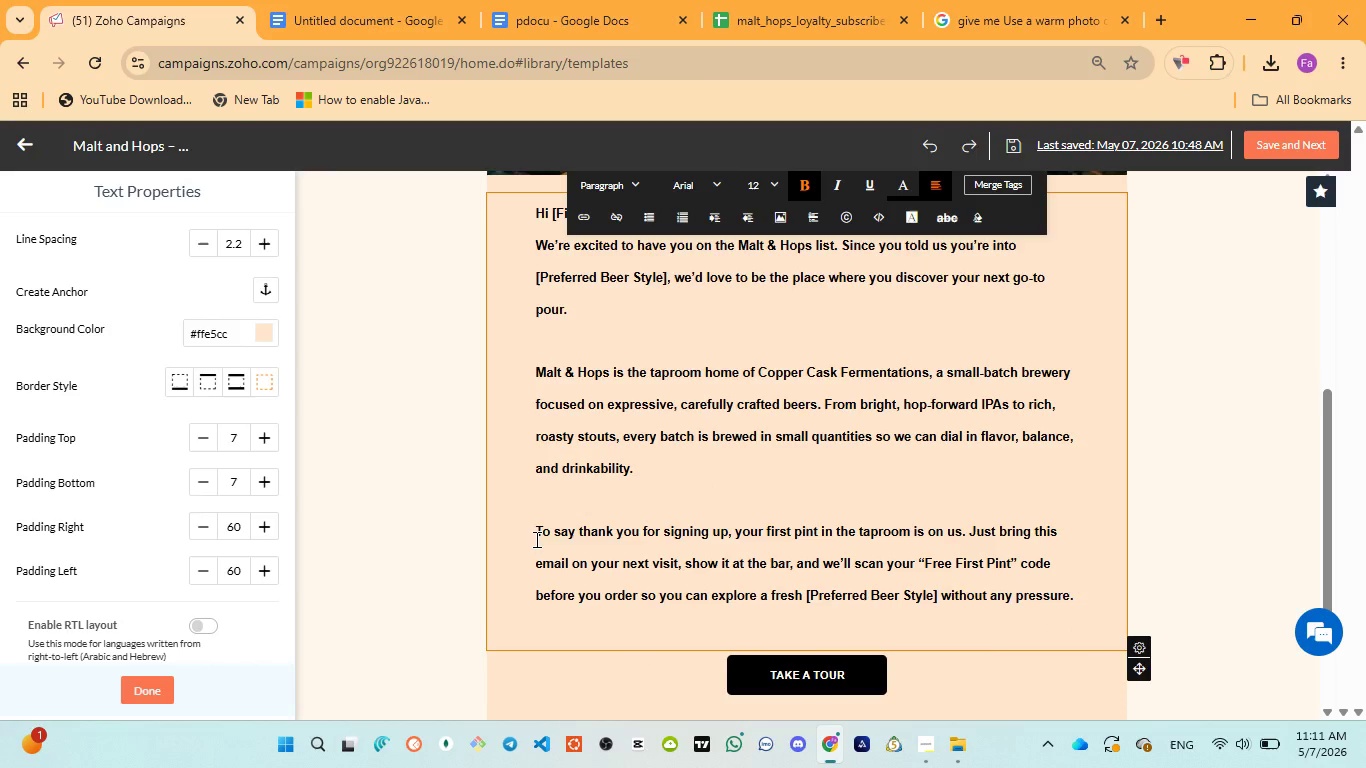 
key(Backspace)
 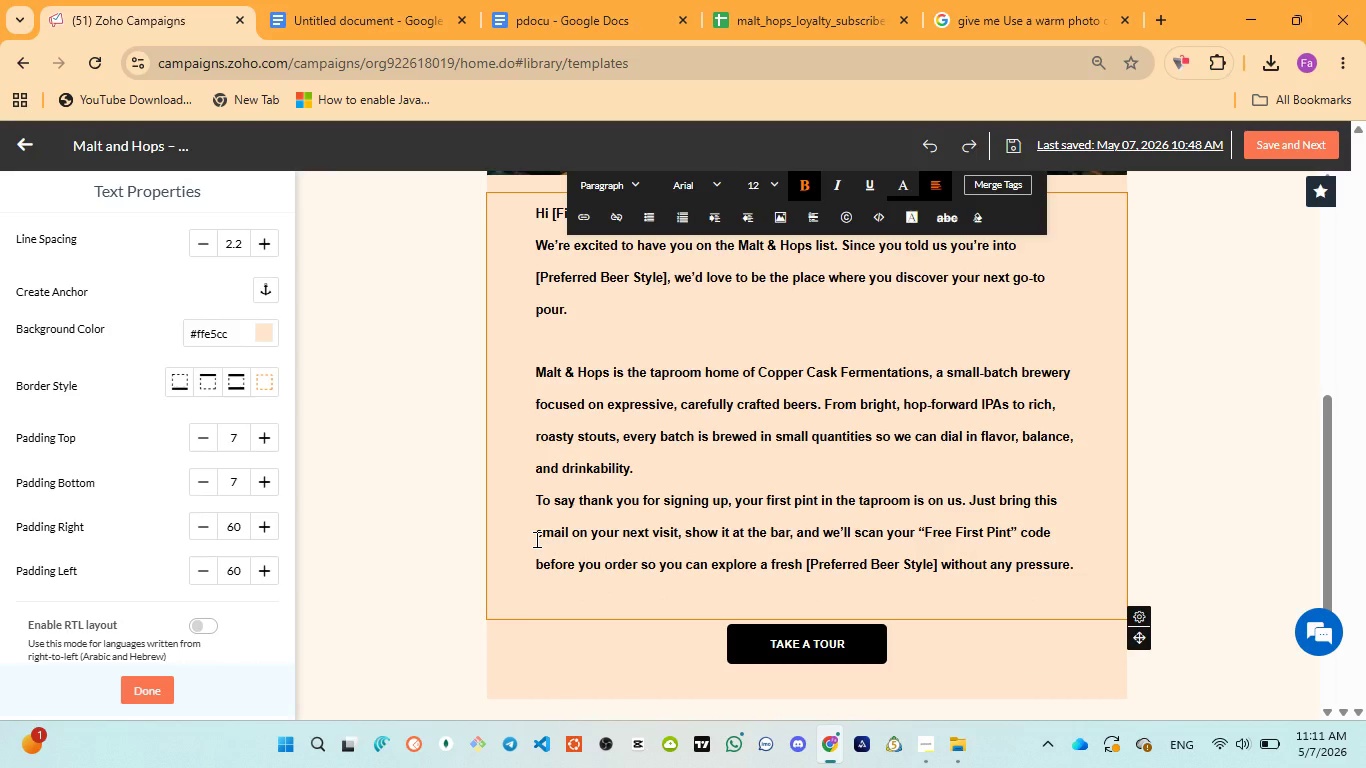 
key(Enter)
 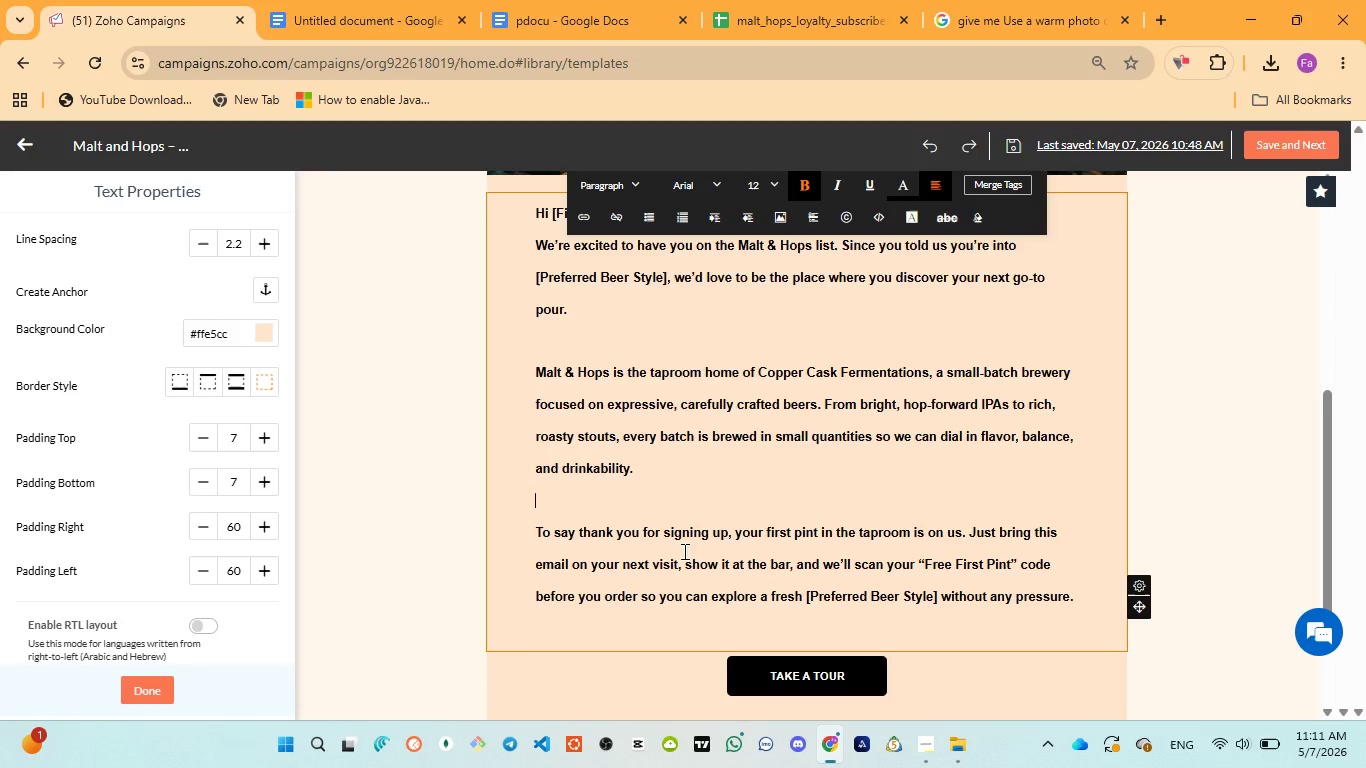 
scroll: coordinate [691, 548], scroll_direction: up, amount: 2.0
 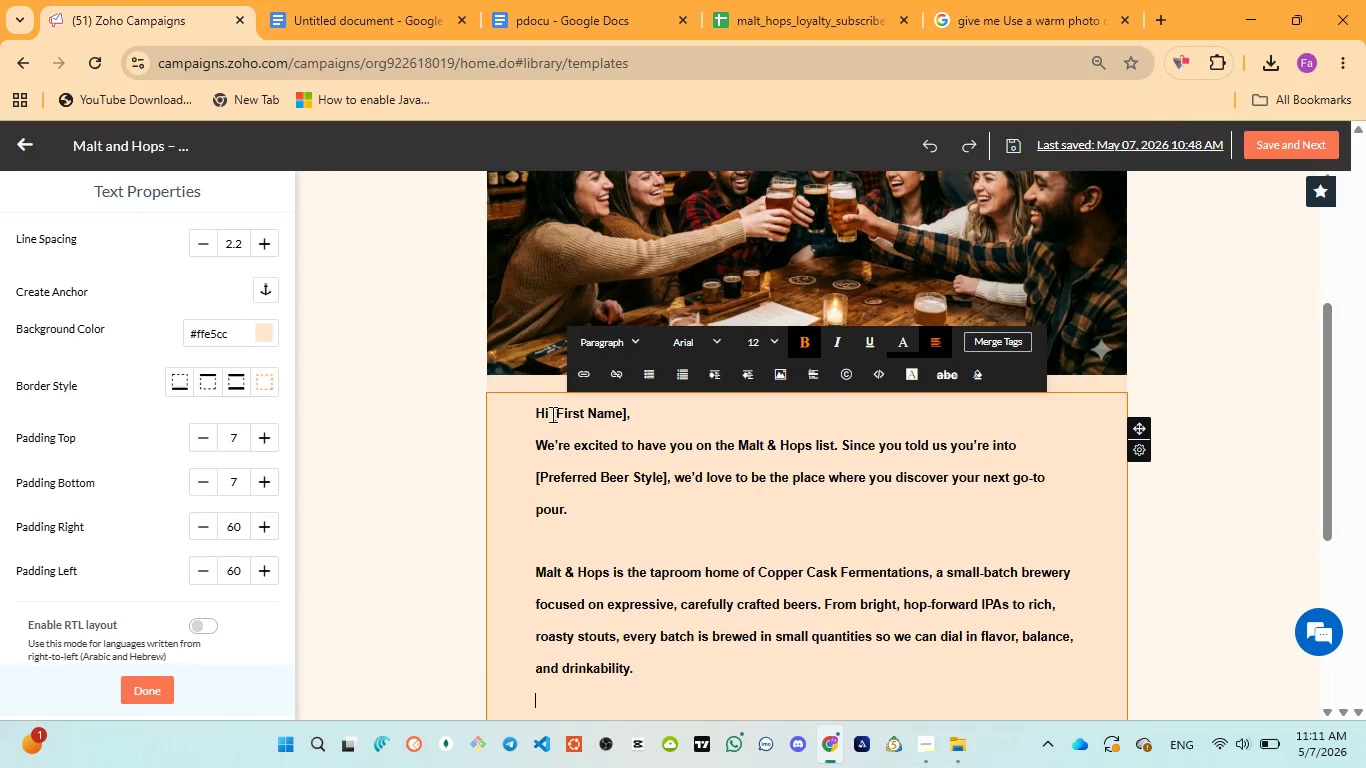 
left_click_drag(start_coordinate=[550, 414], to_coordinate=[629, 407])
 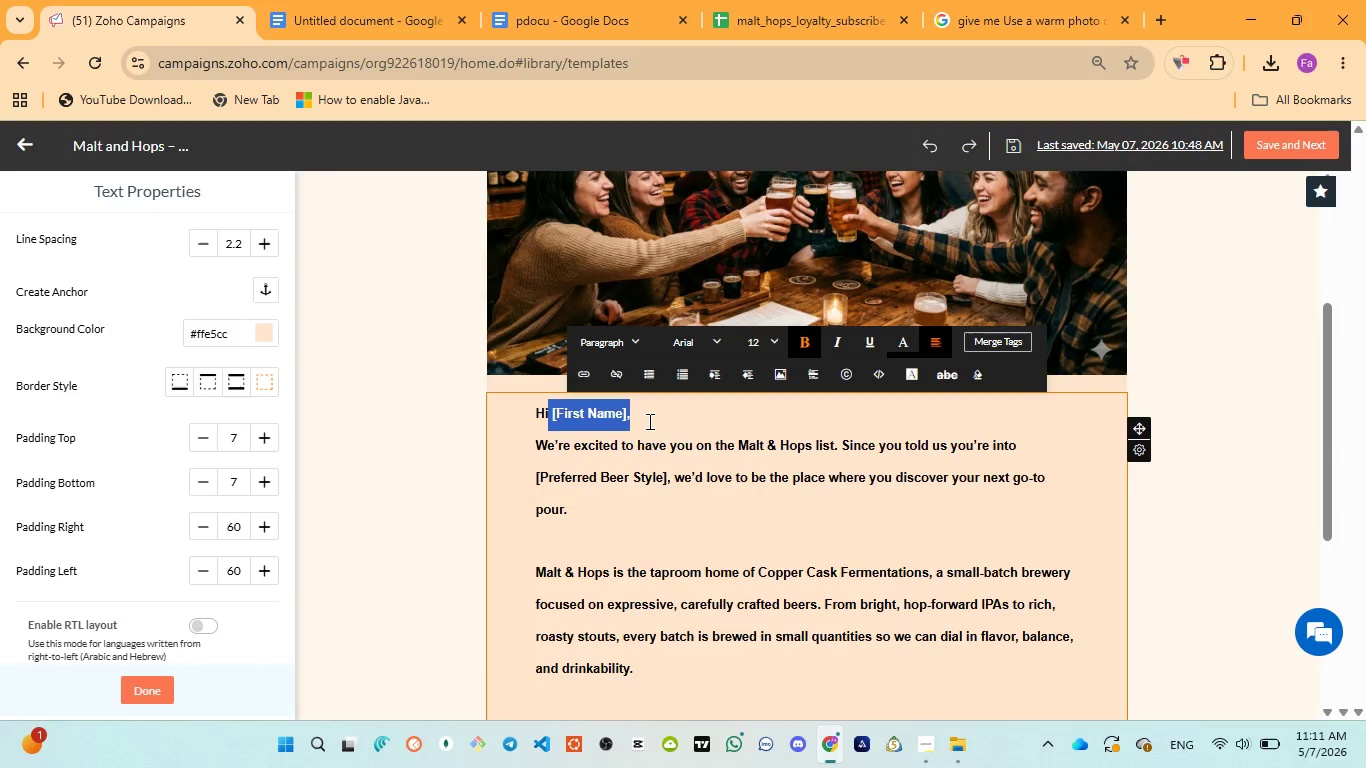 
left_click([648, 421])
 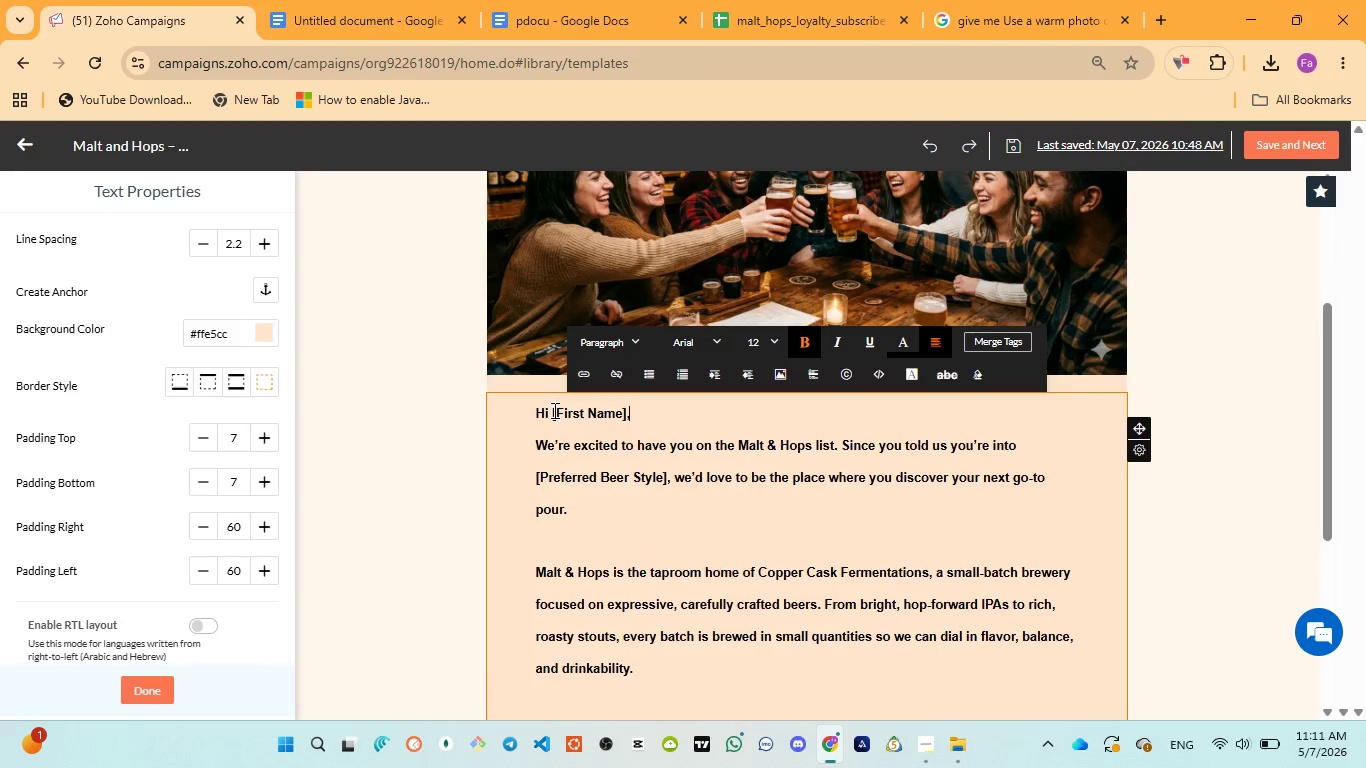 
left_click_drag(start_coordinate=[555, 410], to_coordinate=[571, 411])
 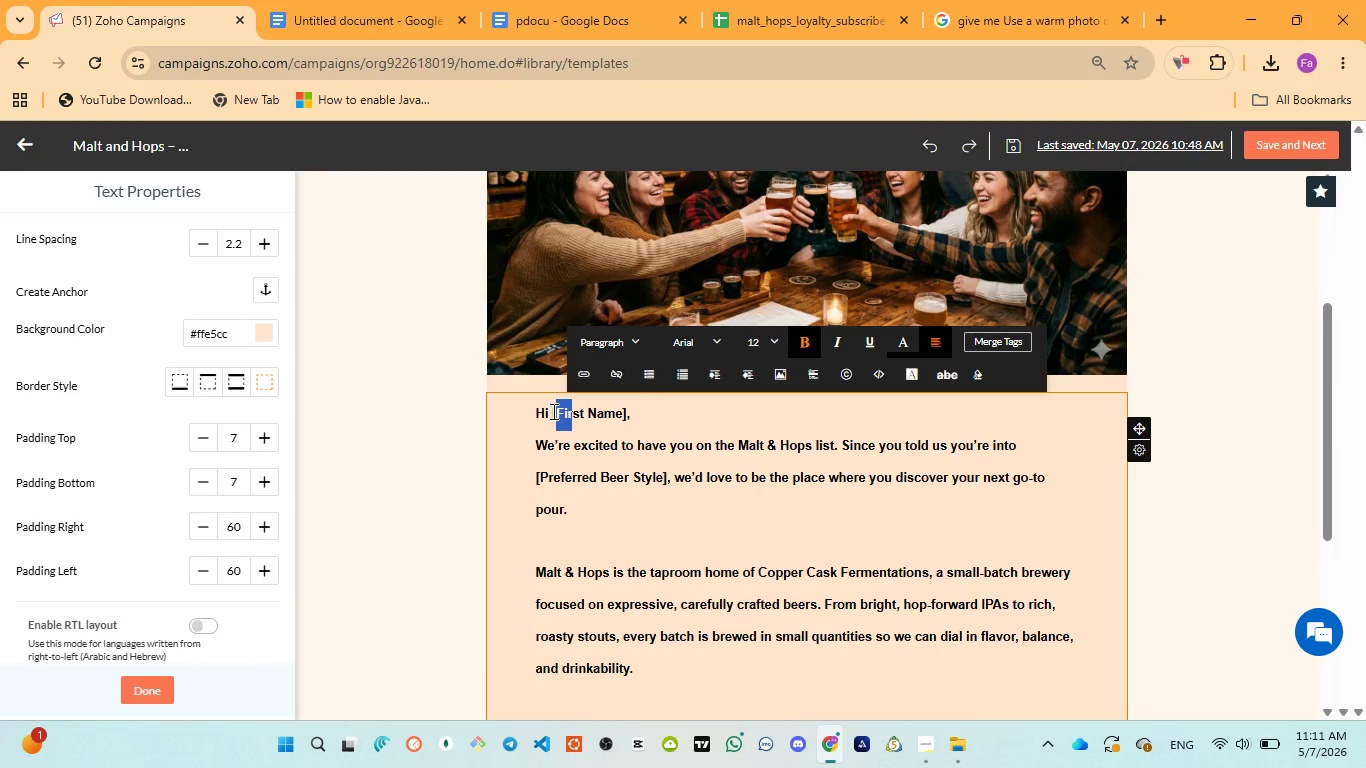 
left_click_drag(start_coordinate=[552, 411], to_coordinate=[626, 410])
 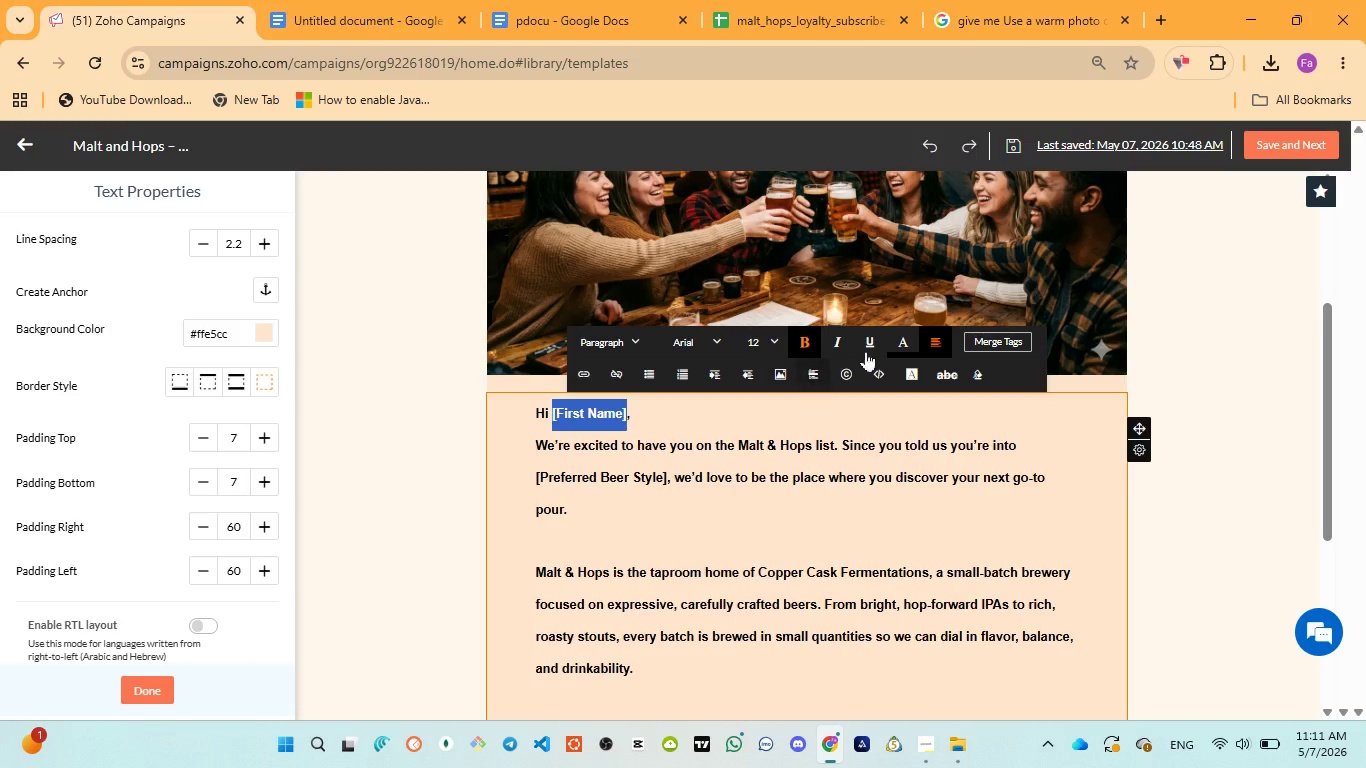 
mouse_move([954, 328])
 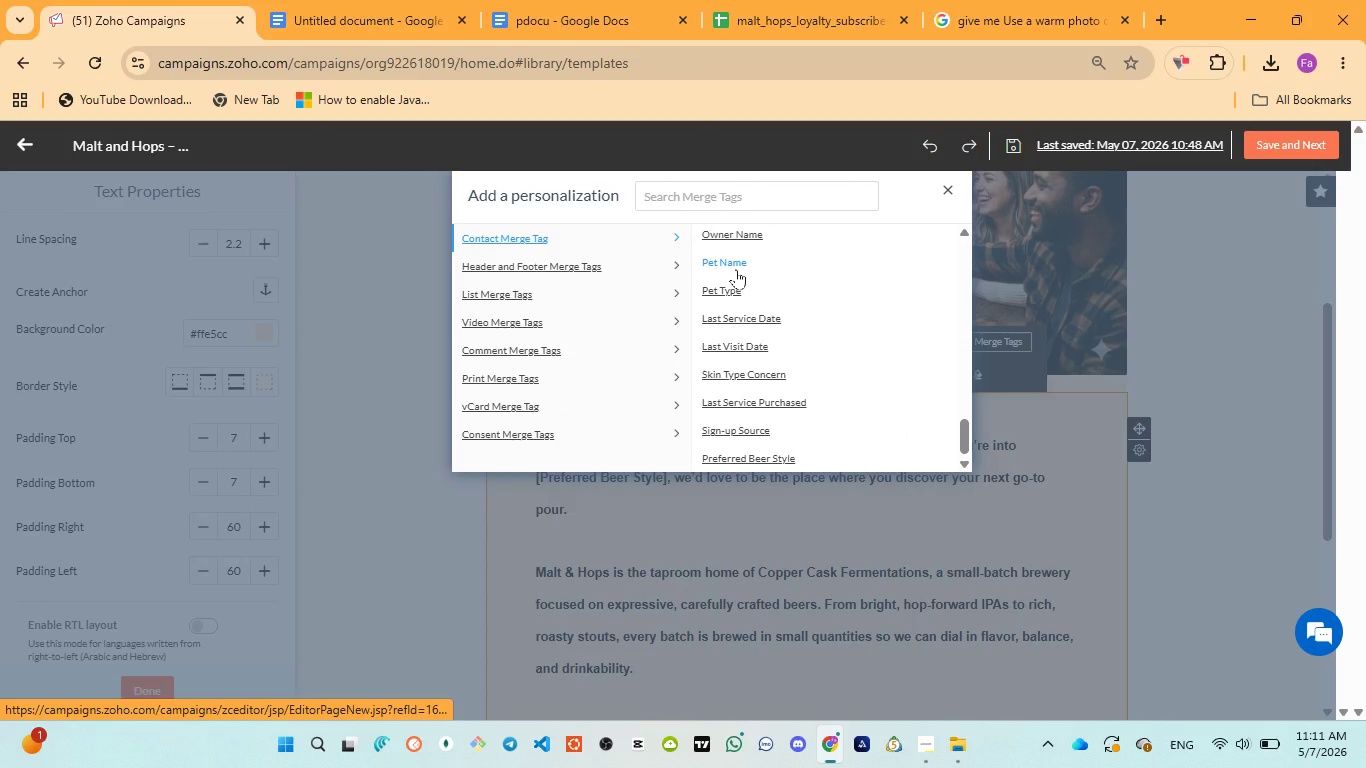 
scroll: coordinate [736, 268], scroll_direction: up, amount: 23.0
 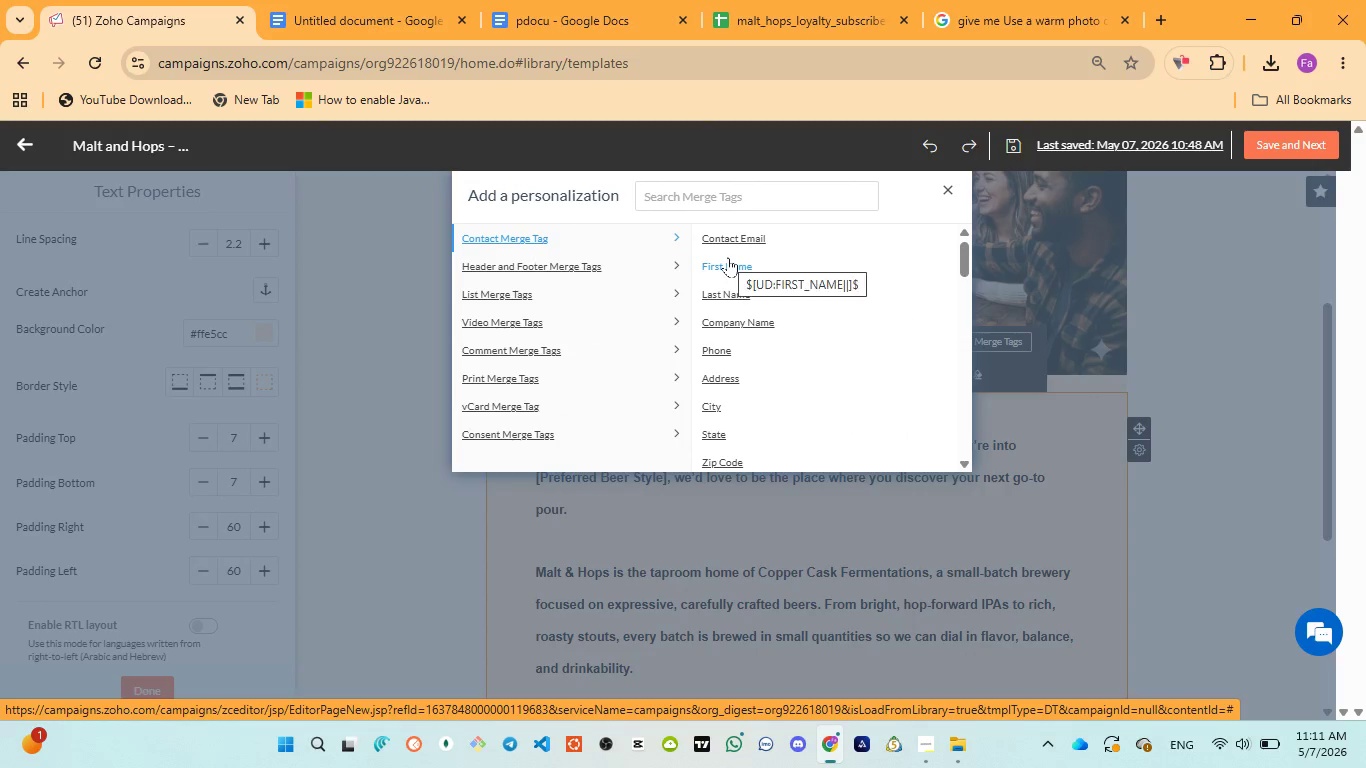 
left_click([728, 257])
 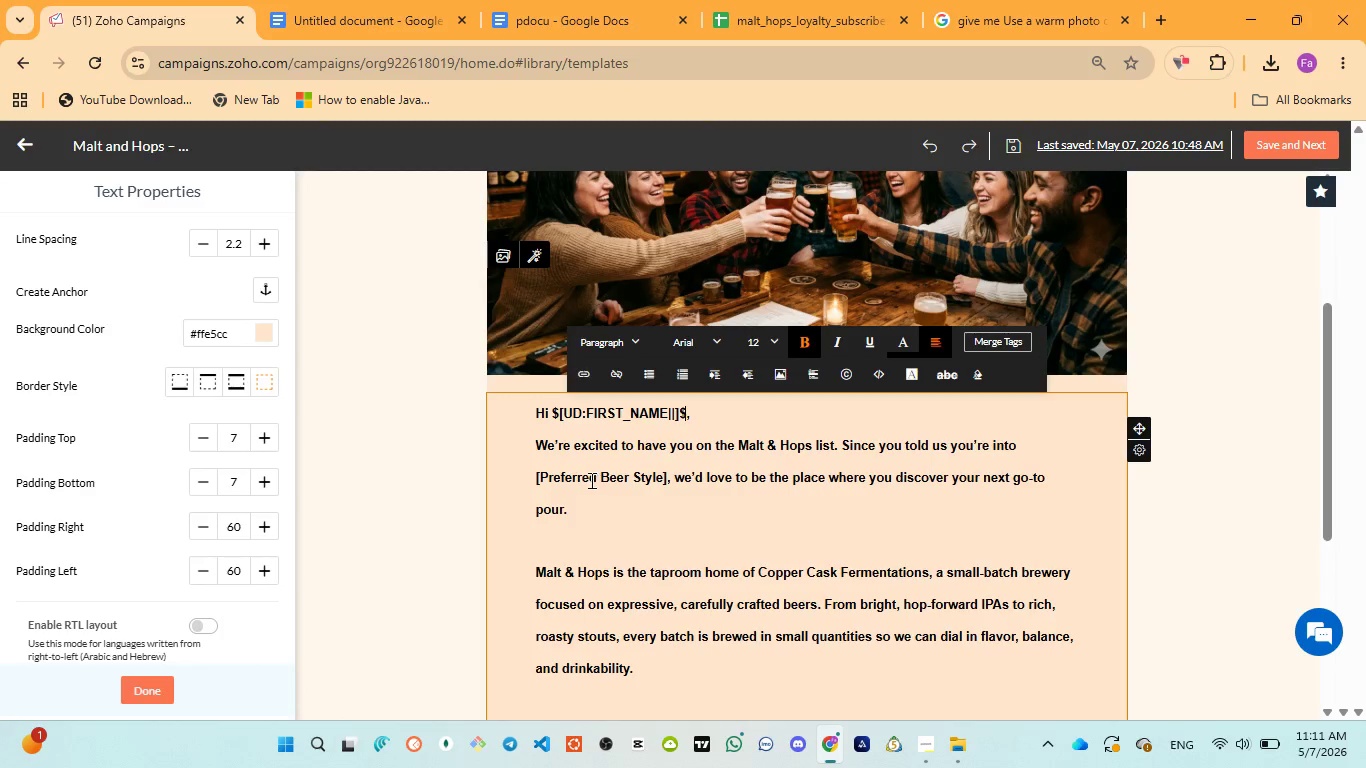 
left_click_drag(start_coordinate=[535, 472], to_coordinate=[667, 469])
 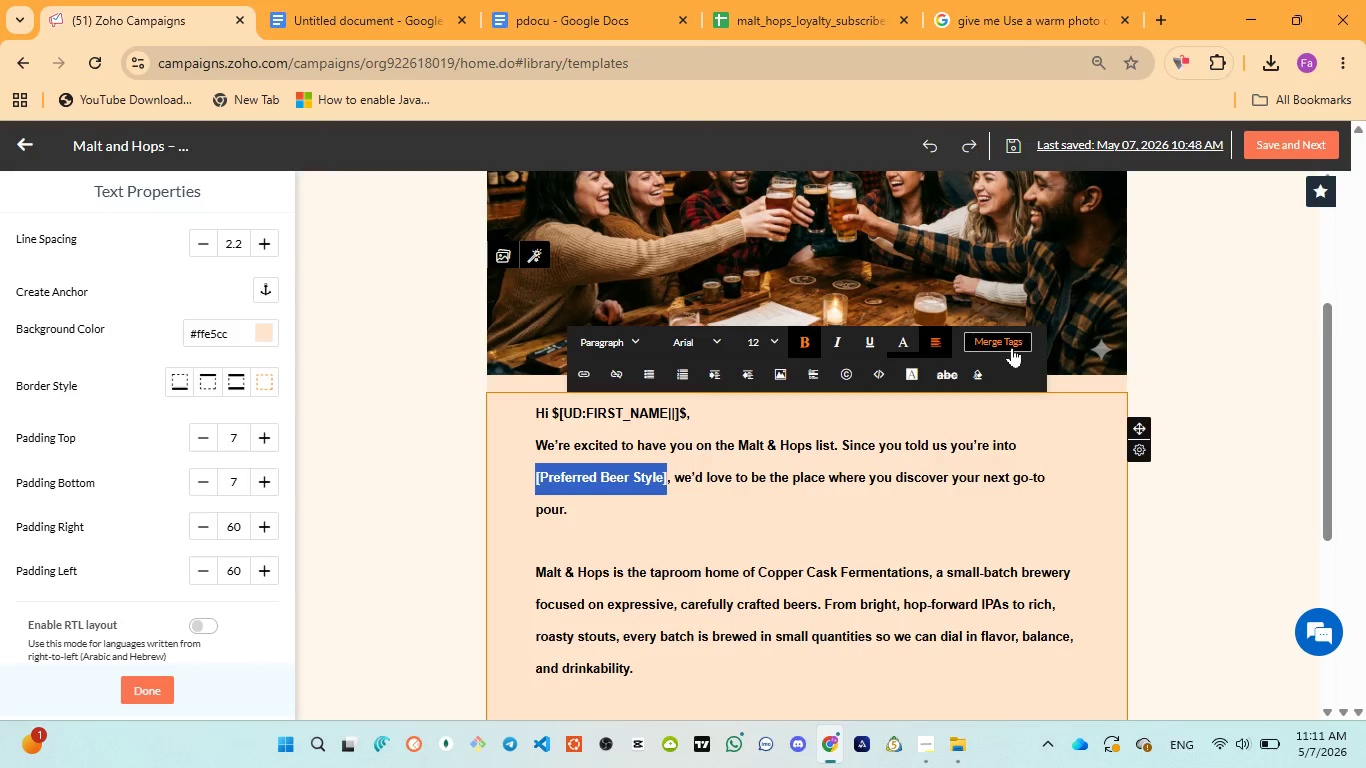 
left_click([1012, 347])
 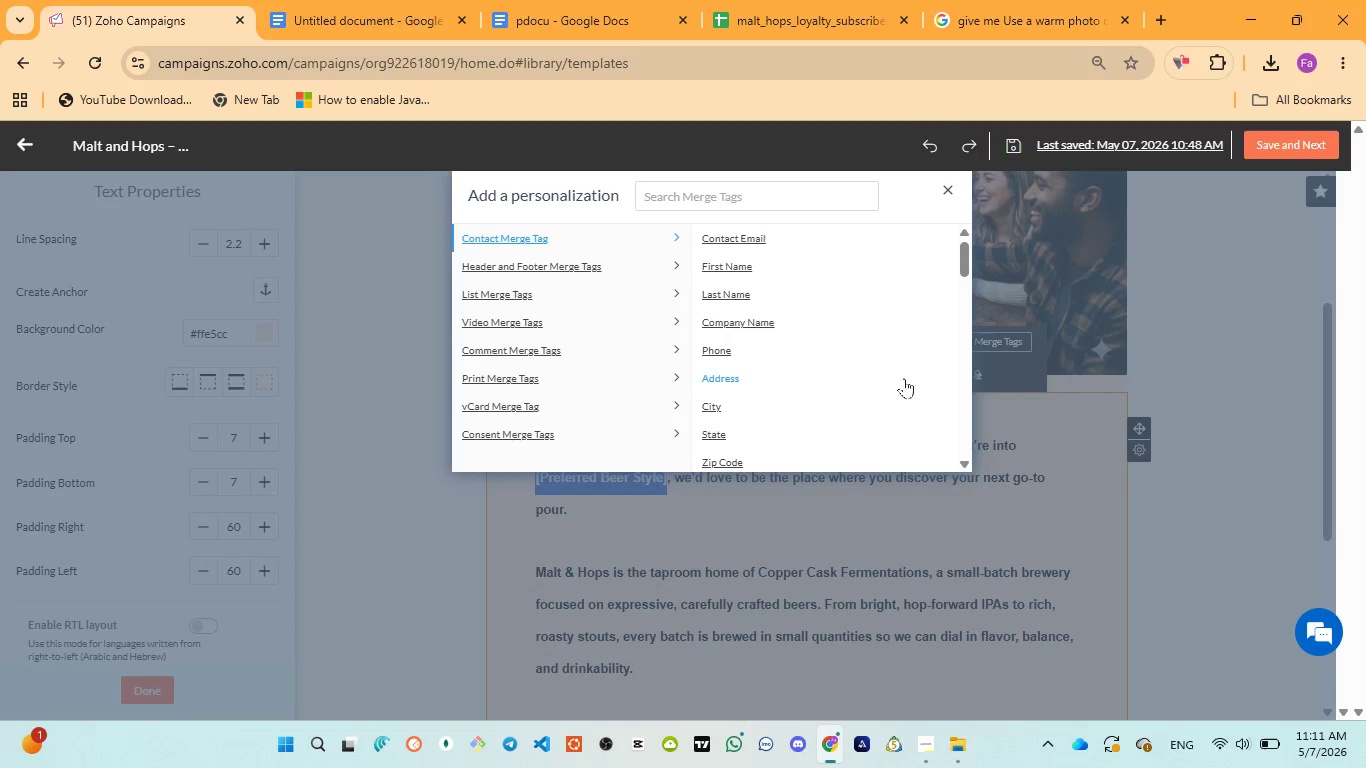 
scroll: coordinate [842, 380], scroll_direction: down, amount: 20.0
 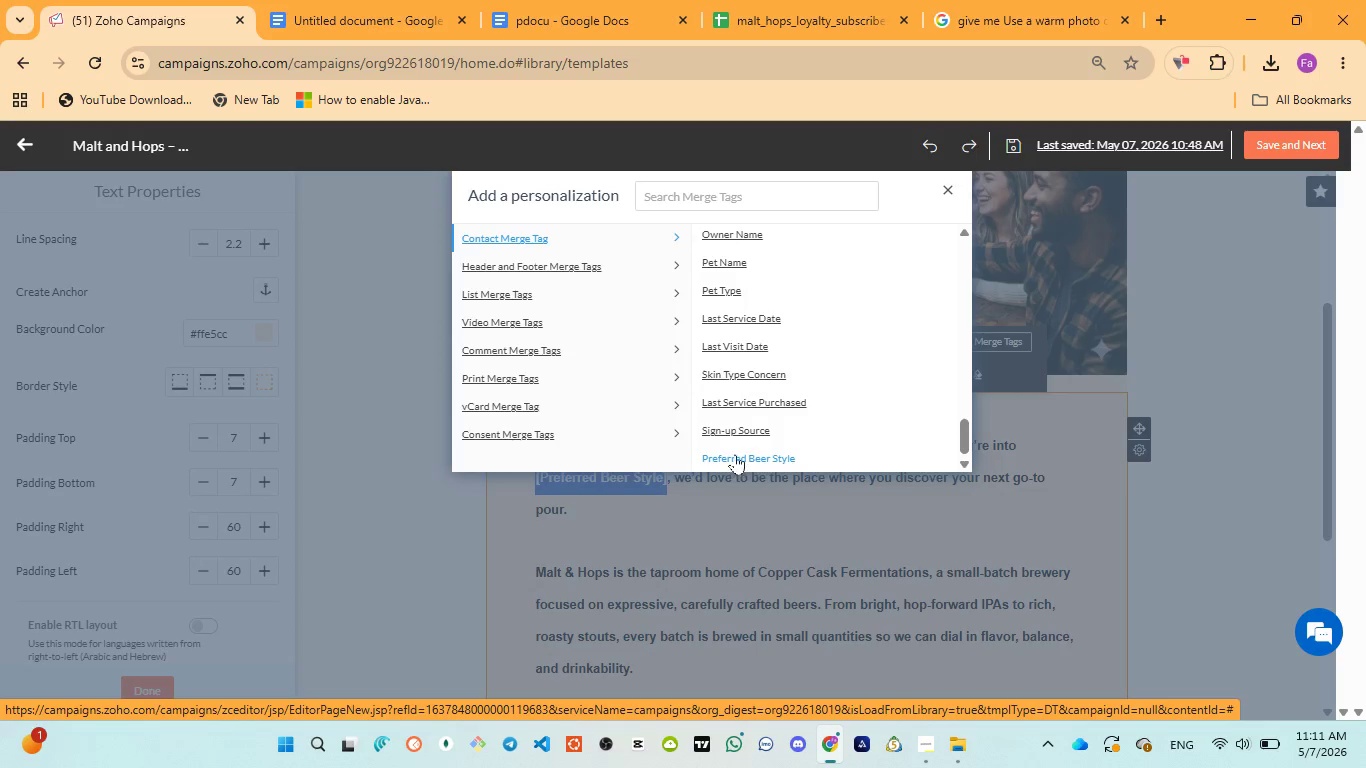 
left_click([735, 454])
 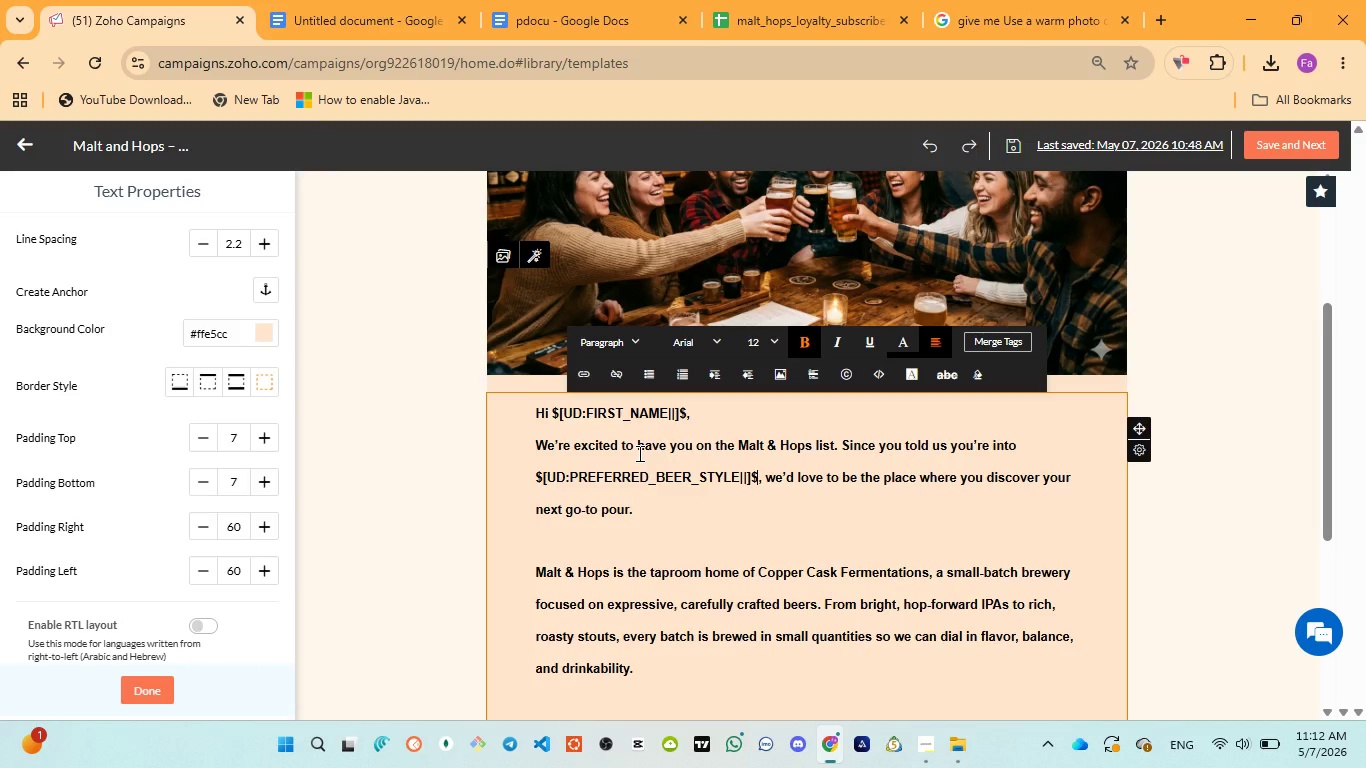 
wait(21.42)
 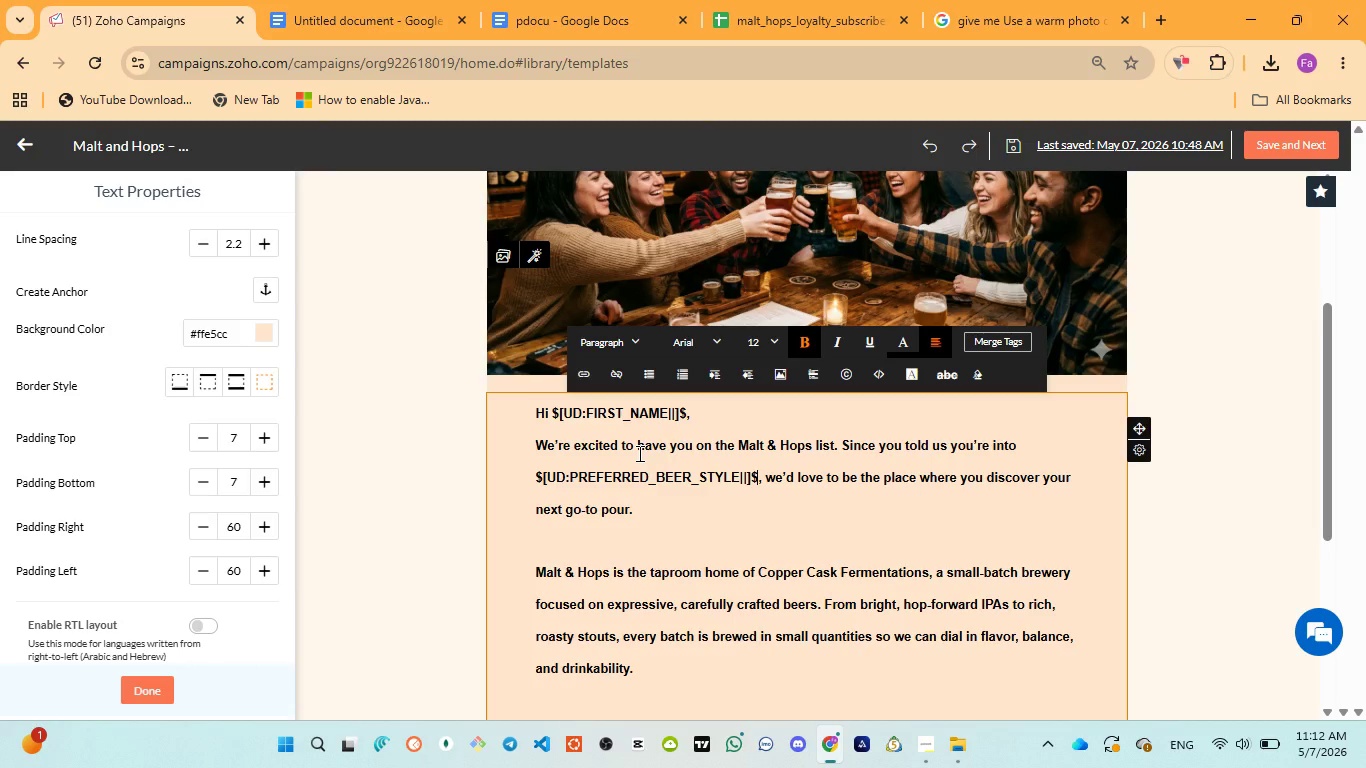 
left_click([781, 523])
 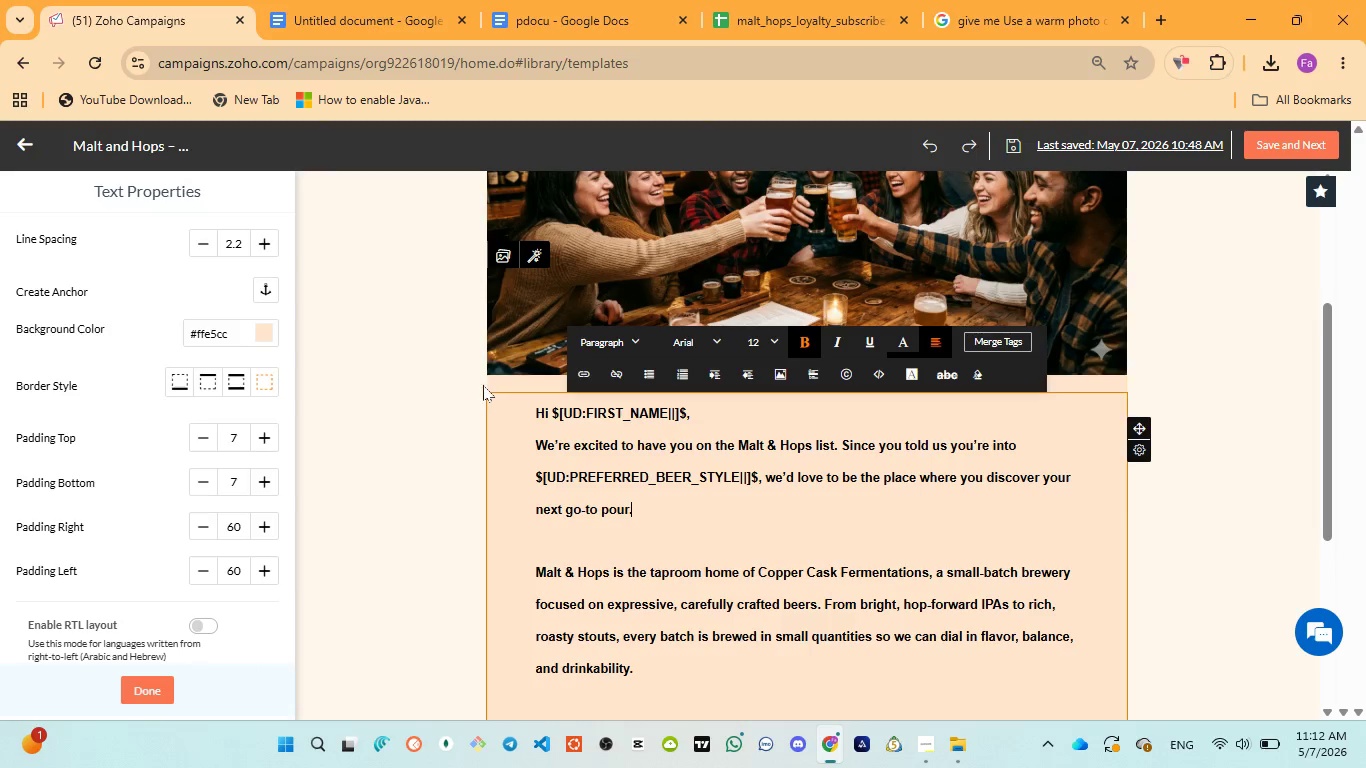 
left_click([460, 388])
 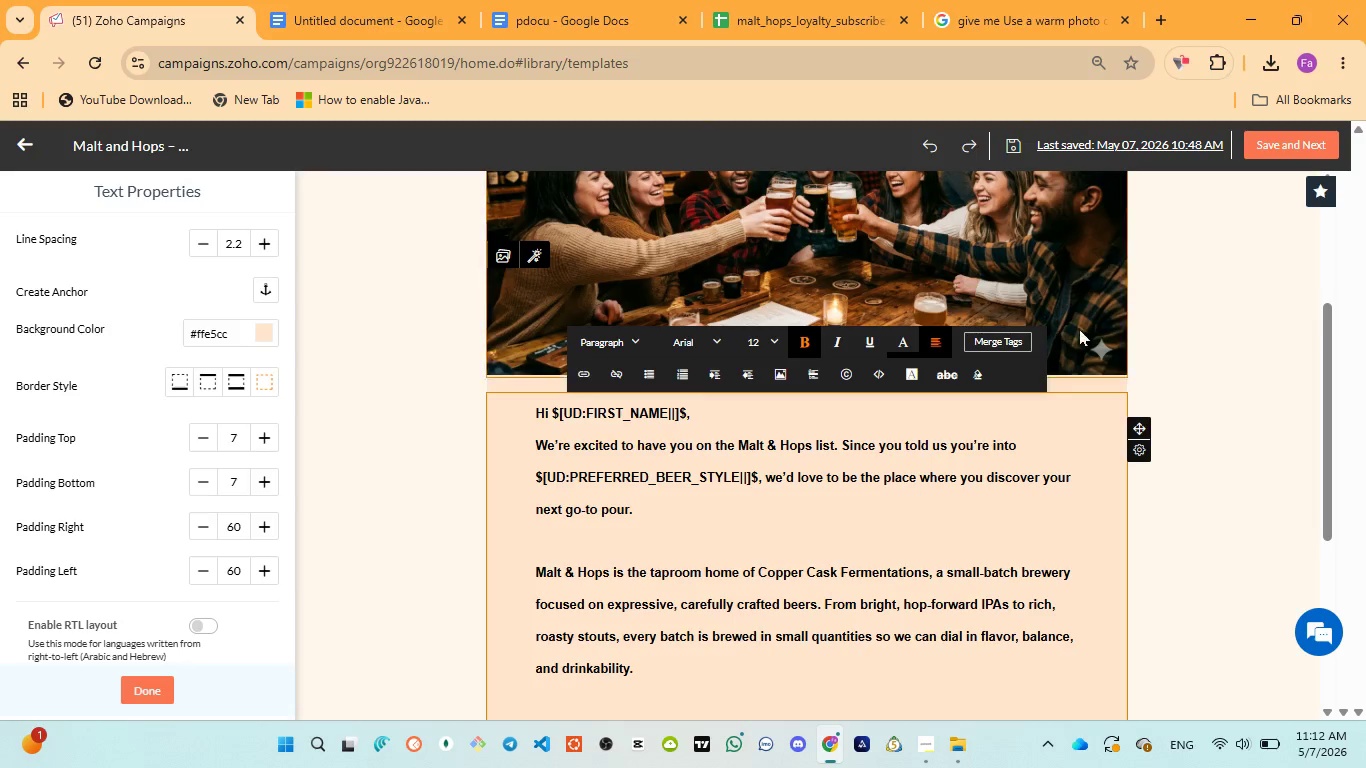 
left_click([1151, 328])
 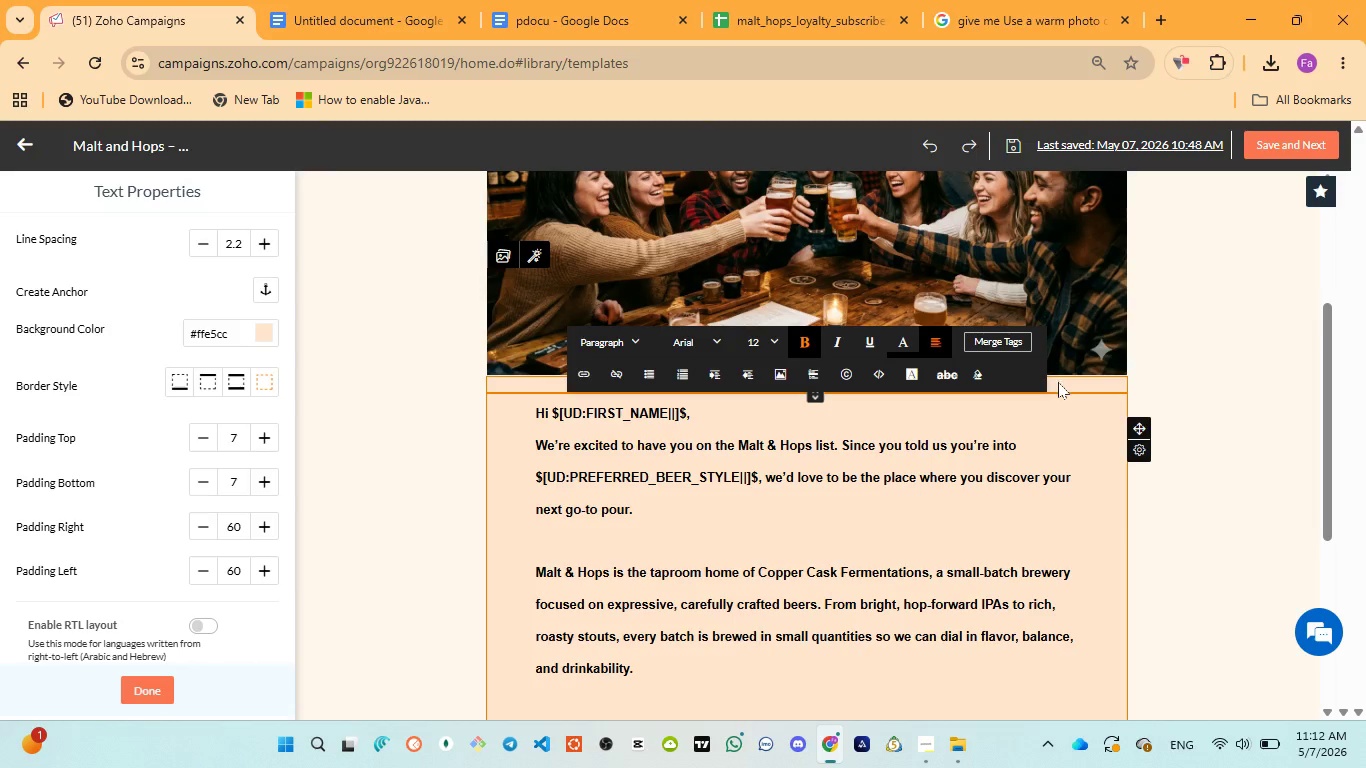 
left_click([1067, 382])
 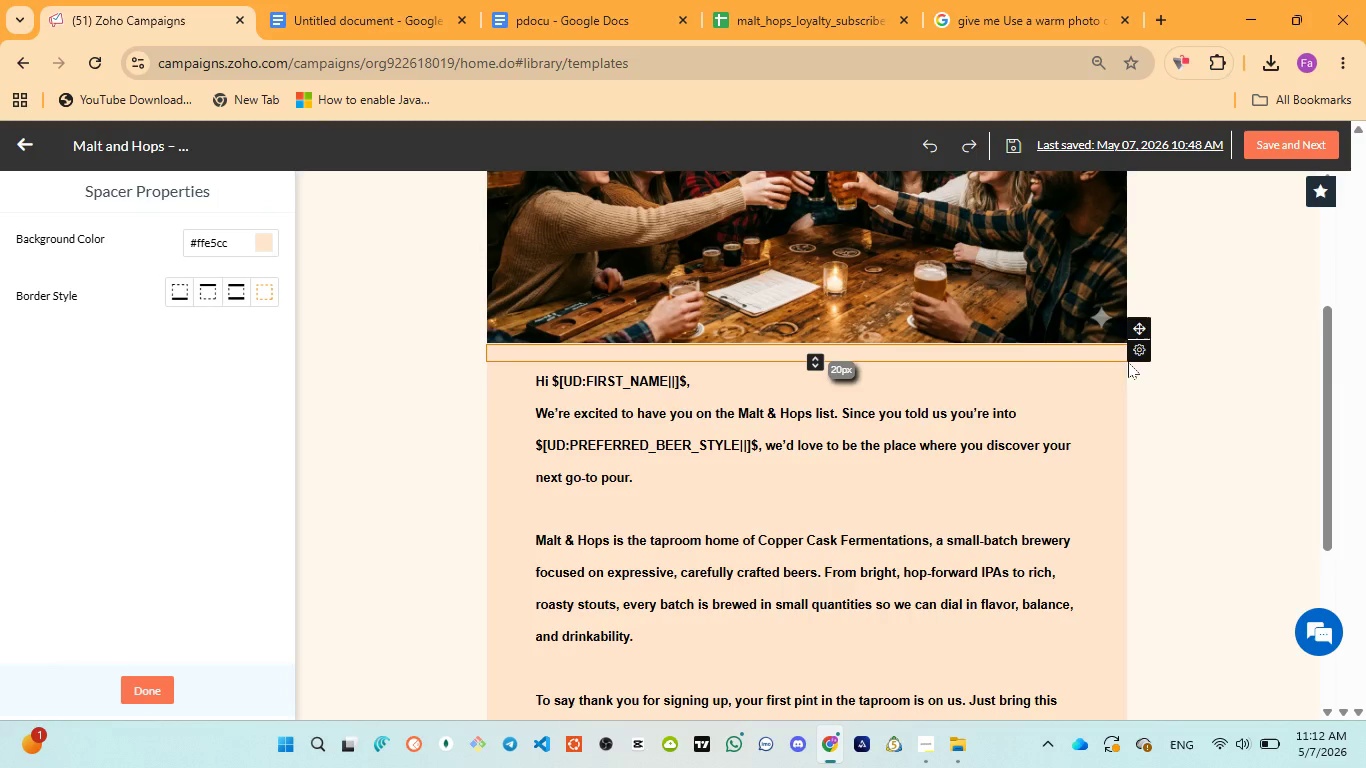 
wait(5.5)
 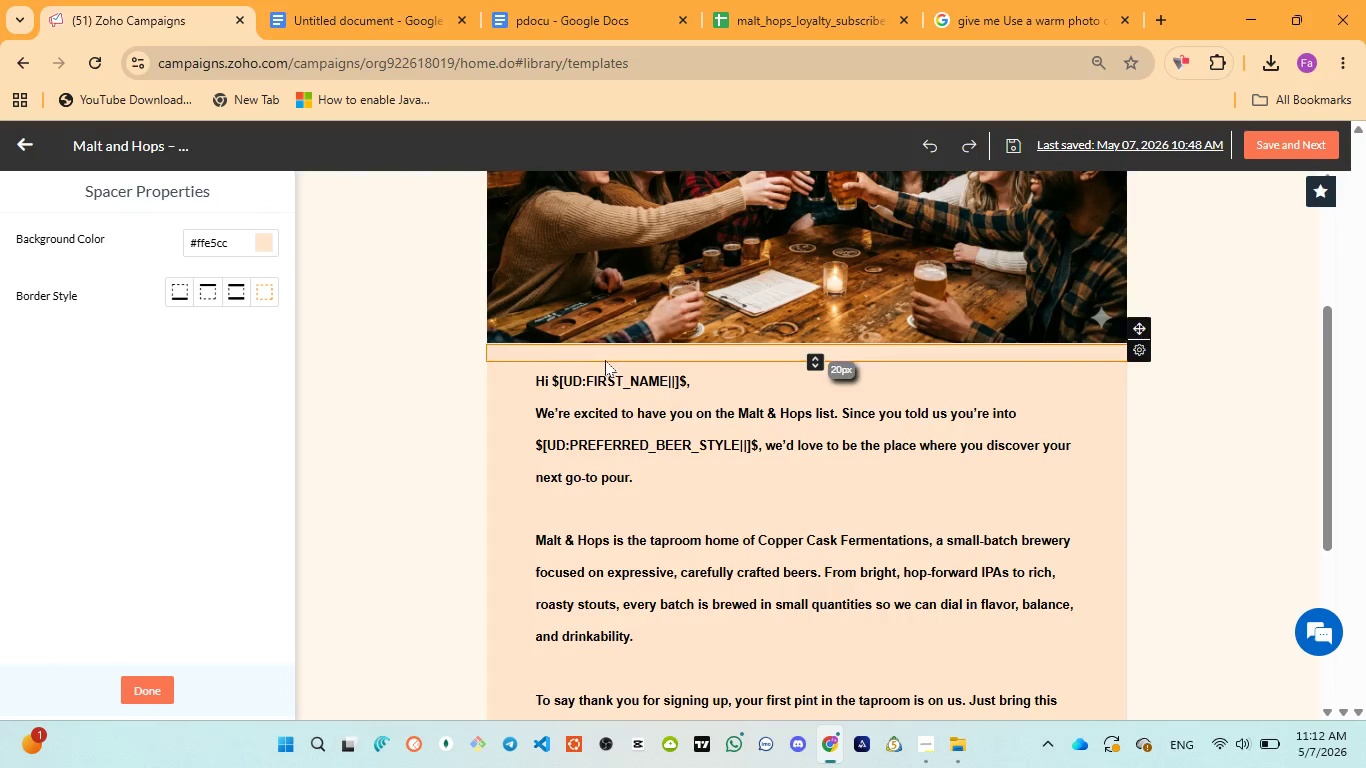 
left_click([605, 356])
 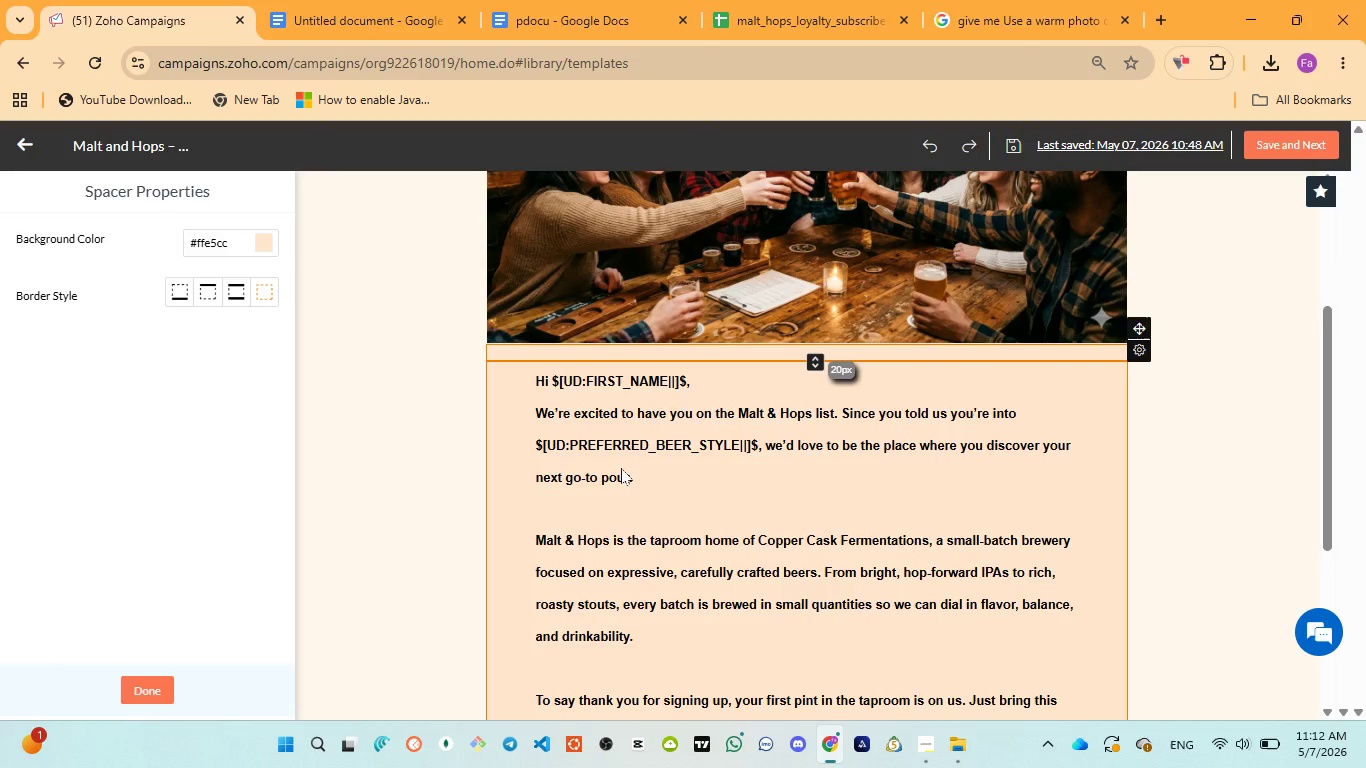 
wait(5.81)
 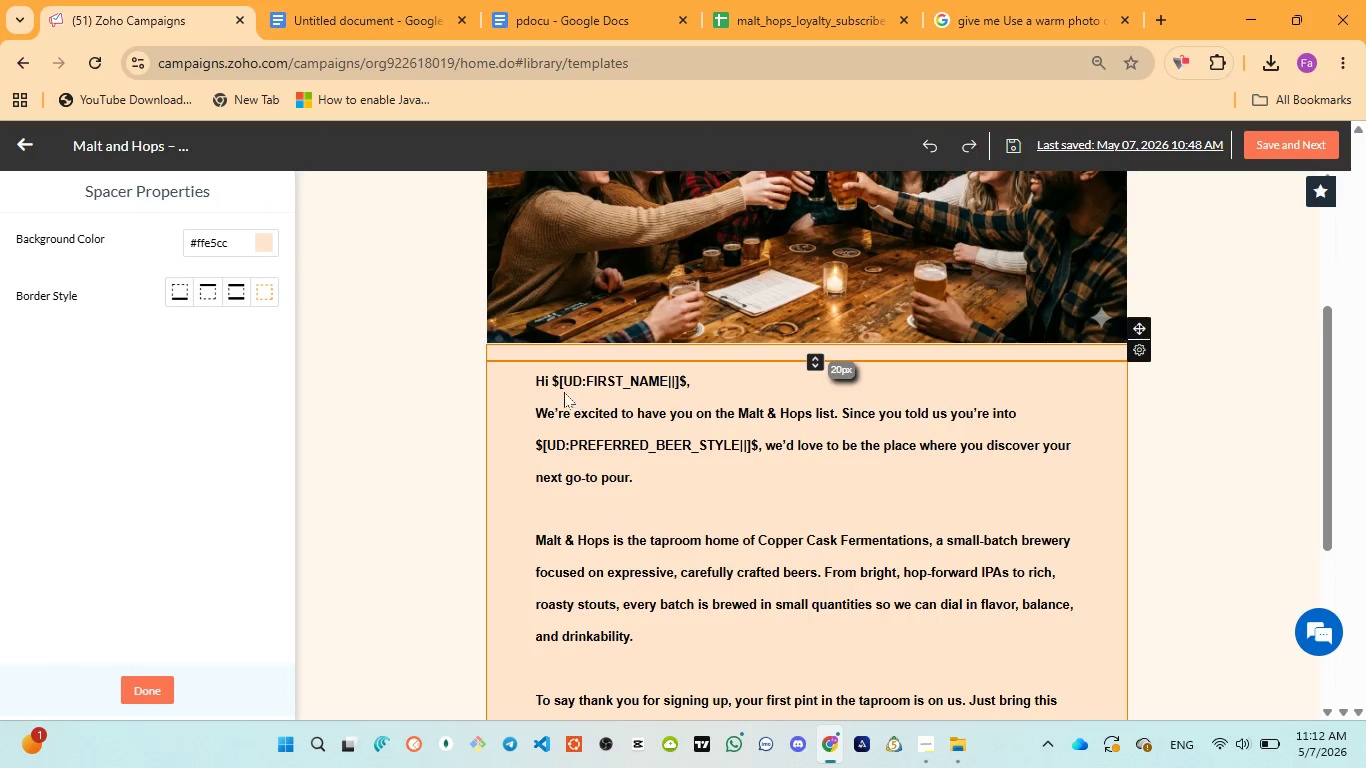 
scroll: coordinate [726, 550], scroll_direction: down, amount: 2.0
 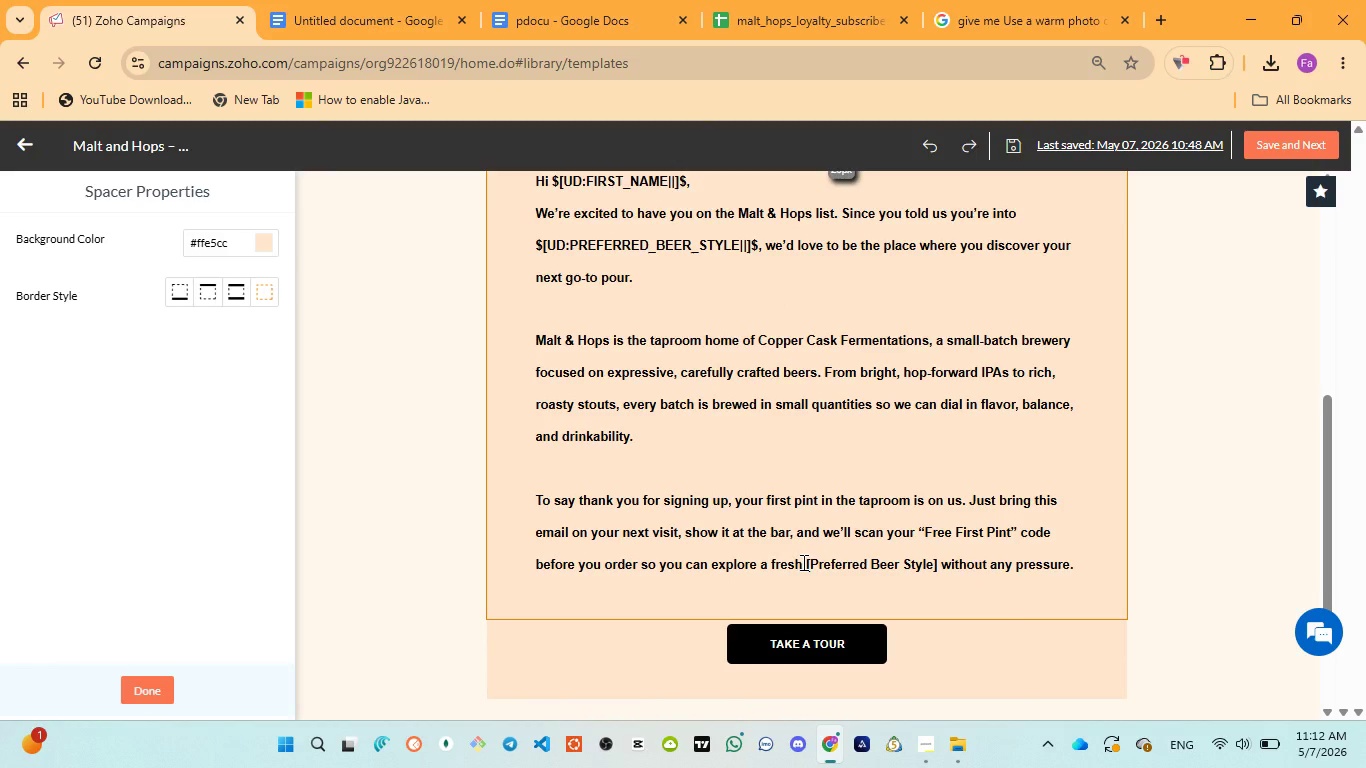 
left_click_drag(start_coordinate=[807, 562], to_coordinate=[821, 590])
 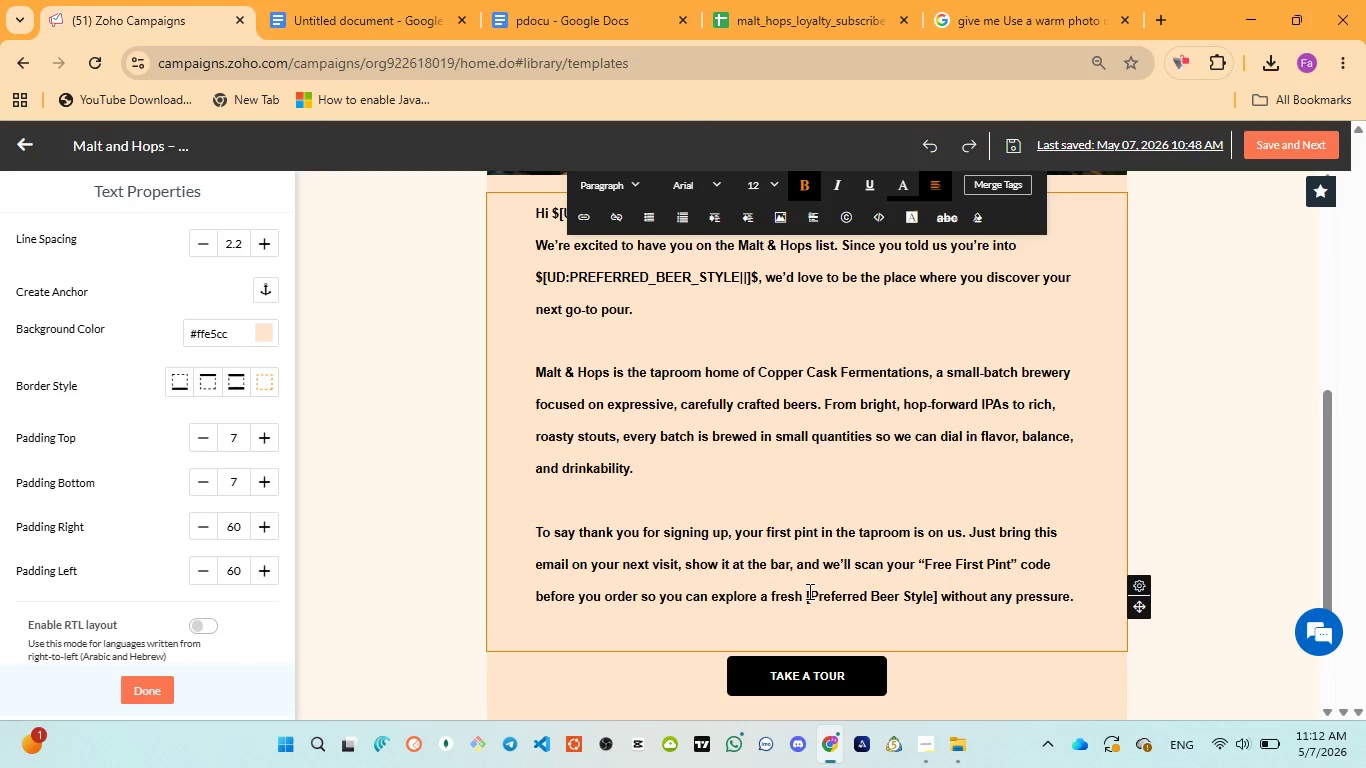 
left_click_drag(start_coordinate=[807, 591], to_coordinate=[936, 589])
 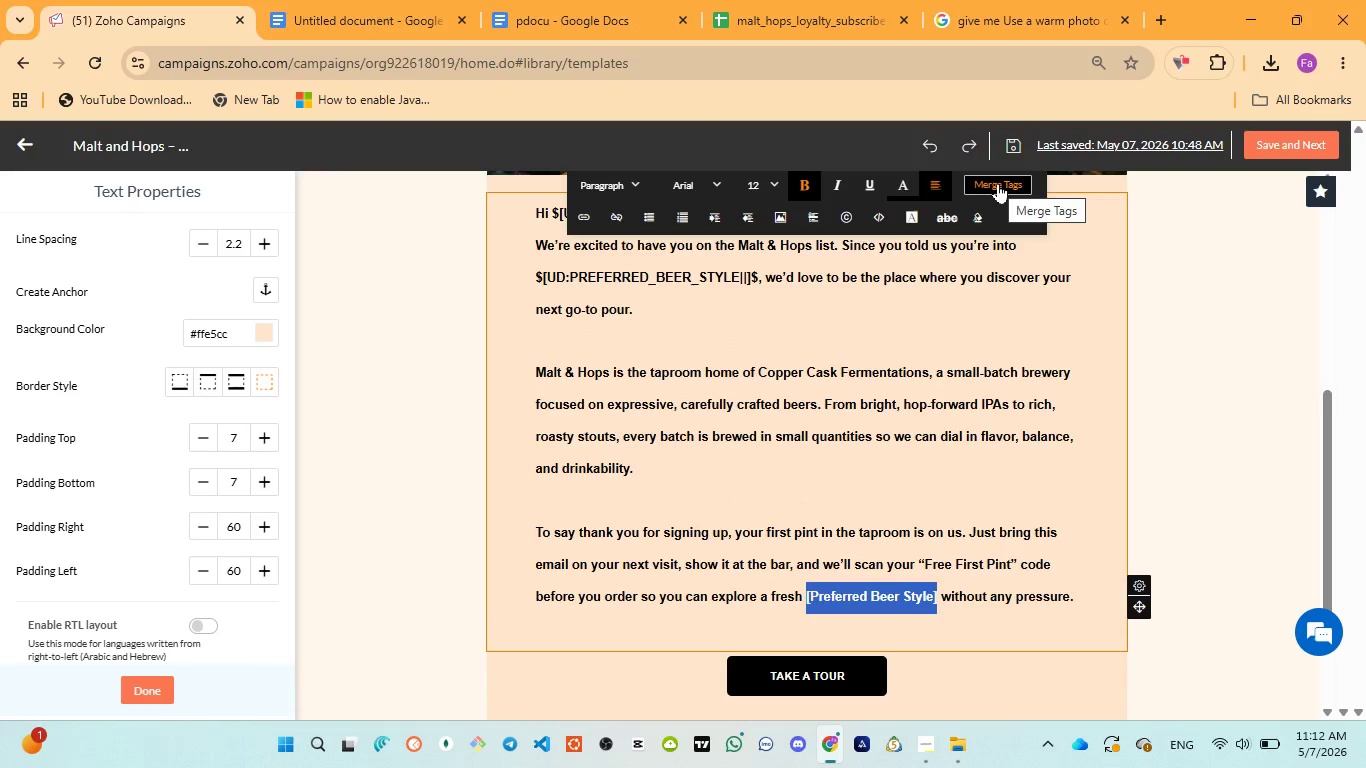 
left_click([998, 183])
 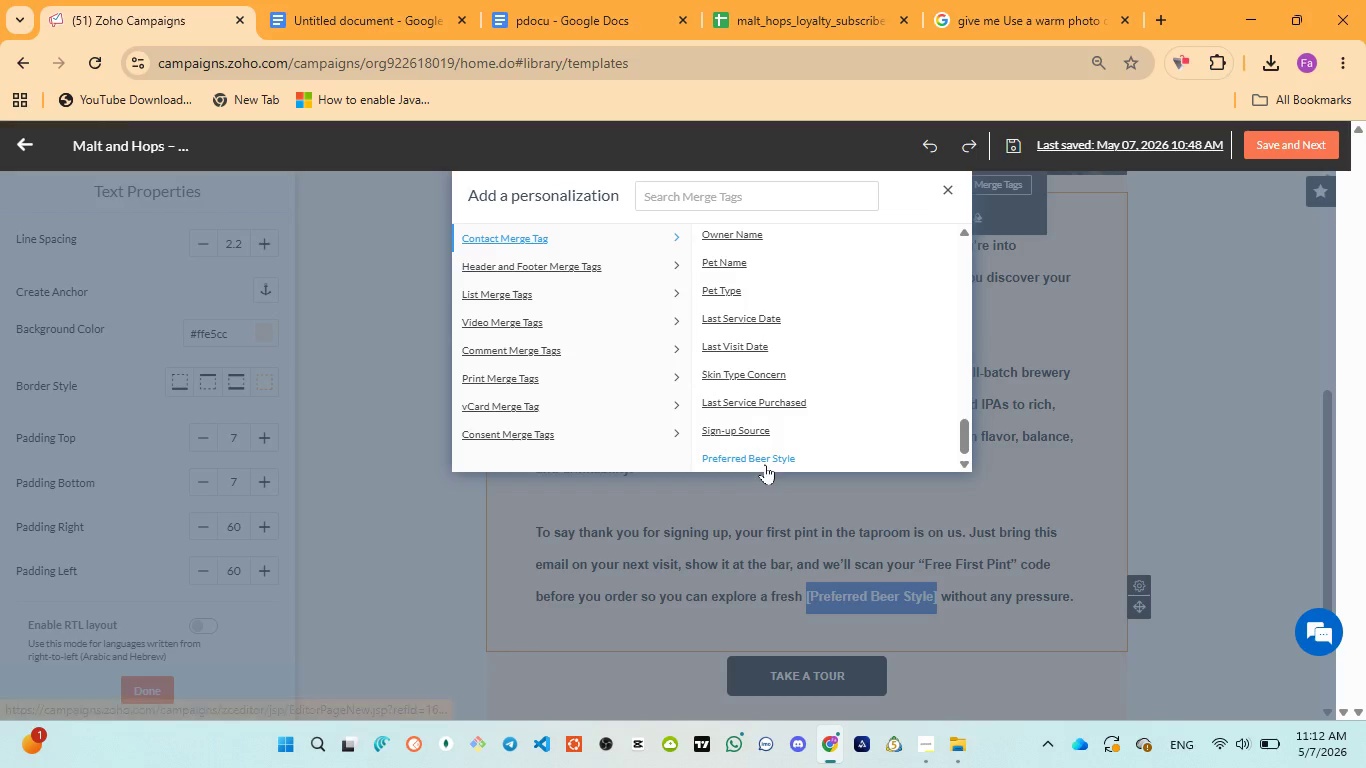 
left_click([762, 460])
 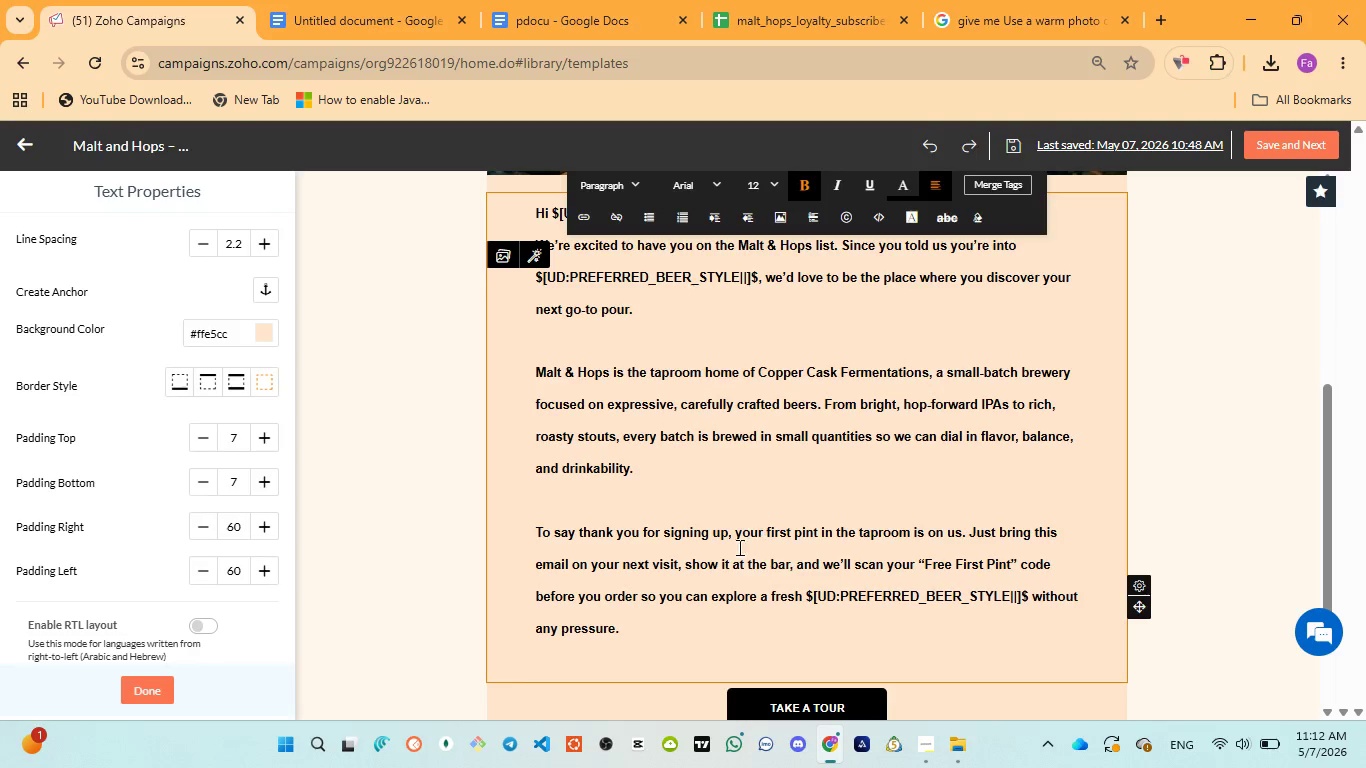 
scroll: coordinate [713, 563], scroll_direction: down, amount: 5.0
 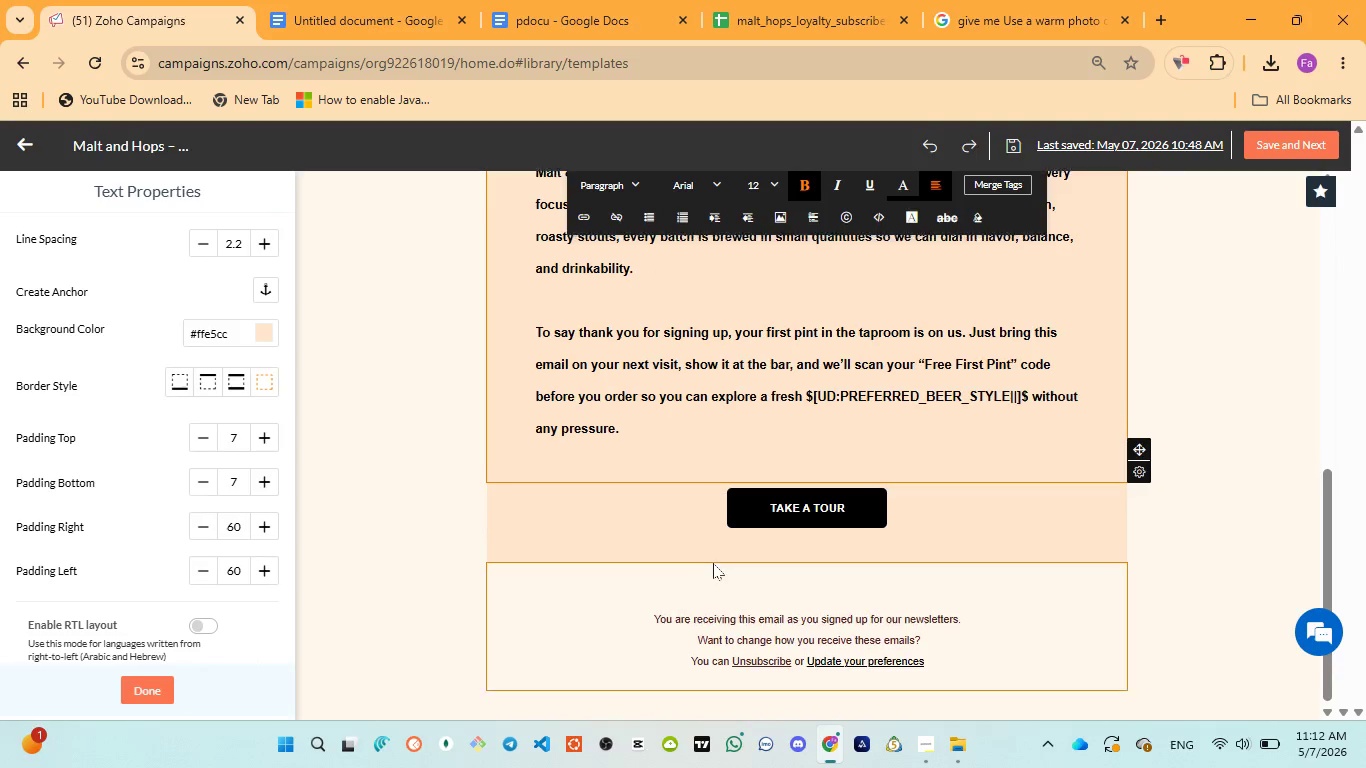 
scroll: coordinate [713, 562], scroll_direction: up, amount: 7.0
 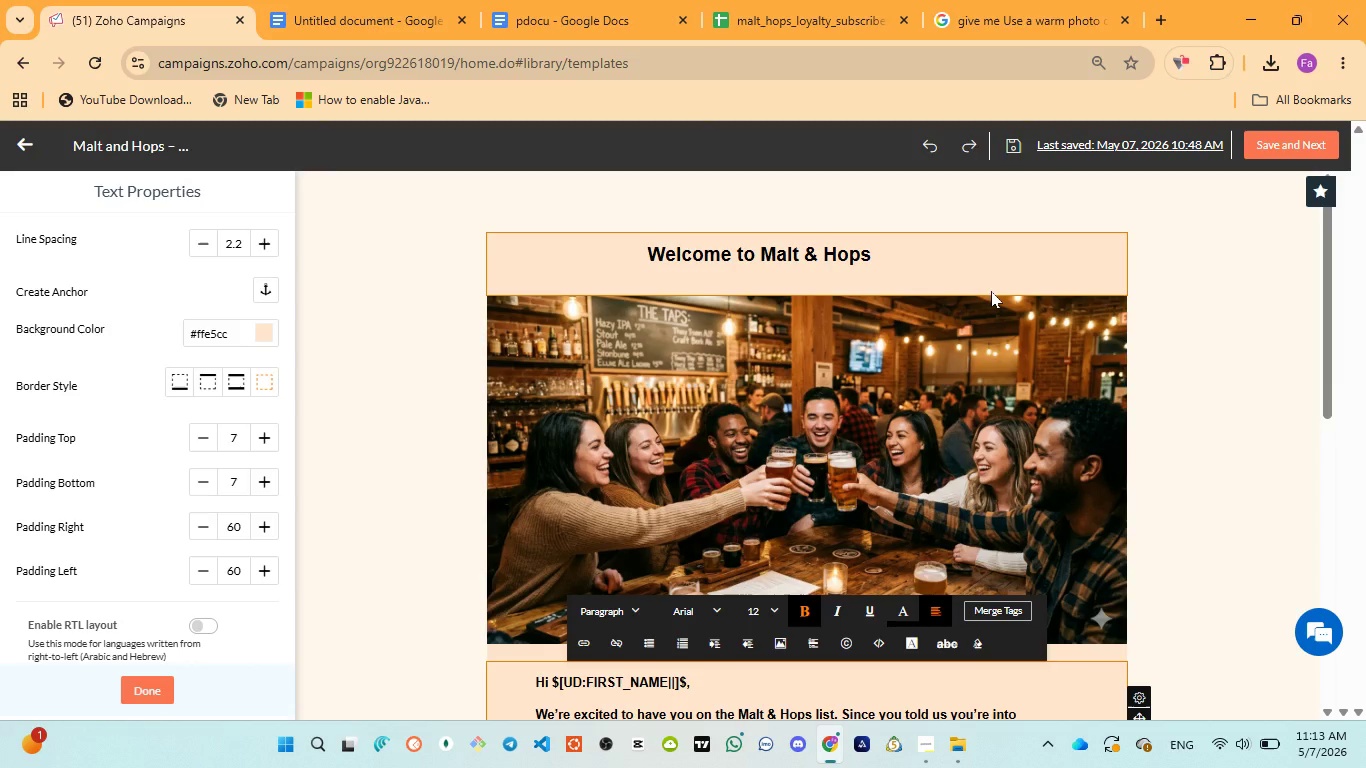 
wait(32.86)
 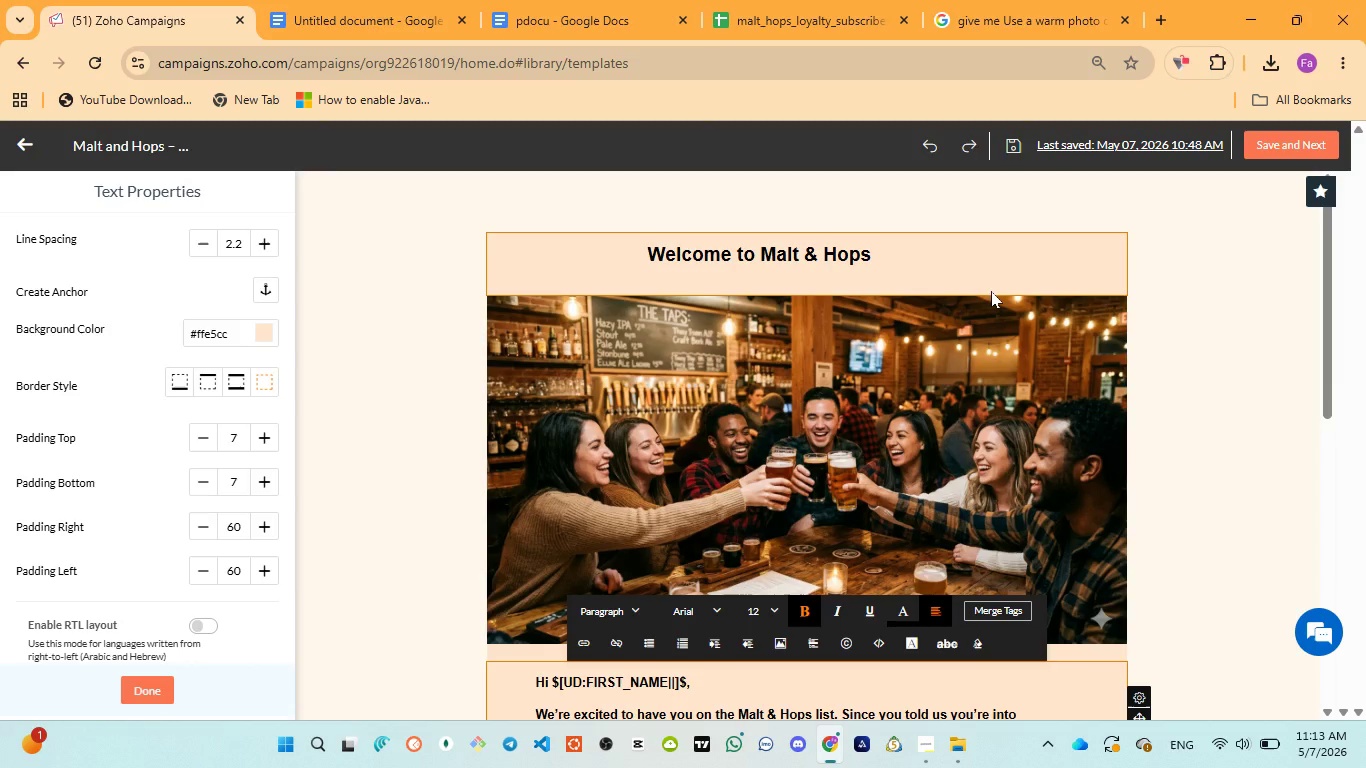 
left_click([1223, 416])
 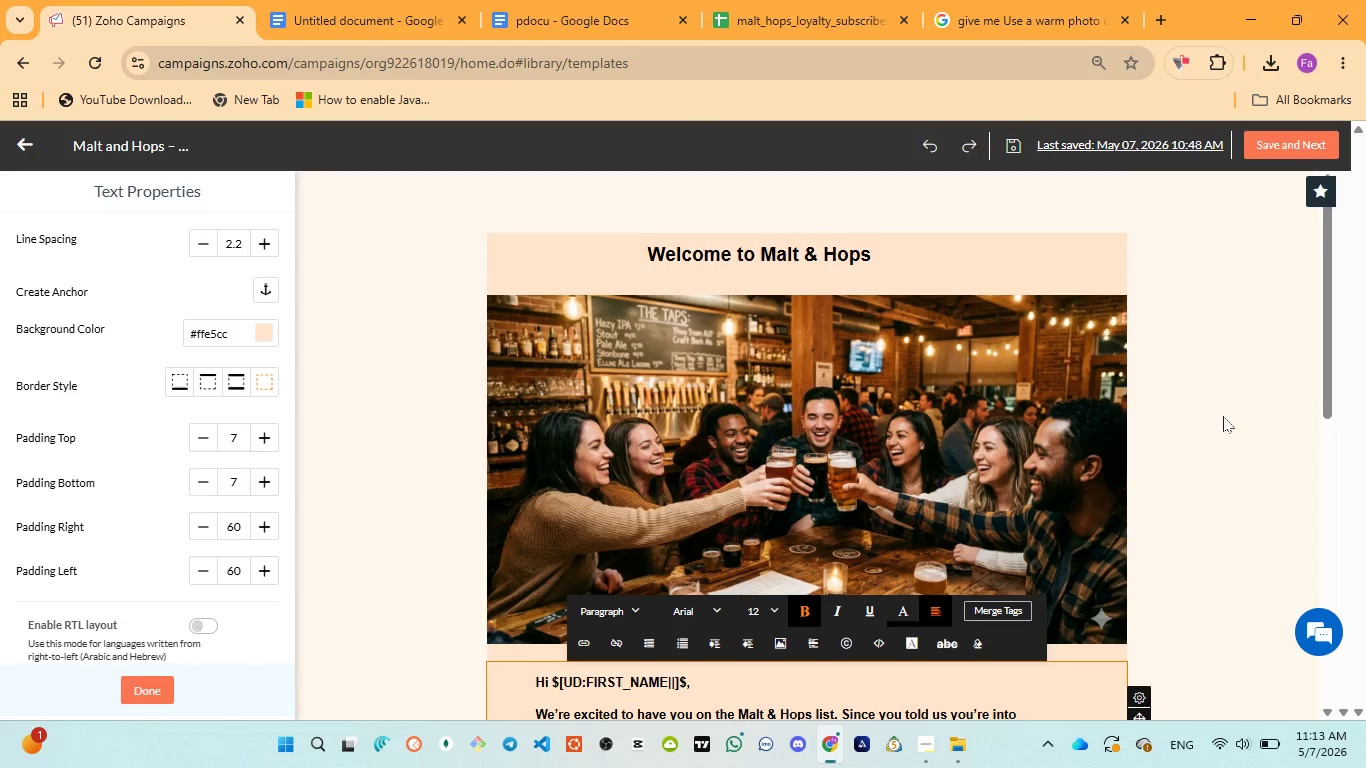 
scroll: coordinate [1223, 416], scroll_direction: down, amount: 1.0
 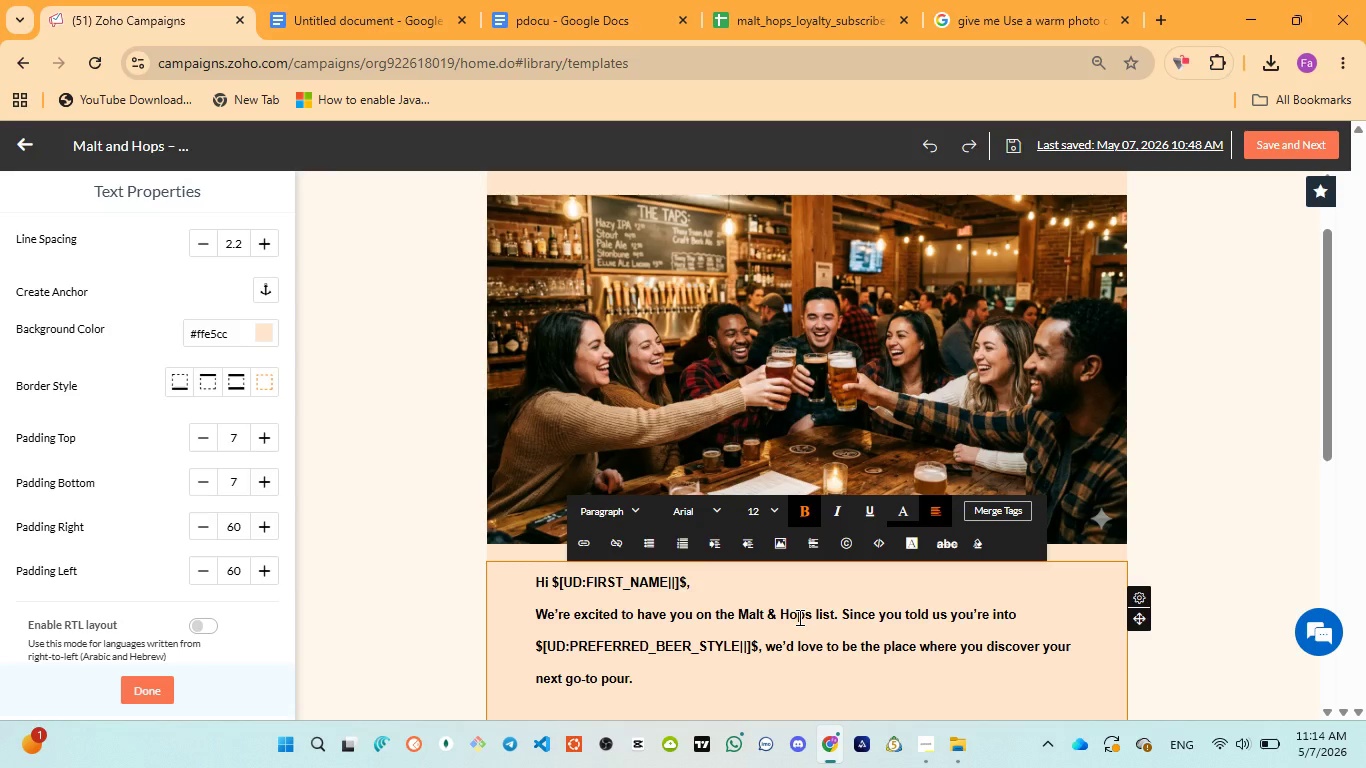 
wait(44.36)
 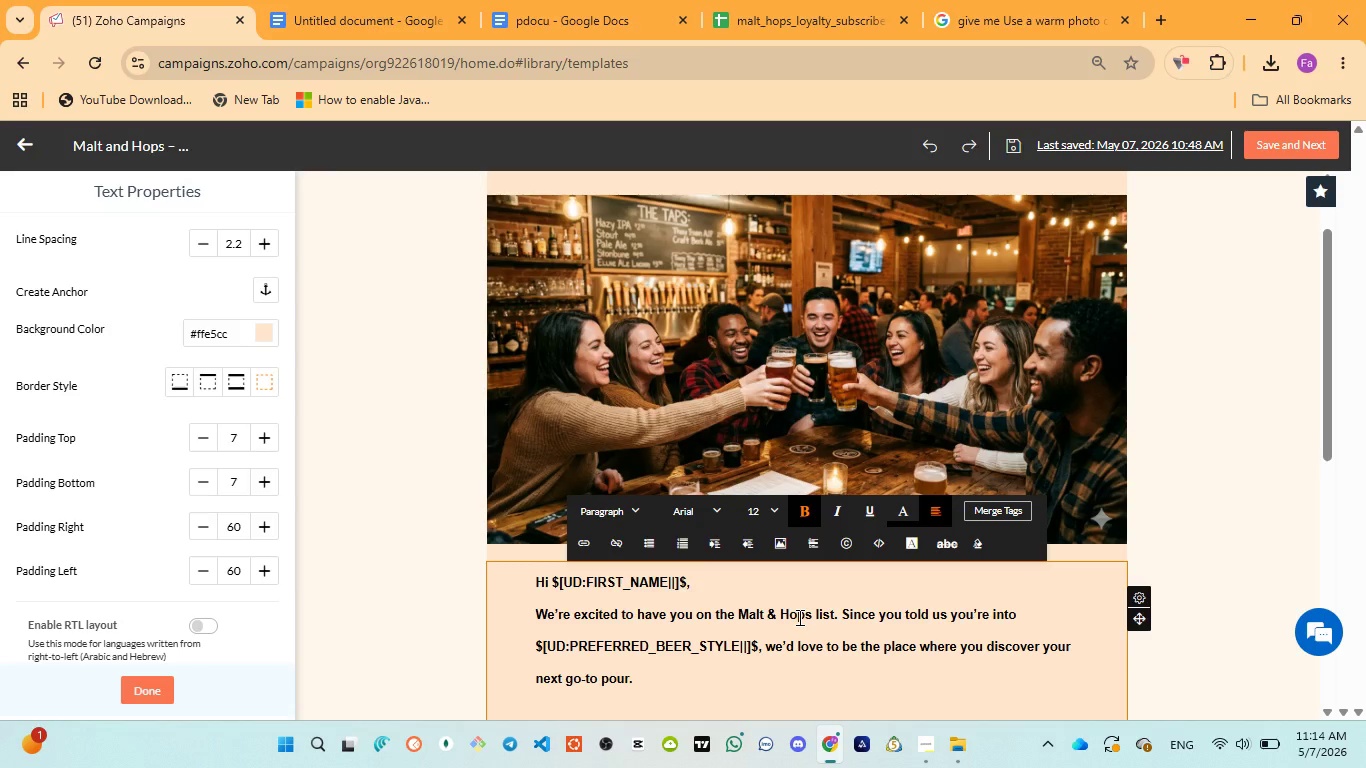 
left_click([1081, 553])
 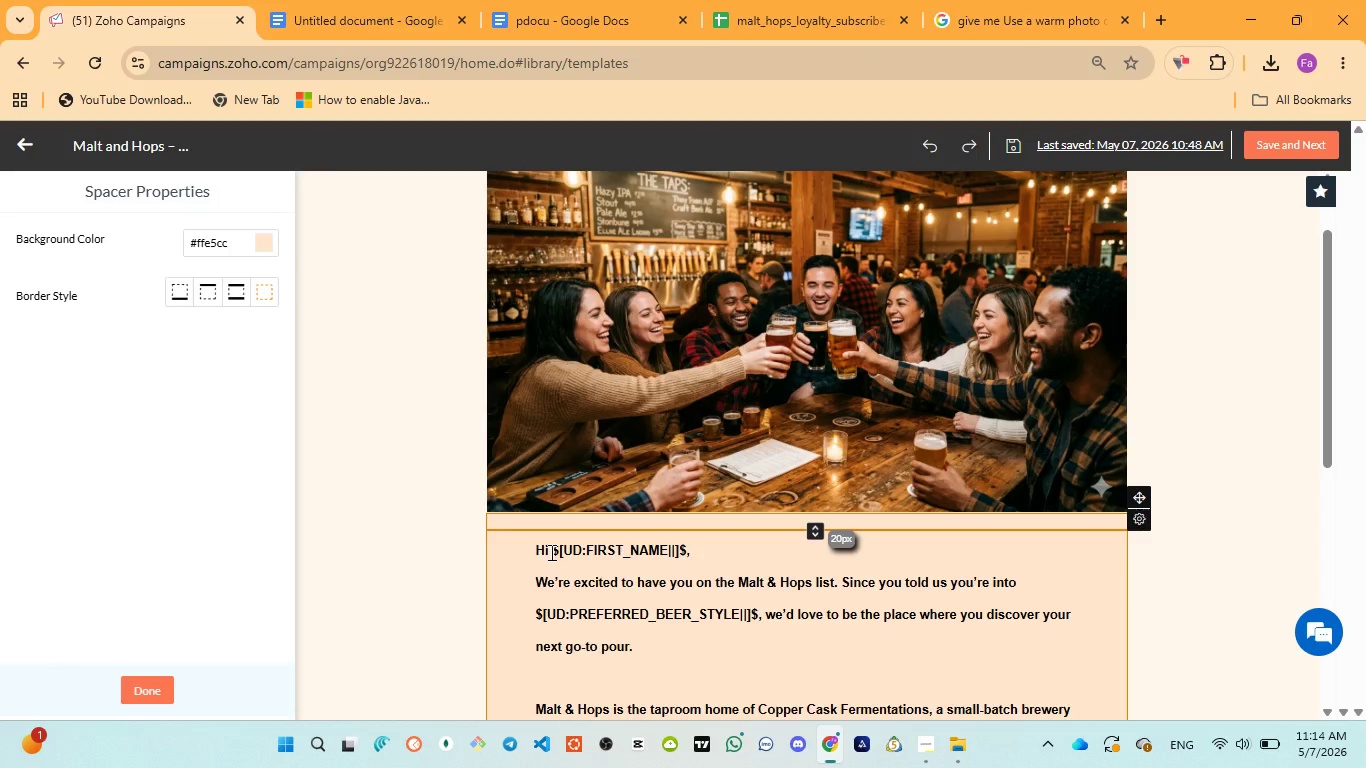 
left_click_drag(start_coordinate=[552, 549], to_coordinate=[684, 552])
 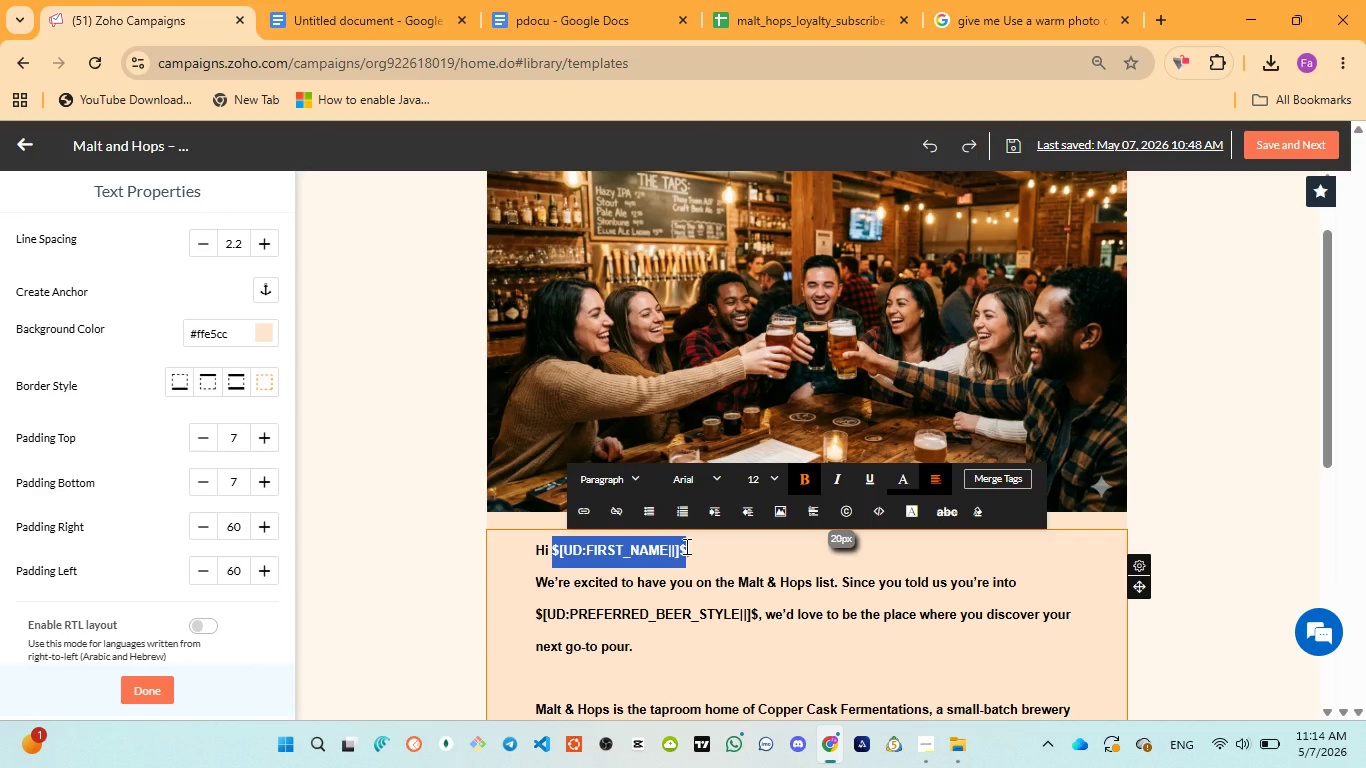 
wait(35.84)
 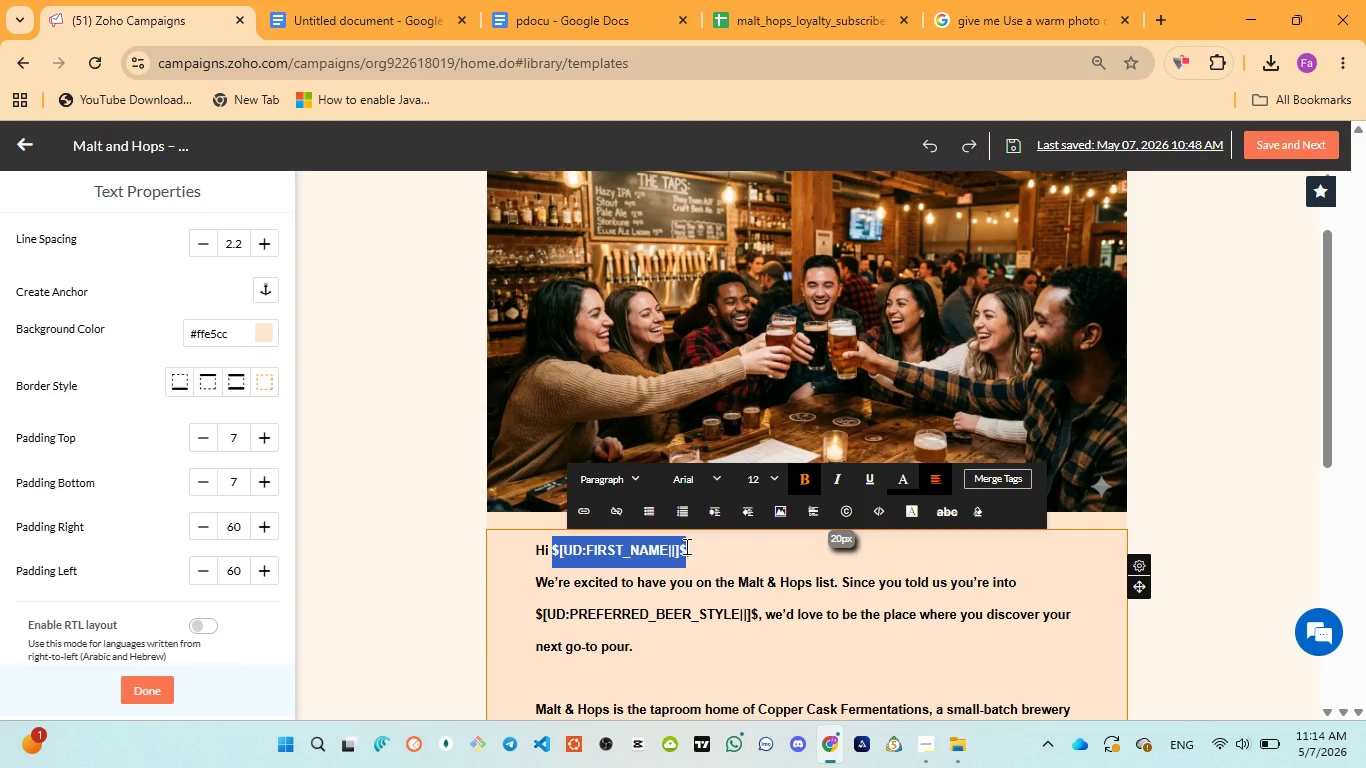 
left_click([718, 547])
 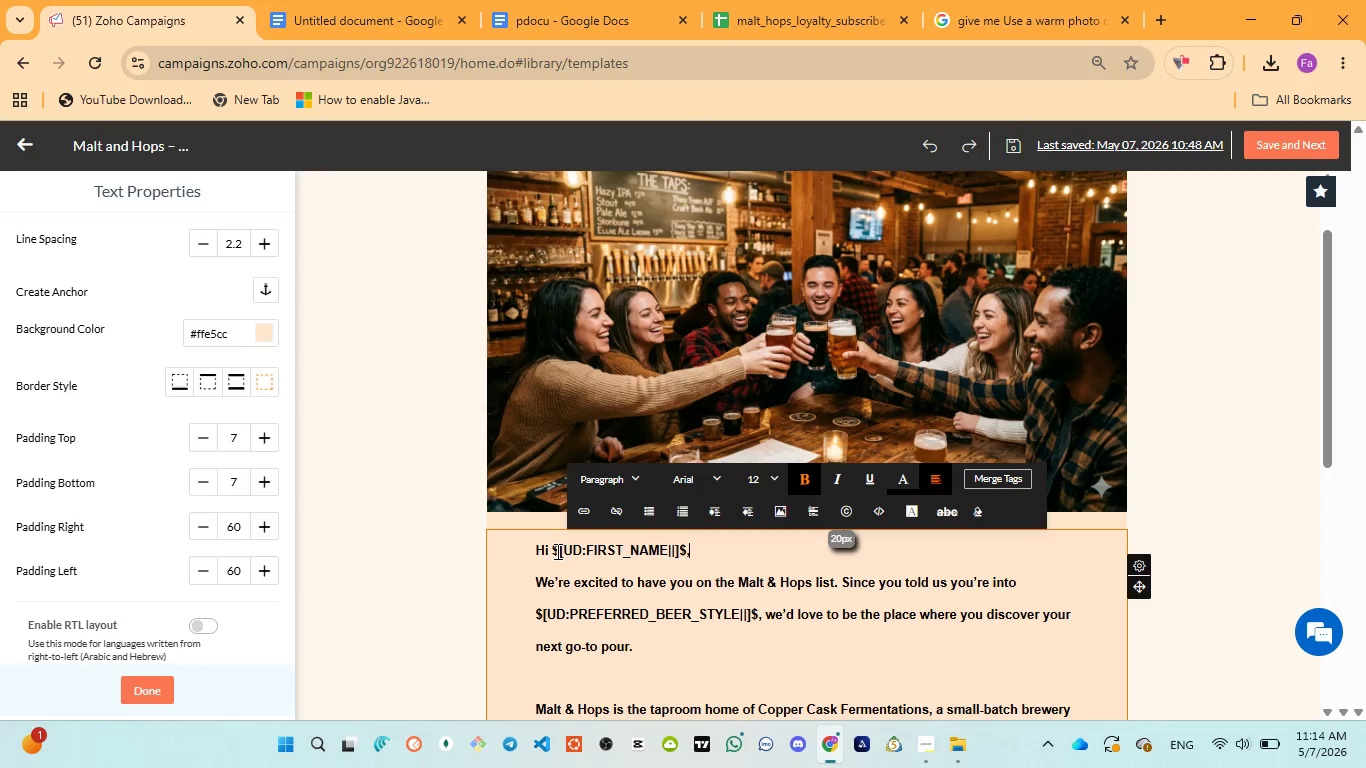 
left_click_drag(start_coordinate=[555, 547], to_coordinate=[692, 557])
 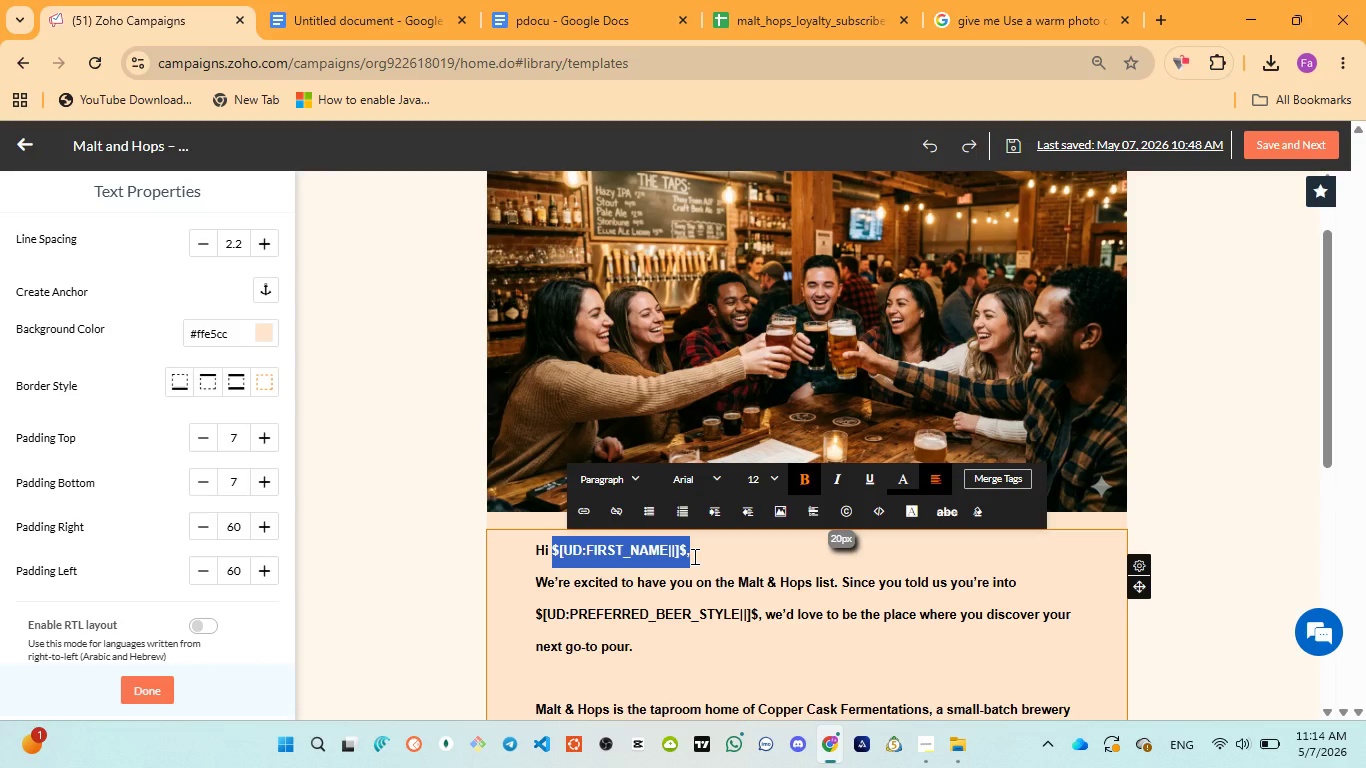 
left_click([693, 556])
 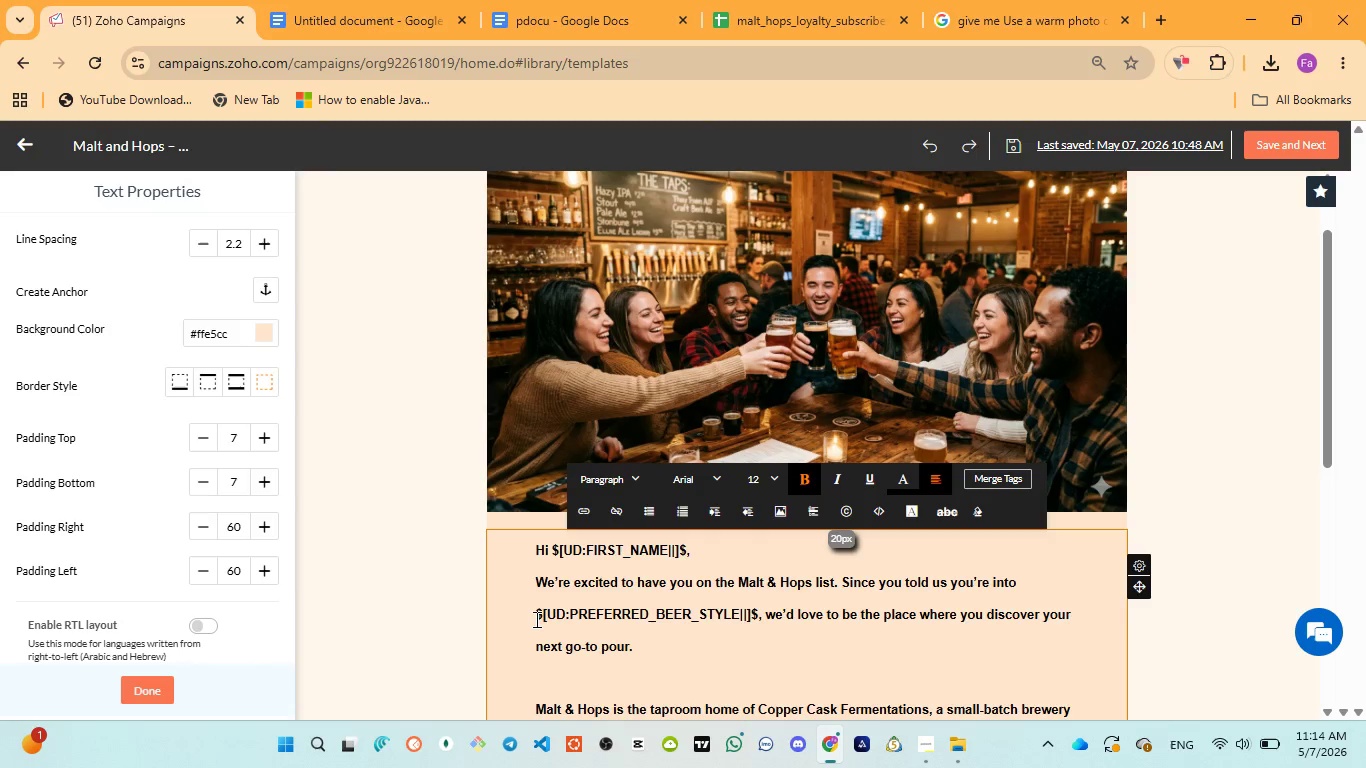 
left_click_drag(start_coordinate=[535, 615], to_coordinate=[759, 619])
 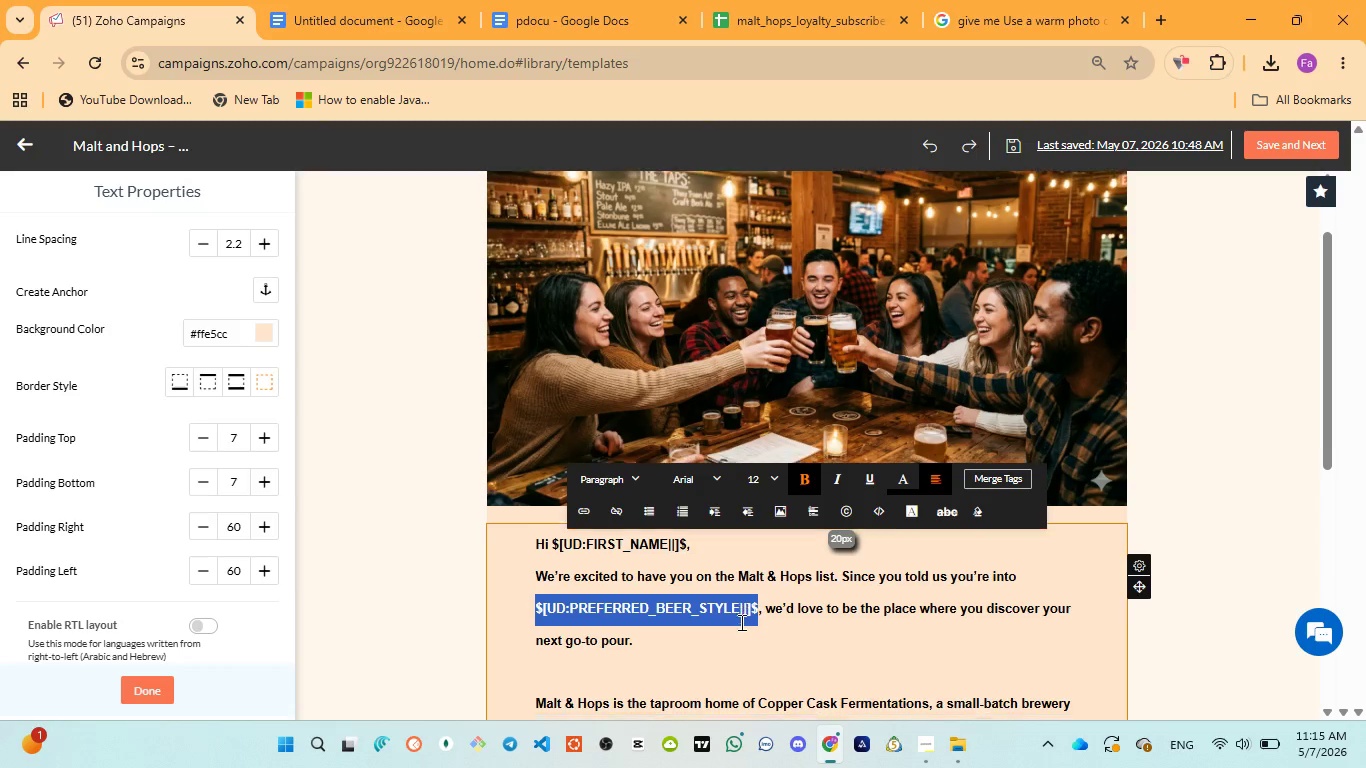 
scroll: coordinate [740, 622], scroll_direction: down, amount: 2.0
 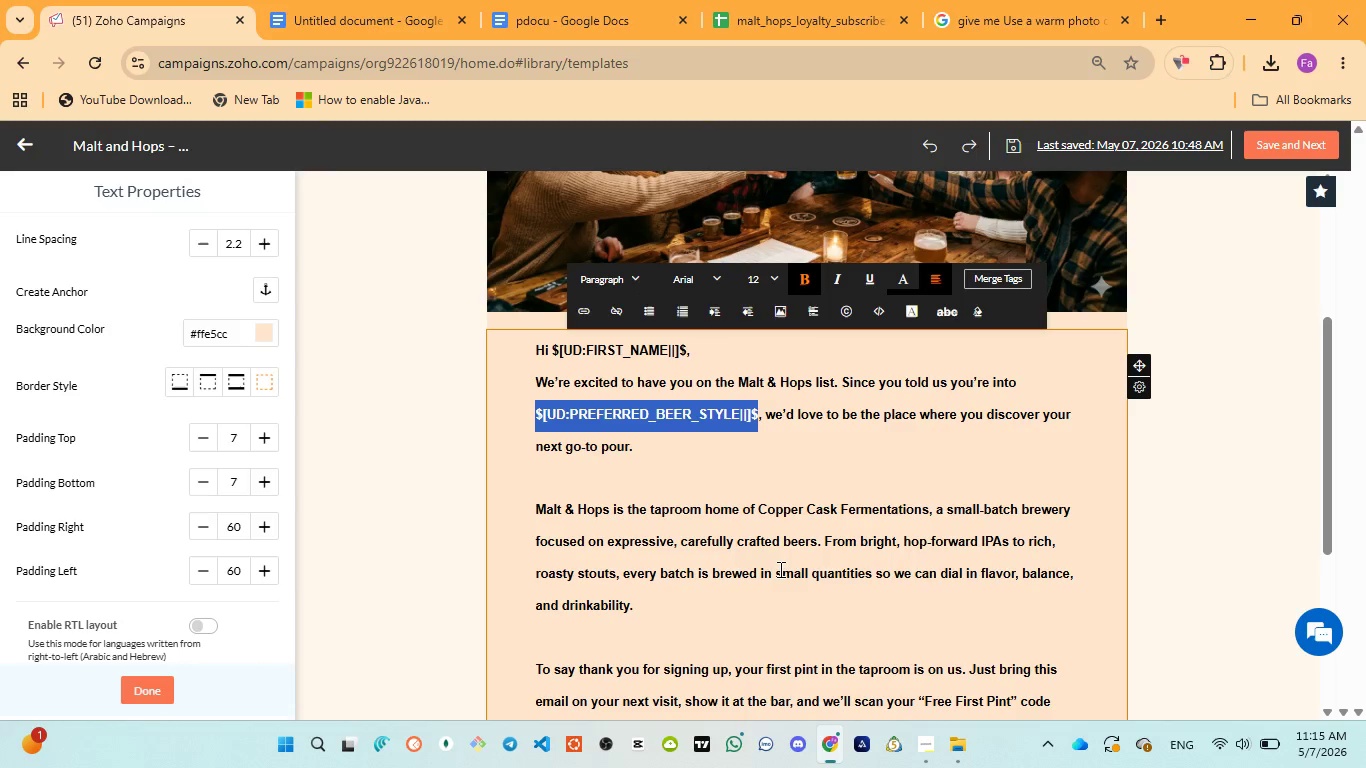 
wait(21.82)
 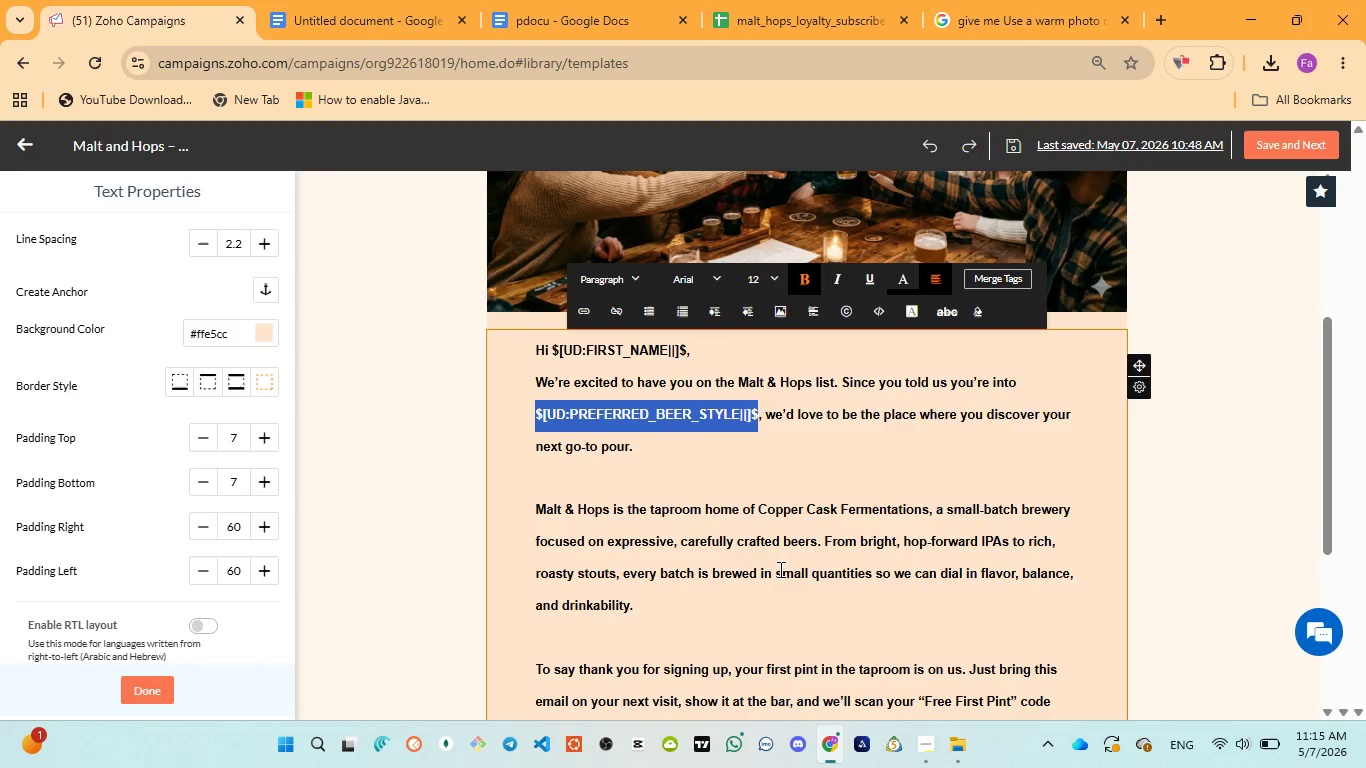 
scroll: coordinate [825, 560], scroll_direction: down, amount: 2.0
 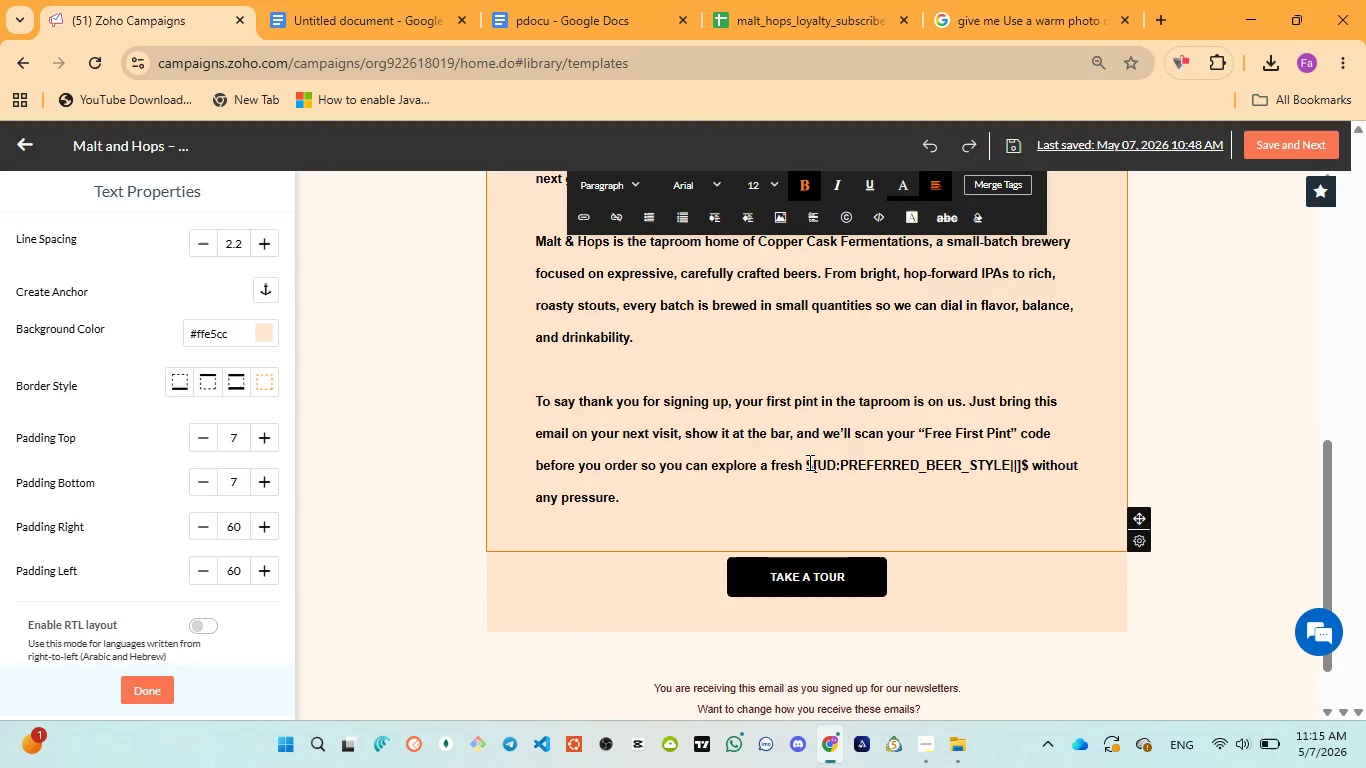 
left_click_drag(start_coordinate=[808, 462], to_coordinate=[1027, 463])
 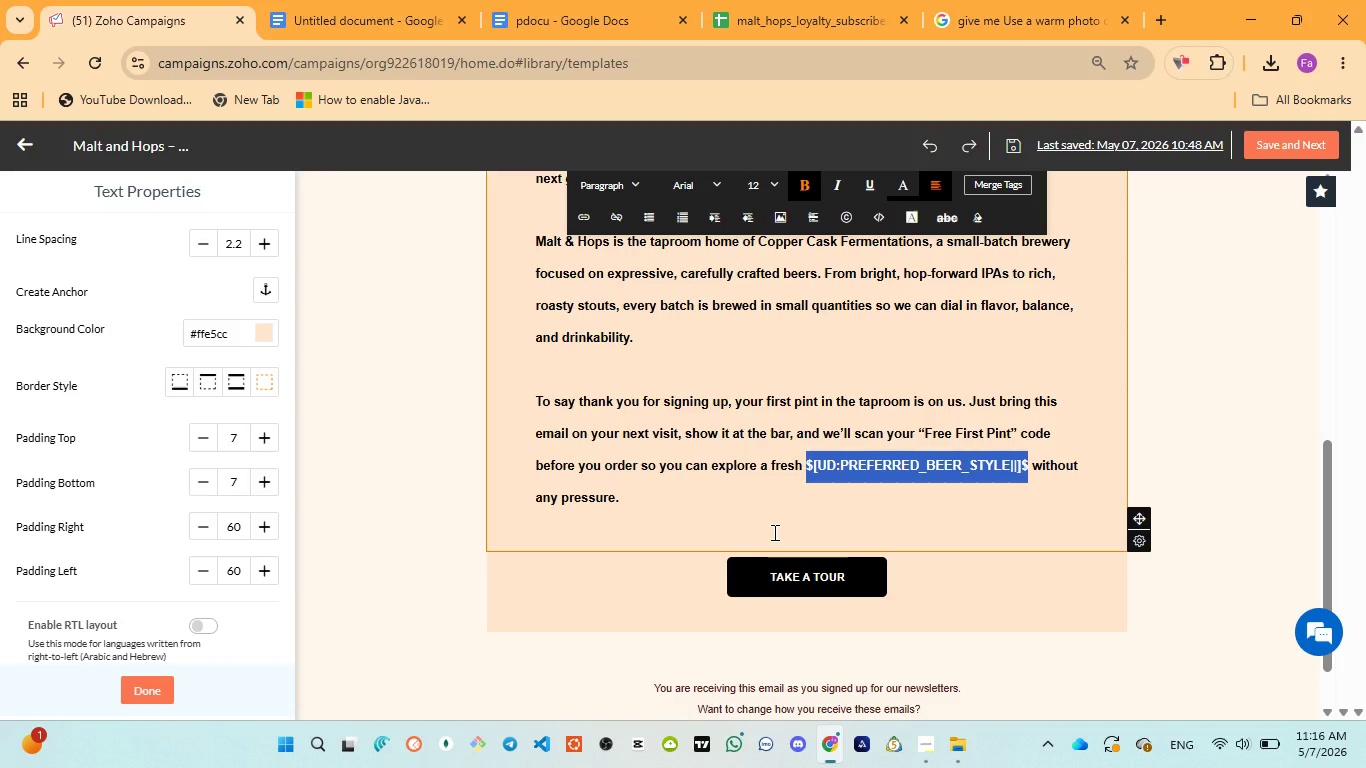 
wait(60.44)
 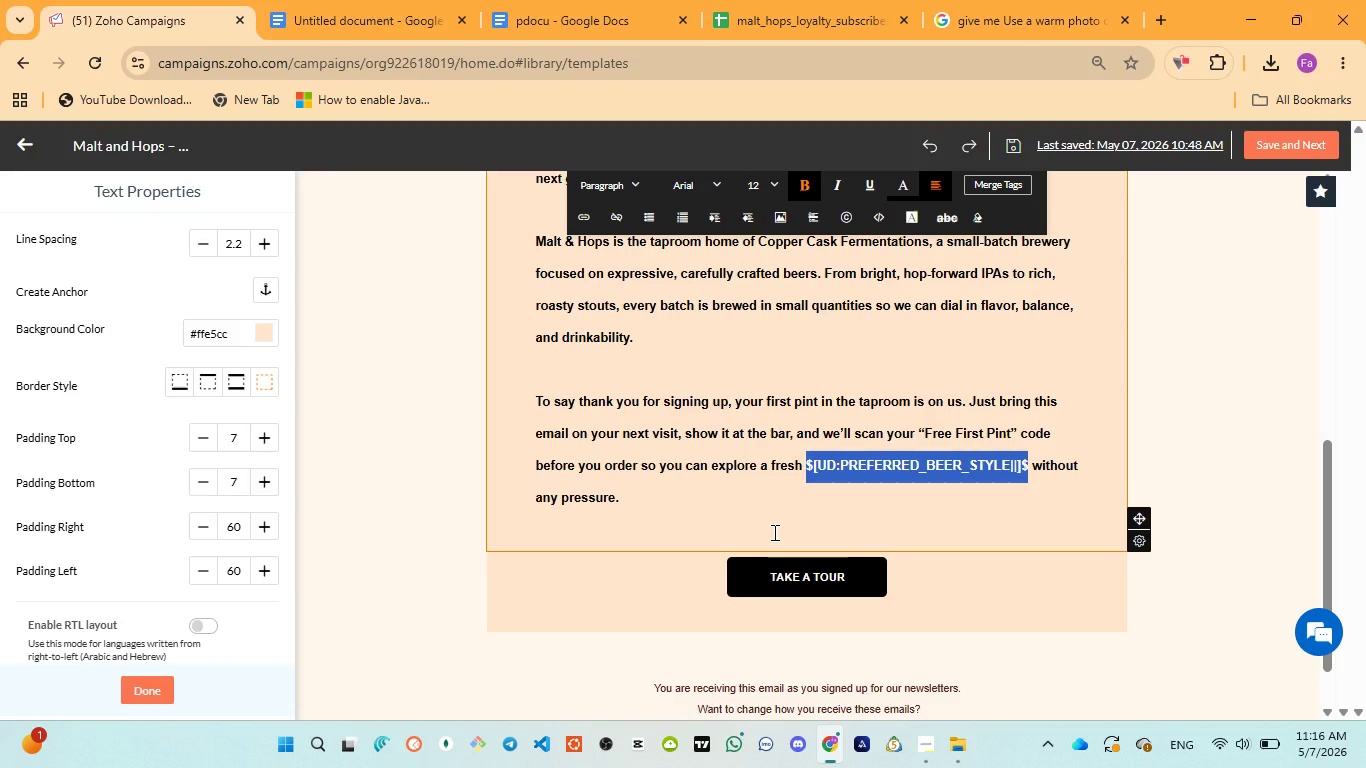 
left_click([776, 527])
 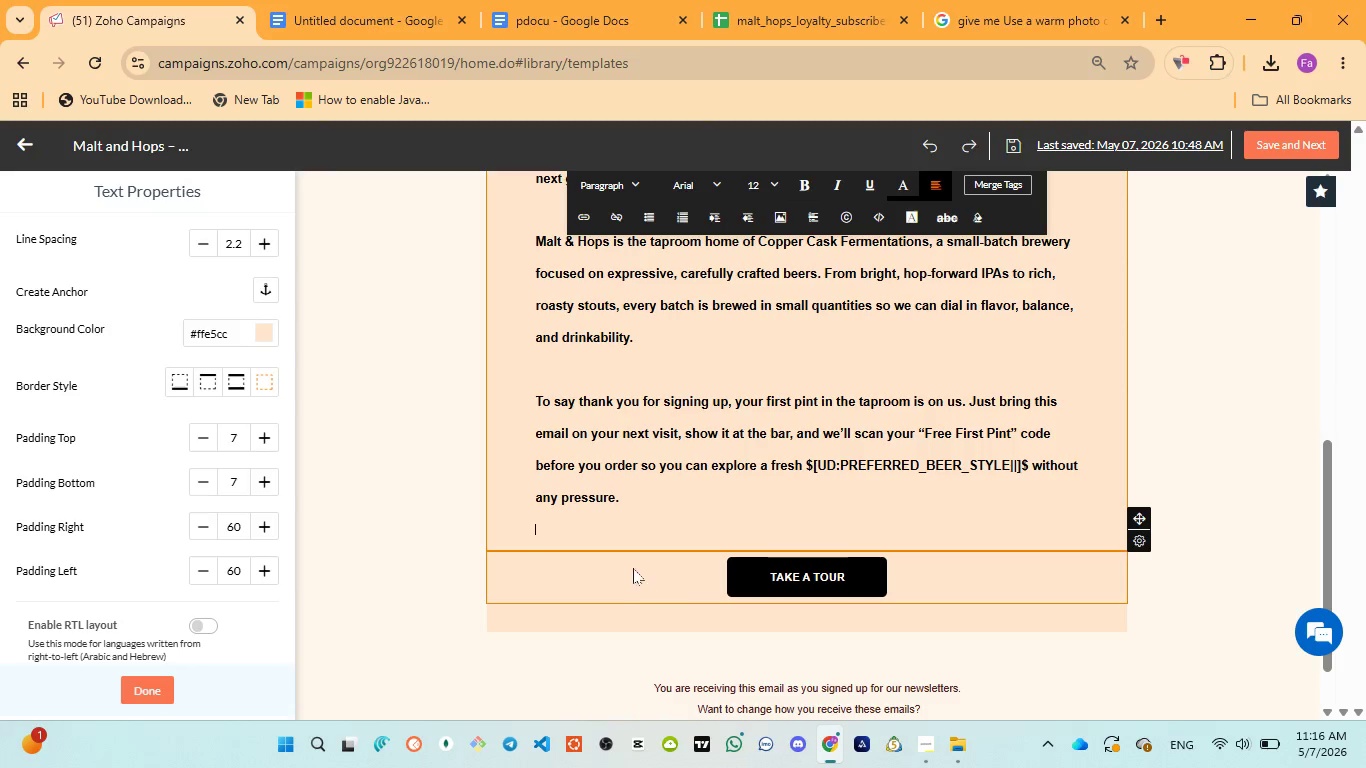 
scroll: coordinate [888, 408], scroll_direction: up, amount: 4.0
 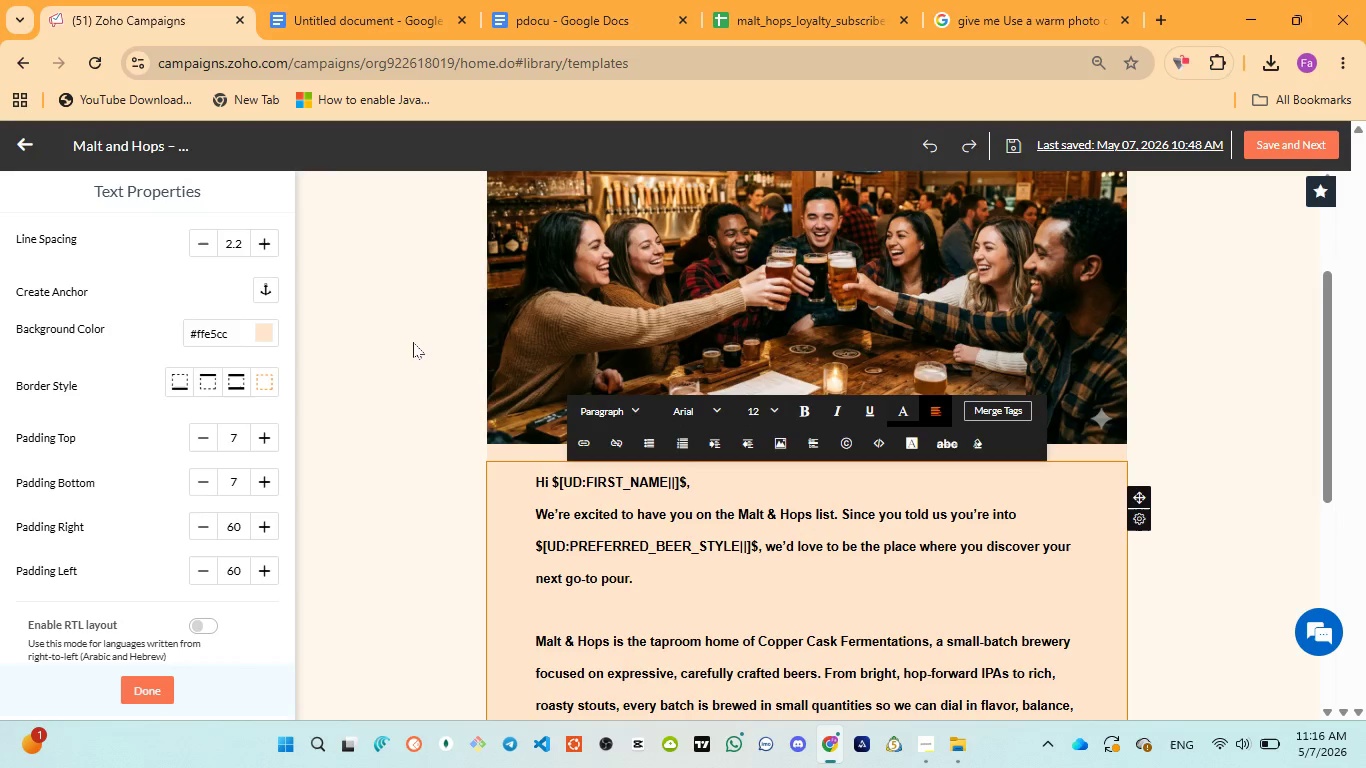 
left_click([412, 343])
 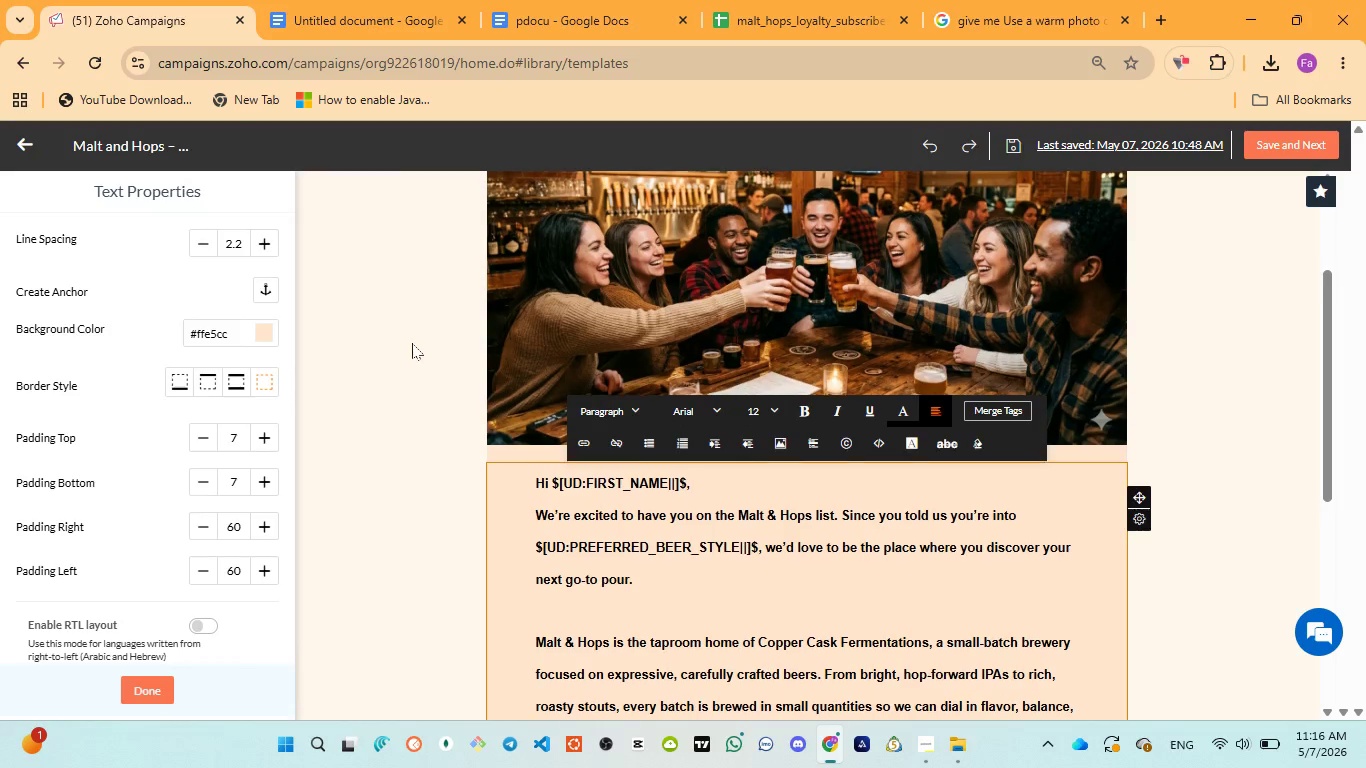 
scroll: coordinate [412, 343], scroll_direction: up, amount: 4.0
 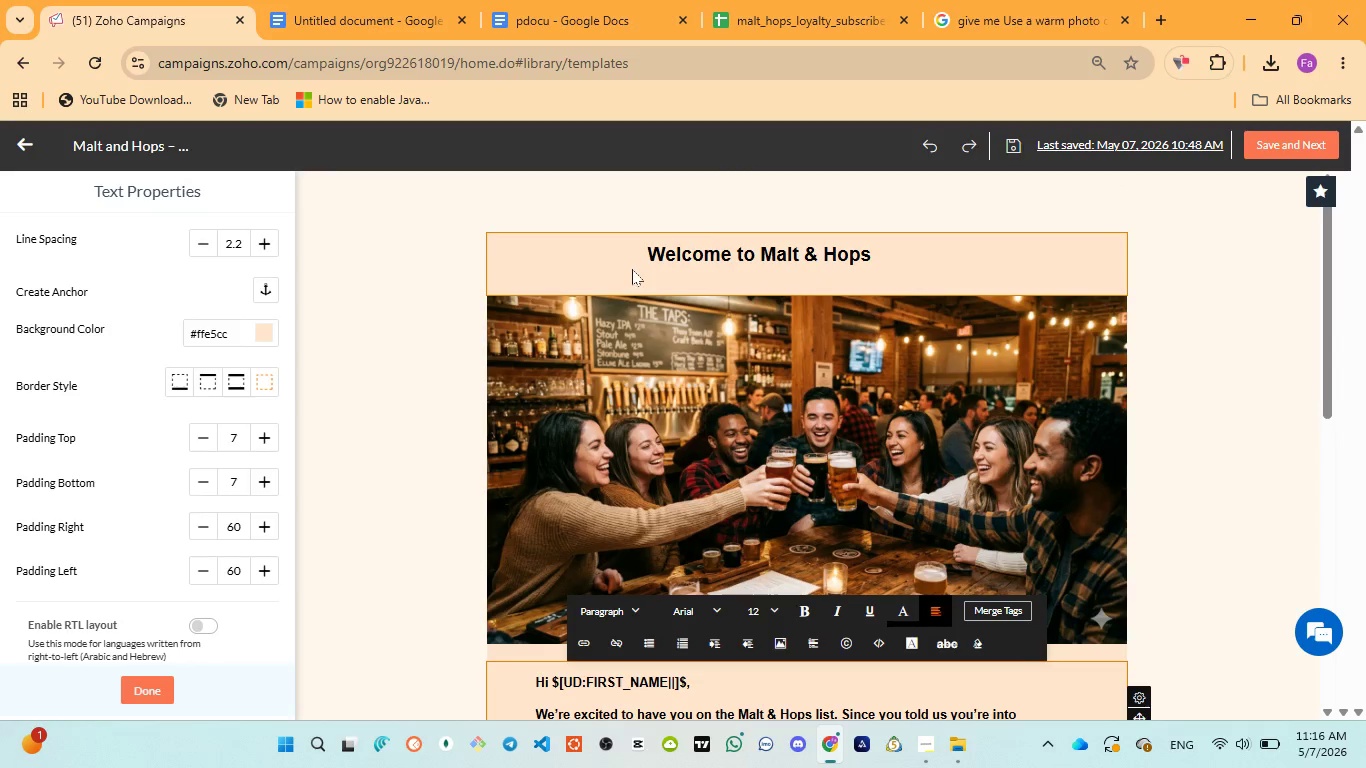 
left_click([632, 268])
 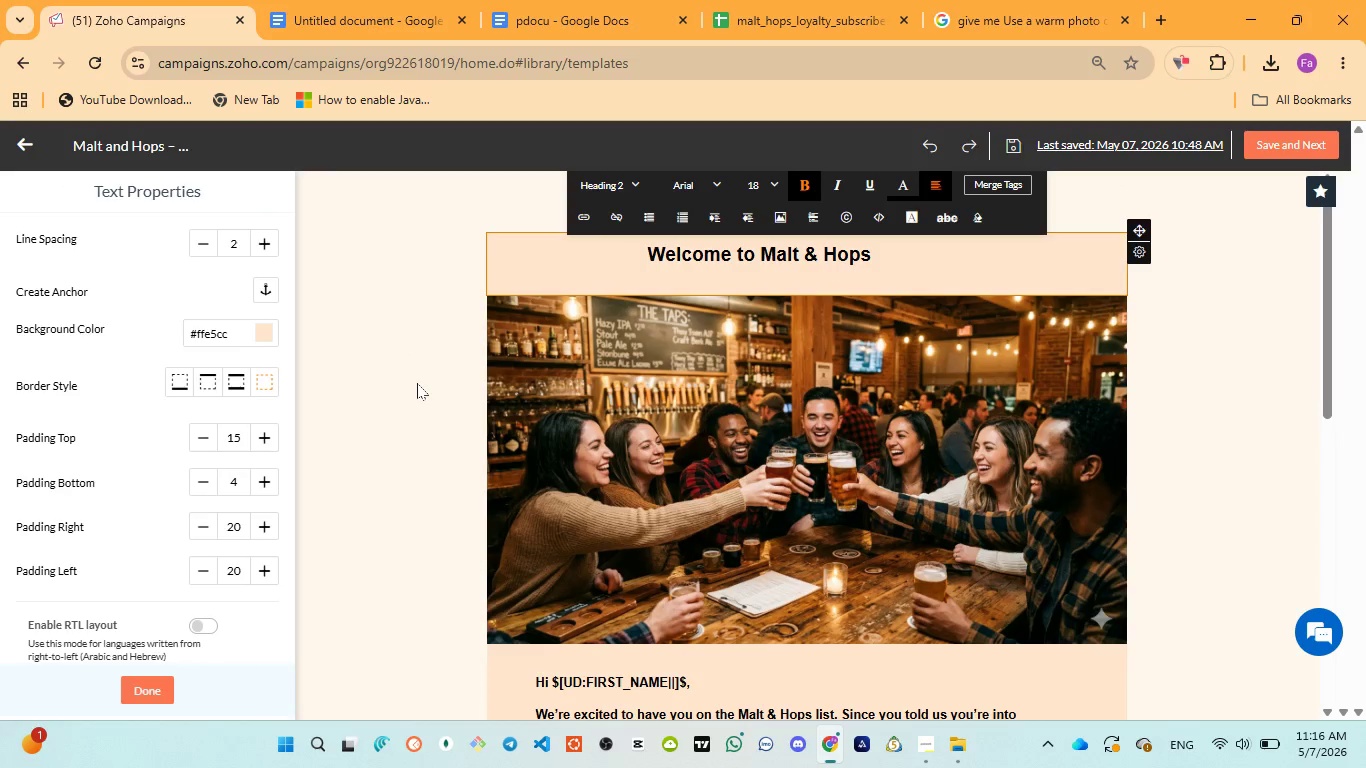 
scroll: coordinate [417, 383], scroll_direction: down, amount: 3.0
 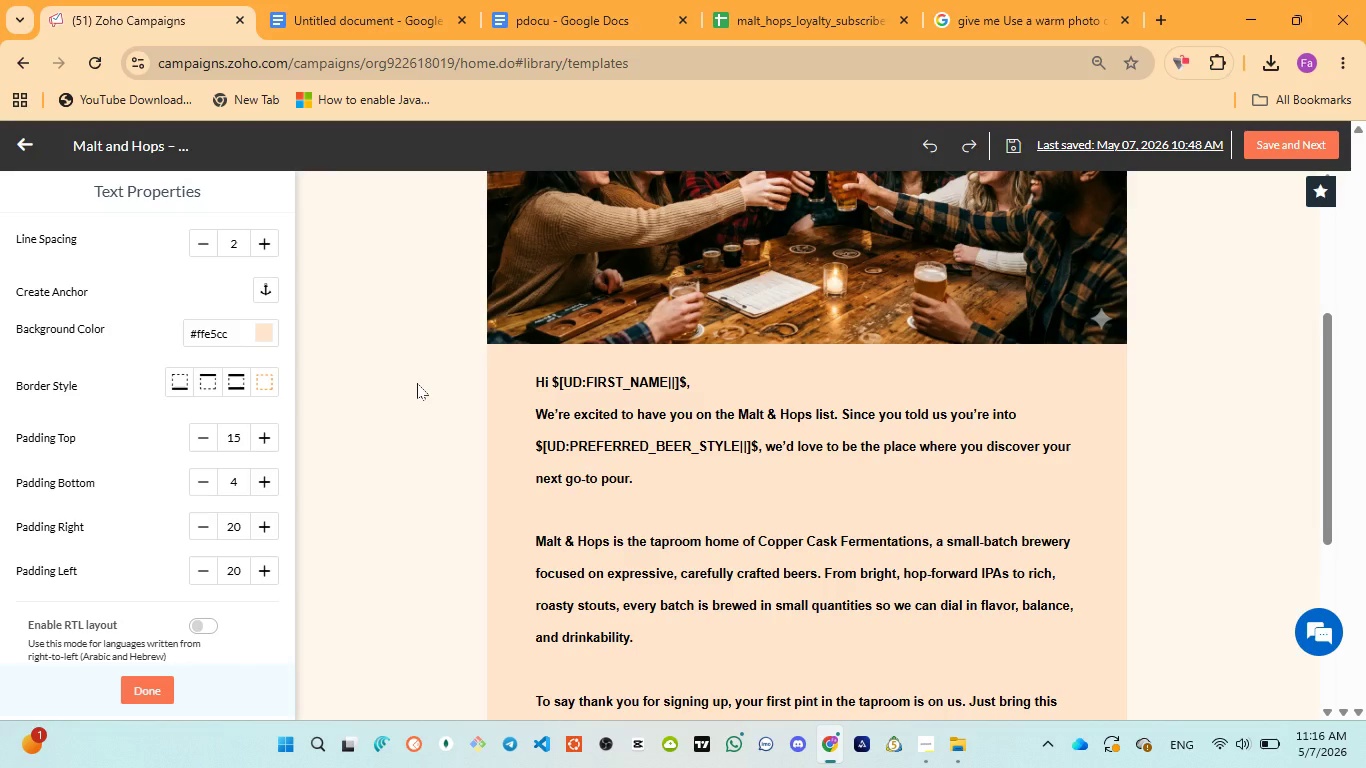 
scroll: coordinate [417, 383], scroll_direction: up, amount: 5.0
 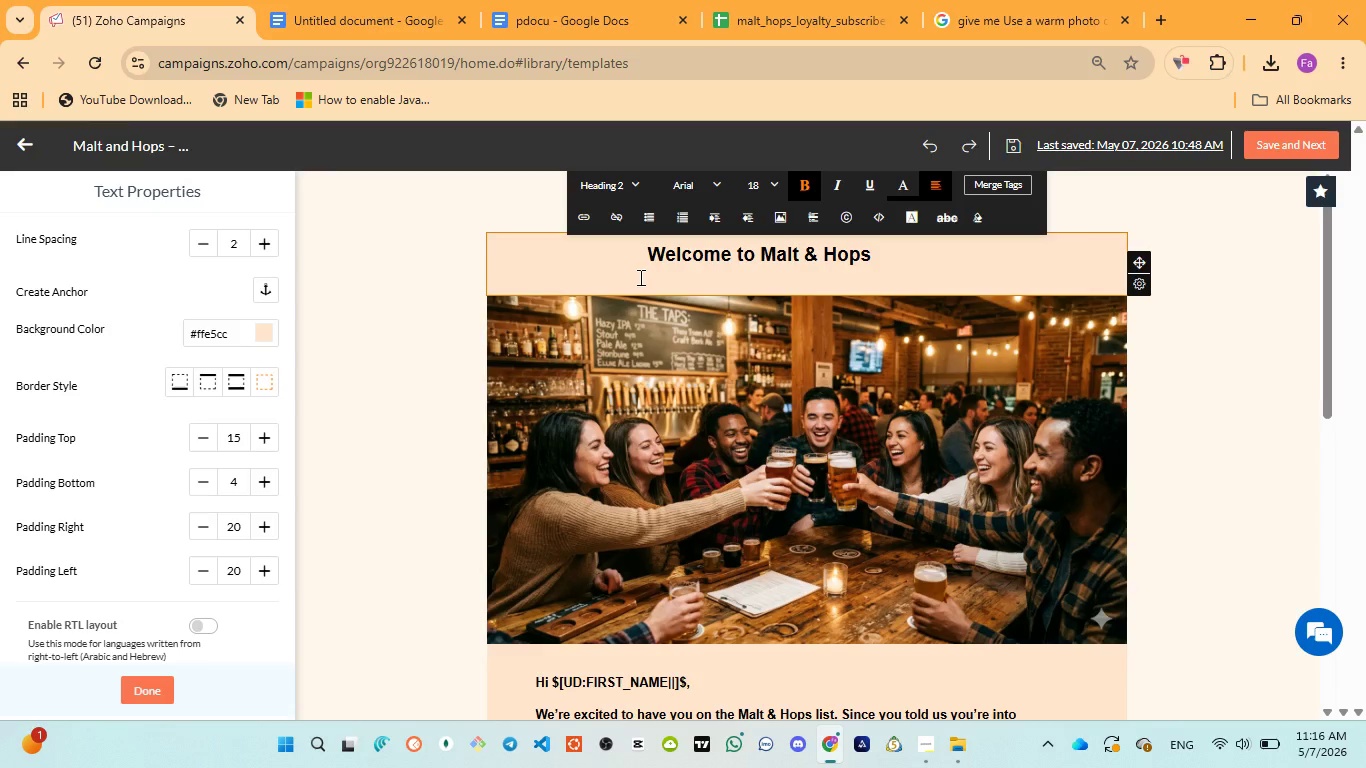 
wait(11.57)
 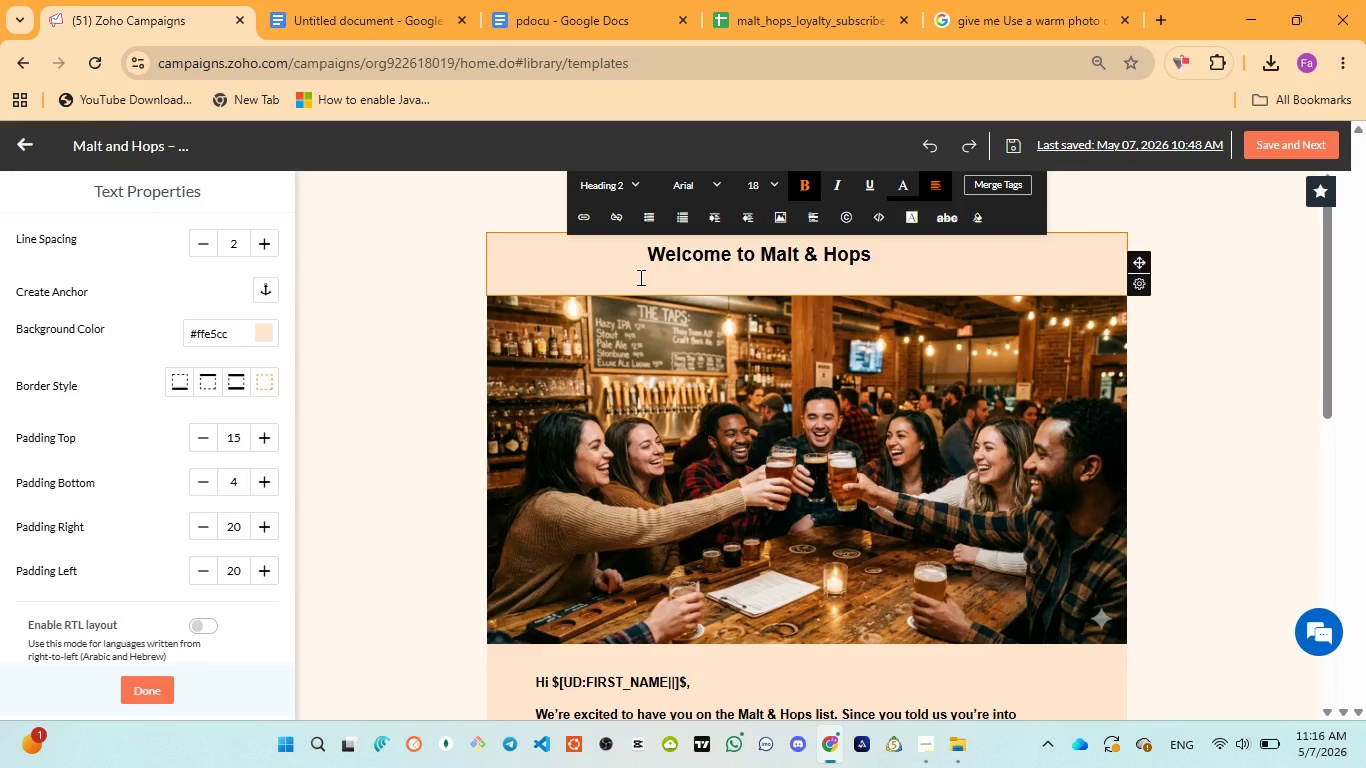 
scroll: coordinate [734, 292], scroll_direction: down, amount: 4.0
 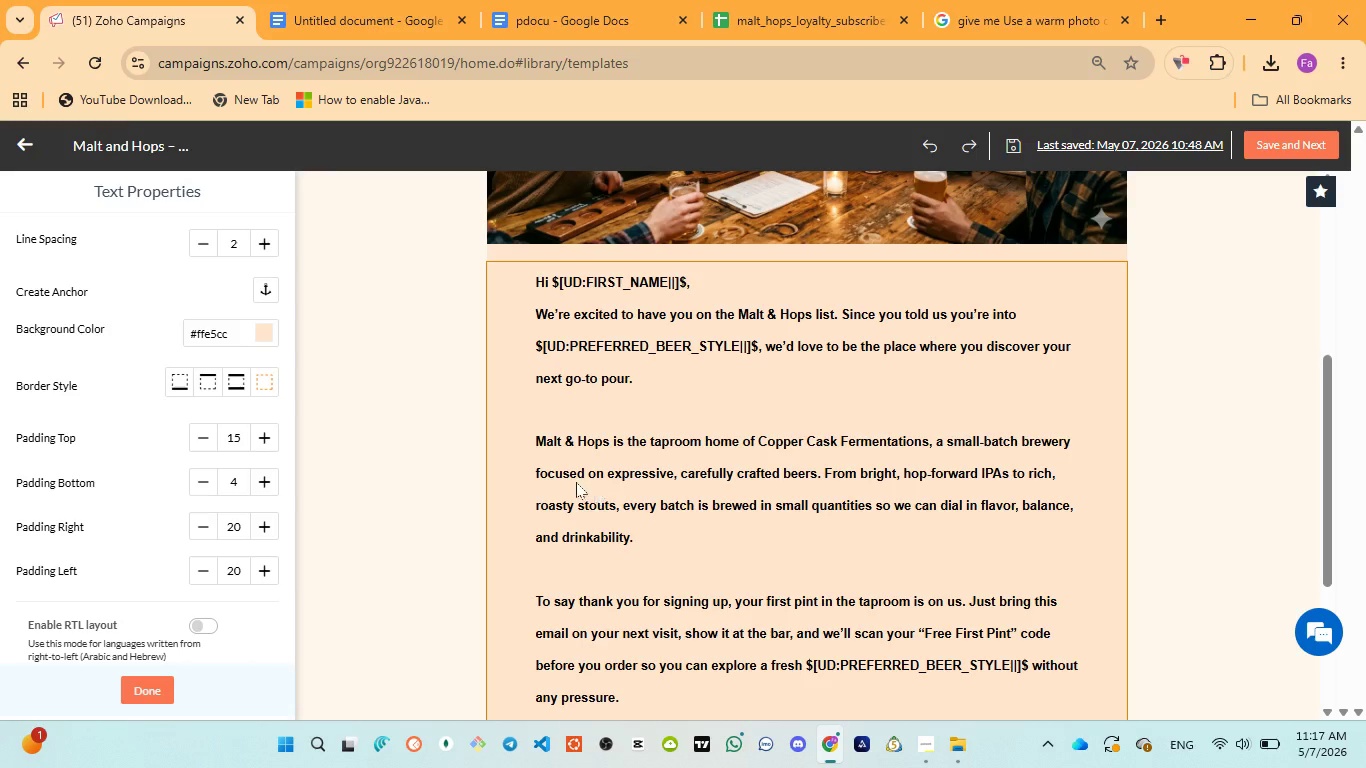 
wait(20.53)
 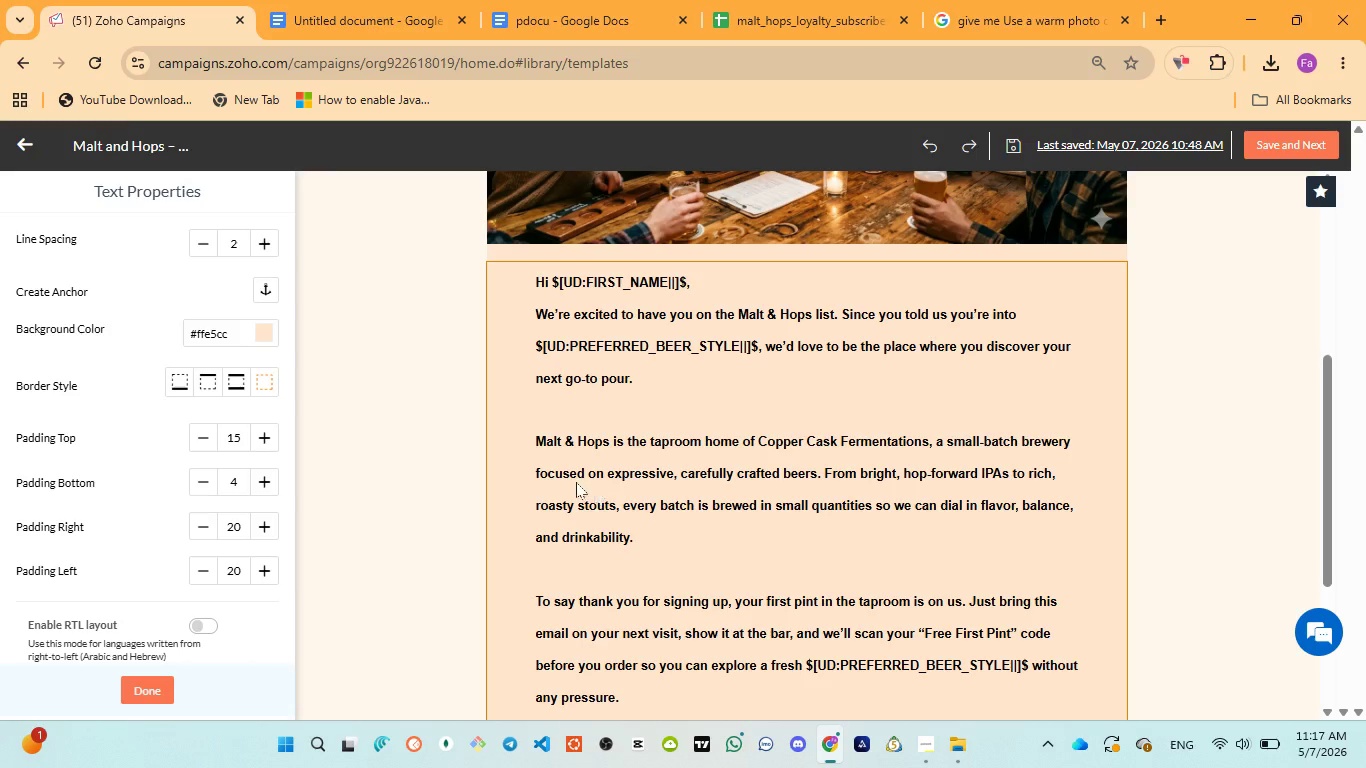 
scroll: coordinate [715, 558], scroll_direction: down, amount: 1.0
 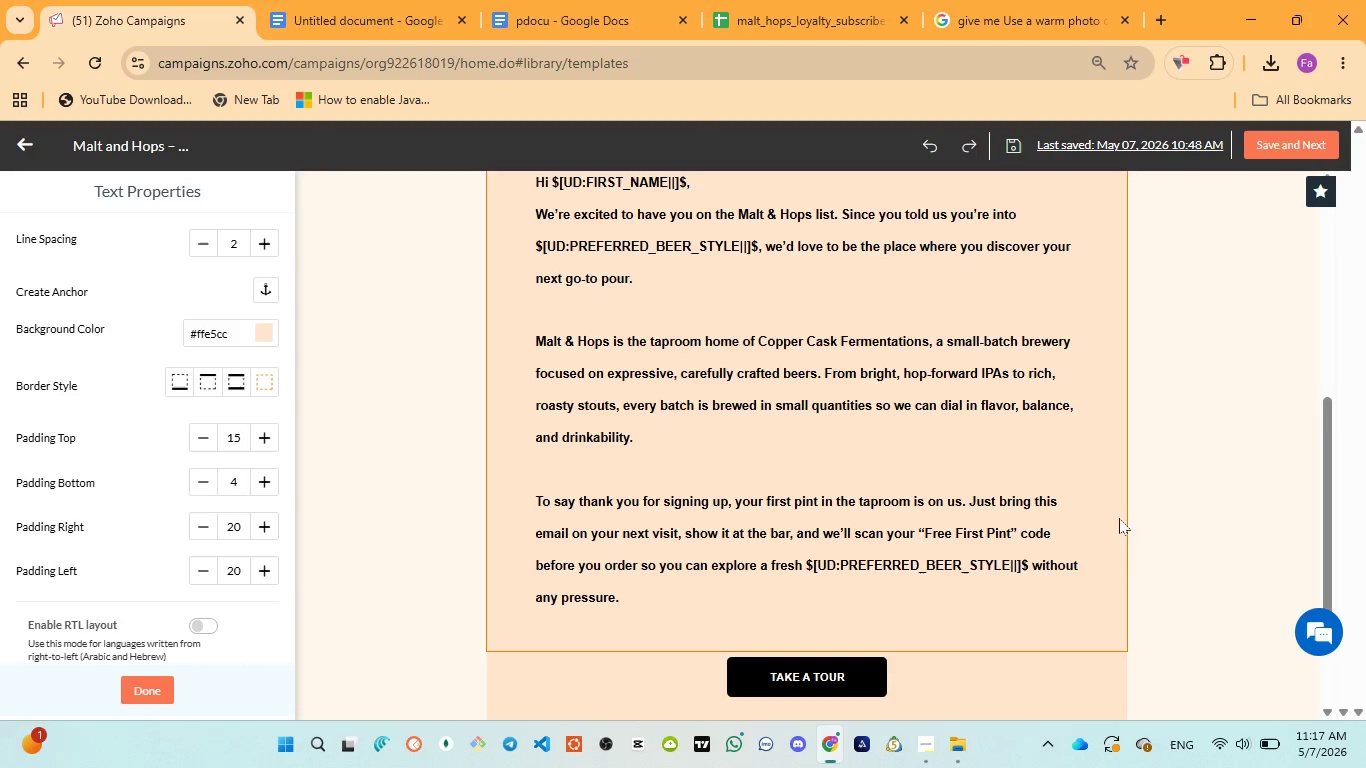 
wait(7.55)
 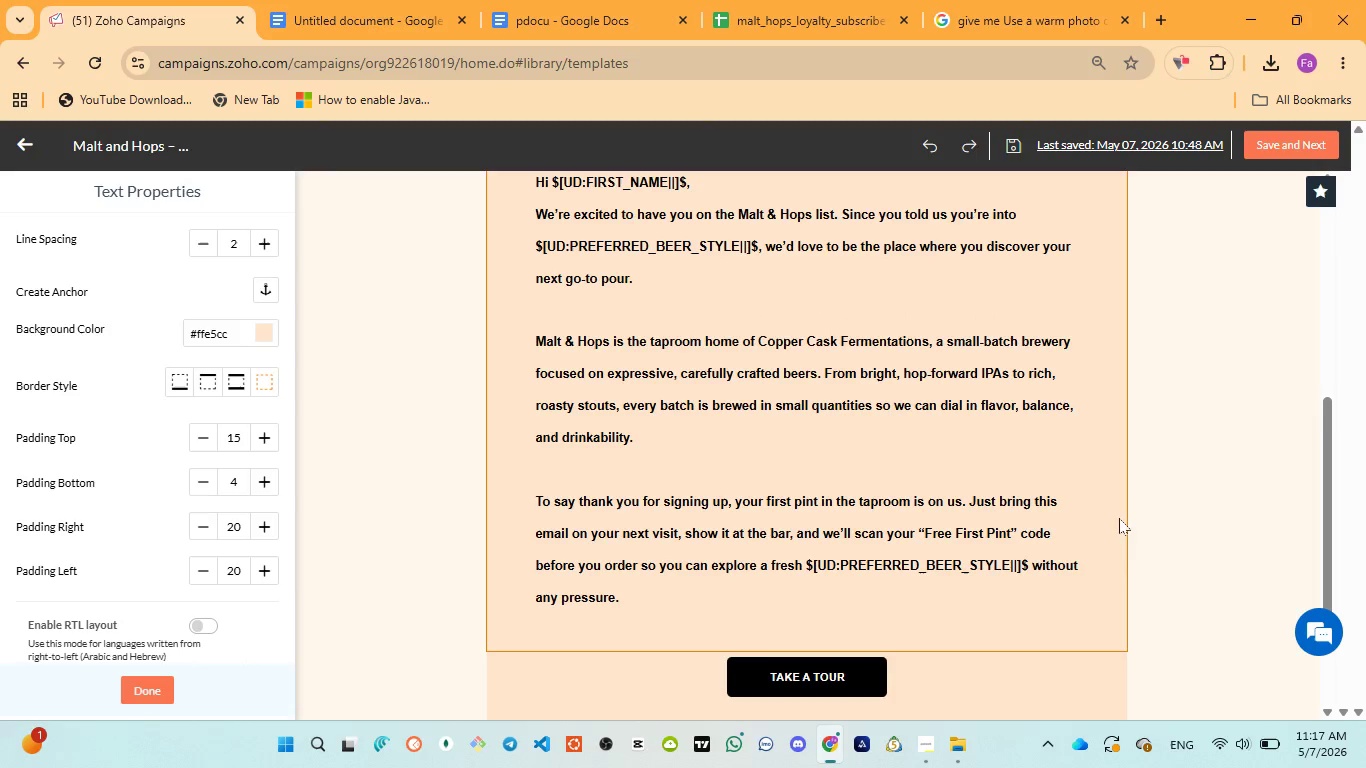 
scroll: coordinate [484, 508], scroll_direction: down, amount: 4.0
 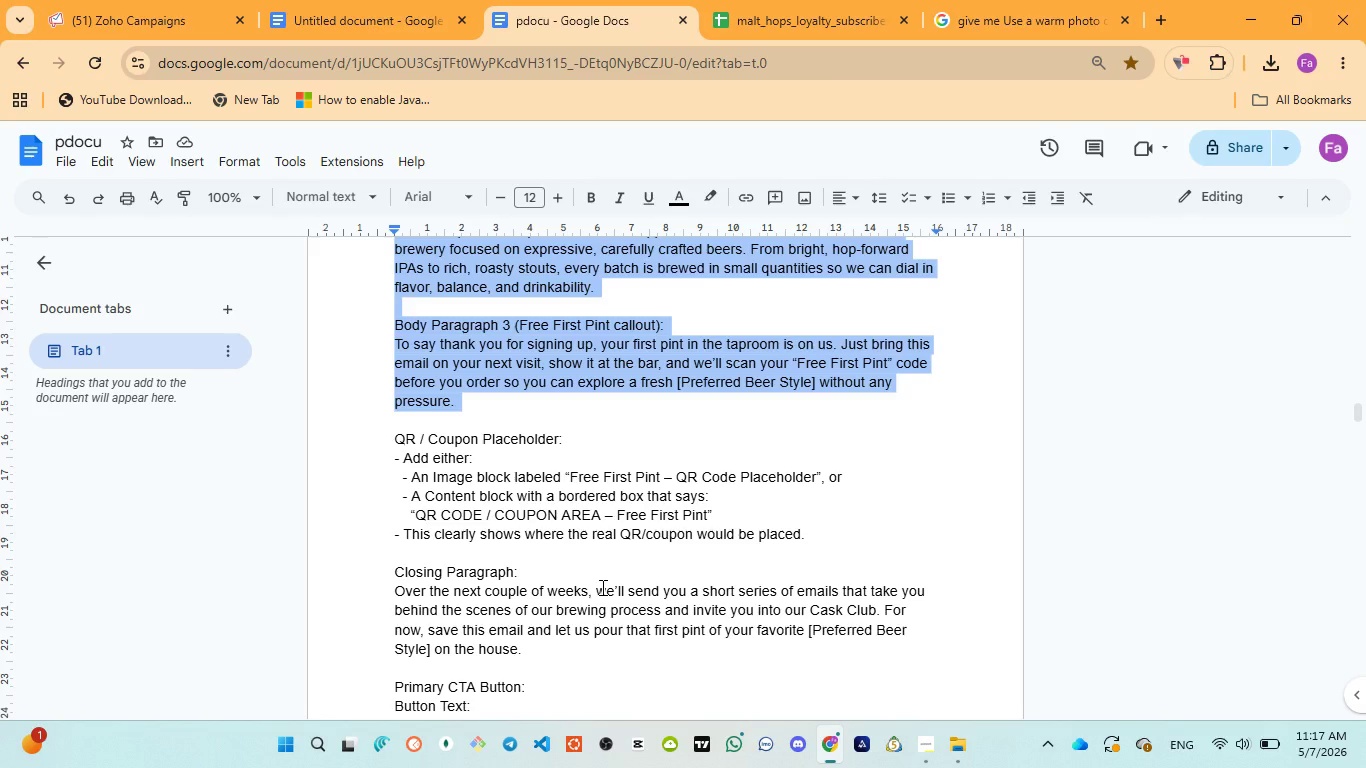 
wait(22.03)
 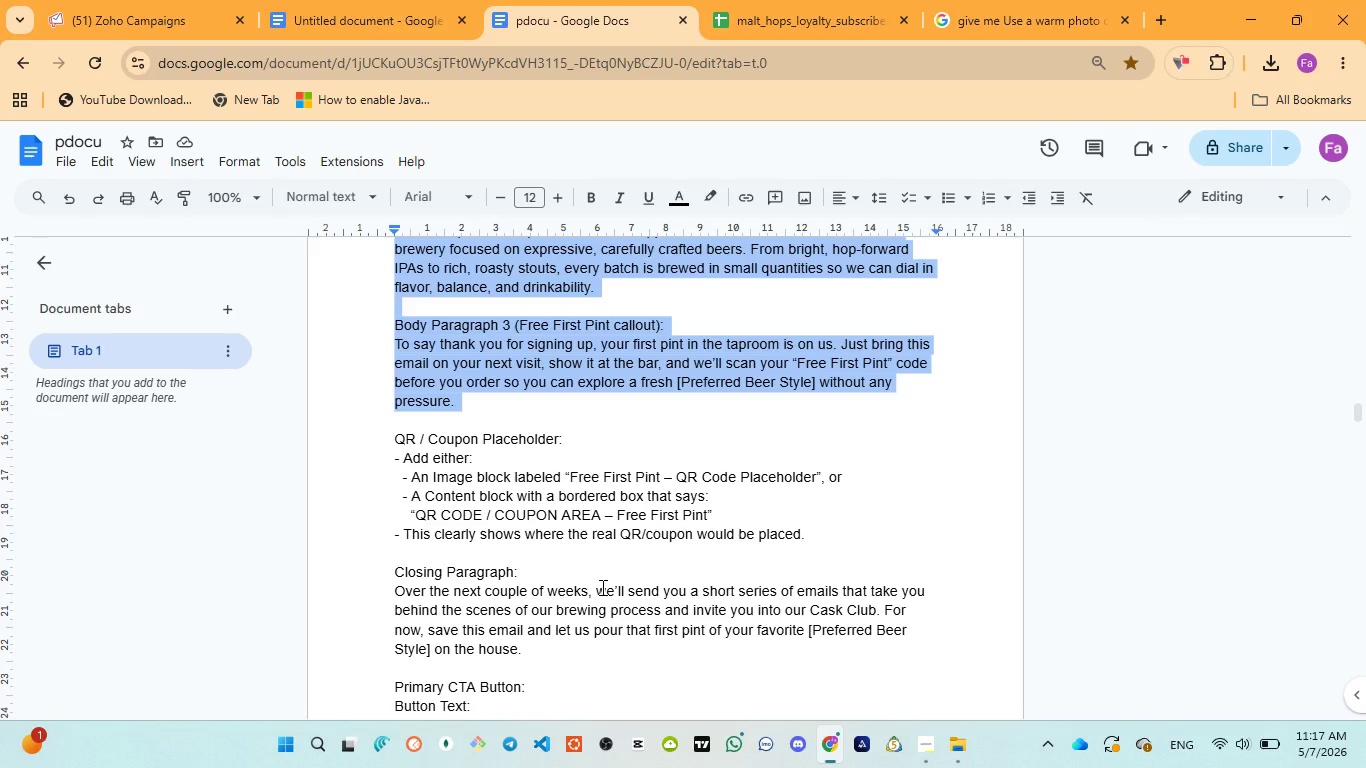 
left_click([78, 17])
 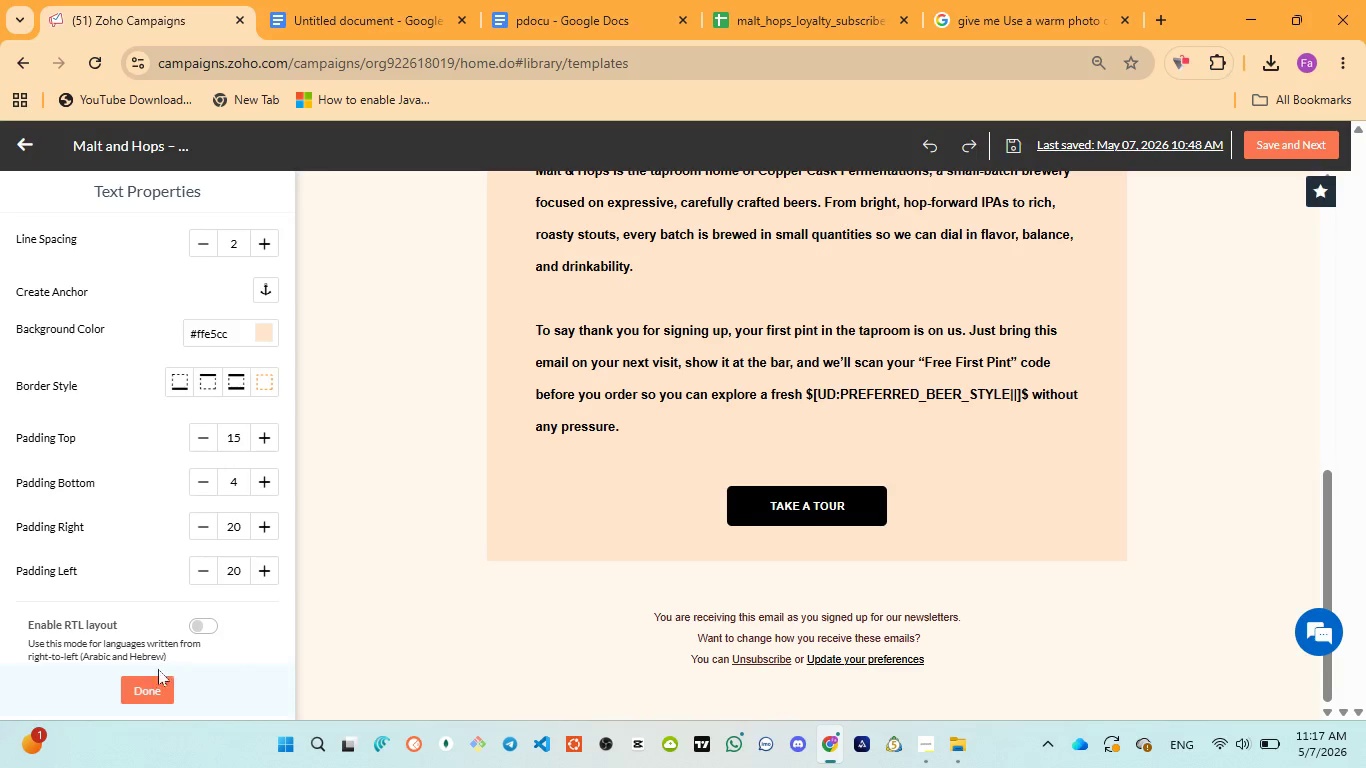 
left_click([158, 685])
 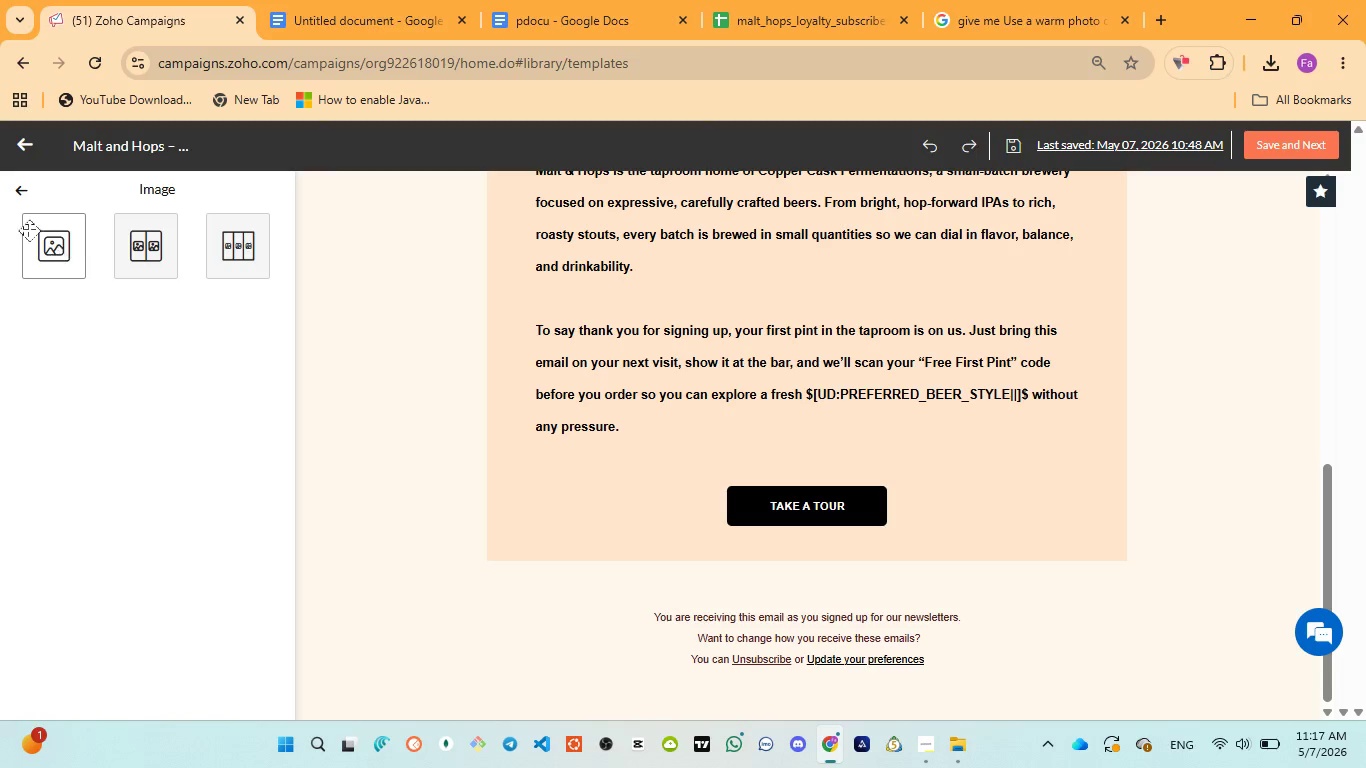 
left_click([14, 183])
 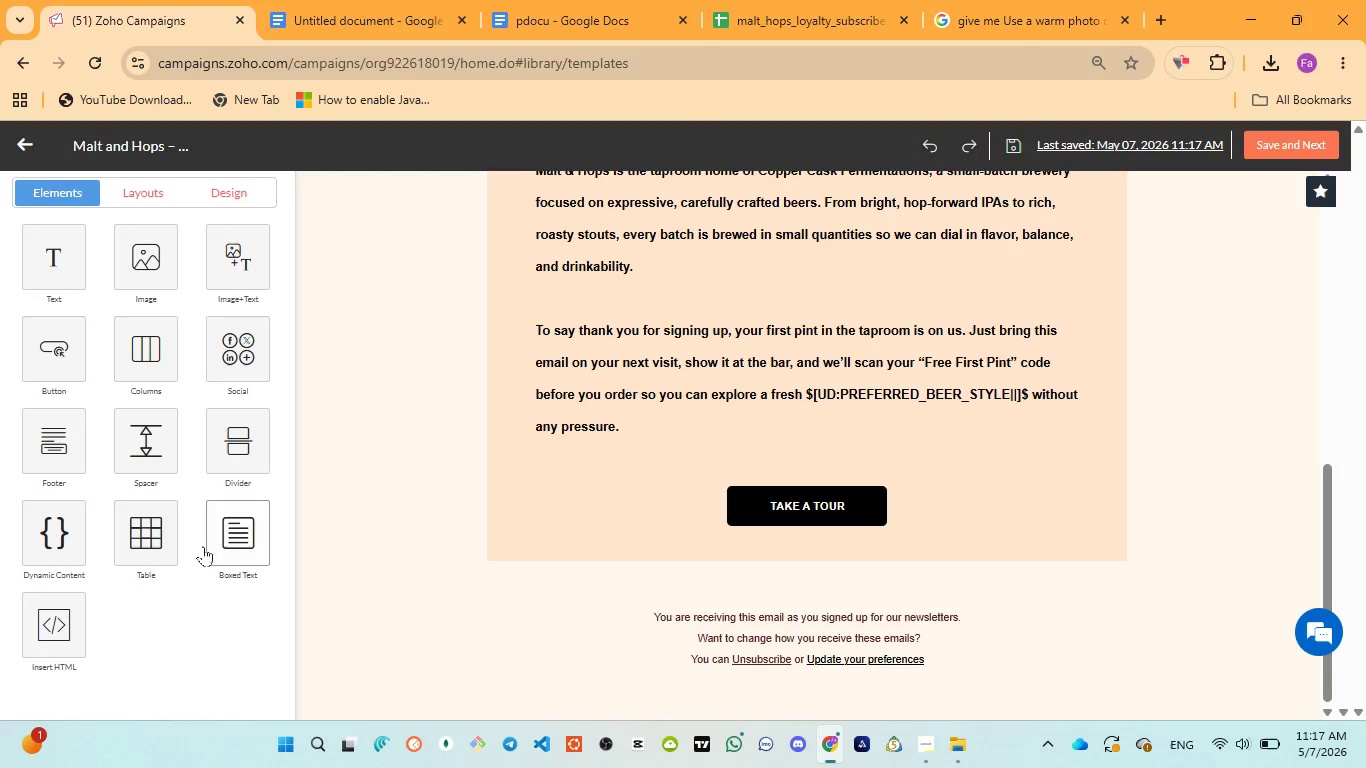 
scroll: coordinate [203, 546], scroll_direction: up, amount: 4.0
 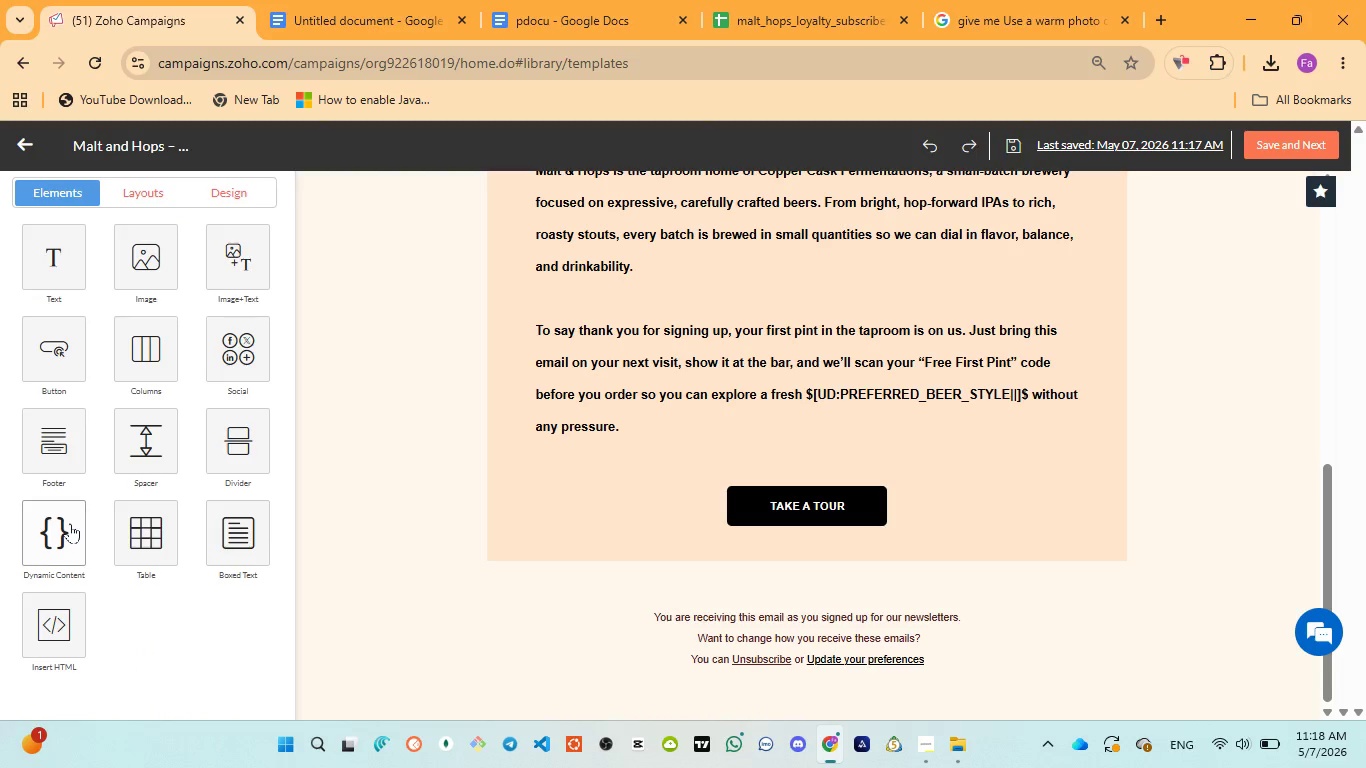 
wait(8.61)
 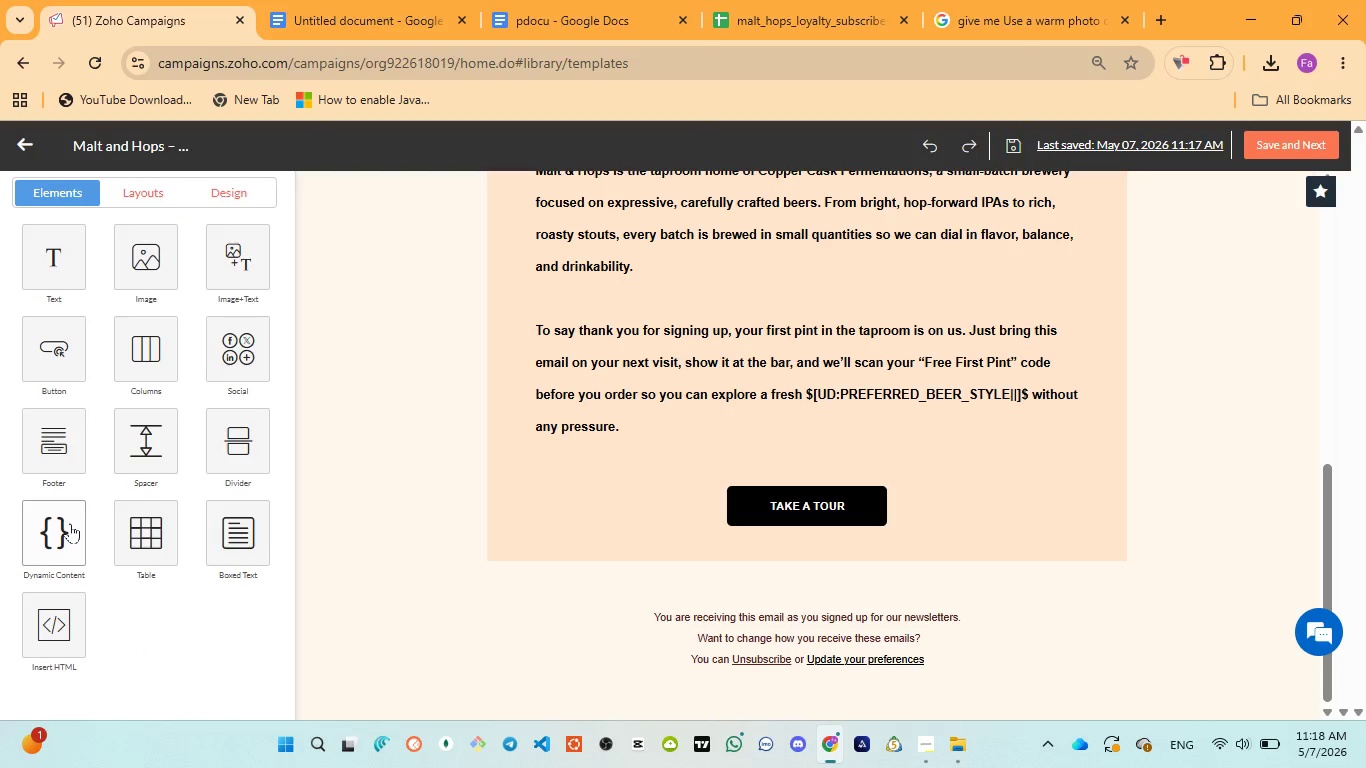 
scroll: coordinate [197, 483], scroll_direction: up, amount: 4.0
 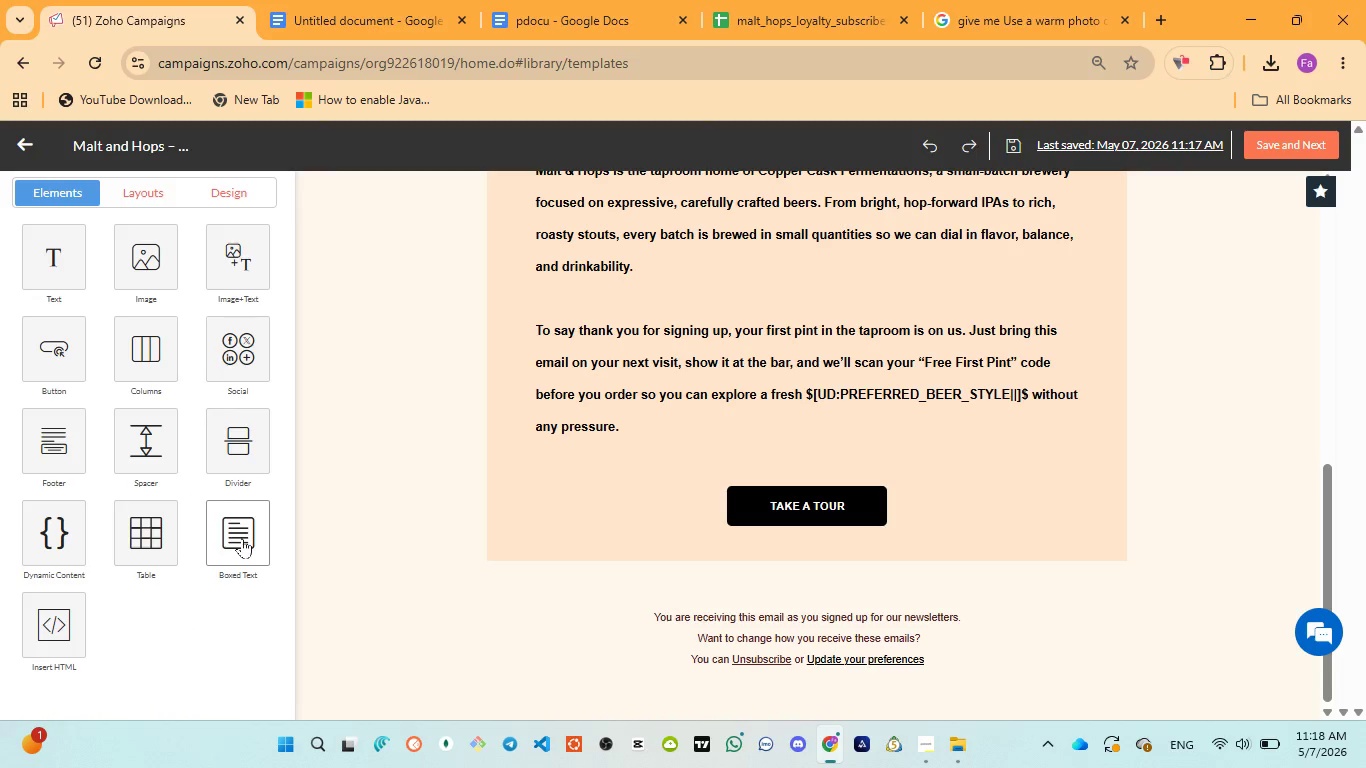 
left_click([242, 535])
 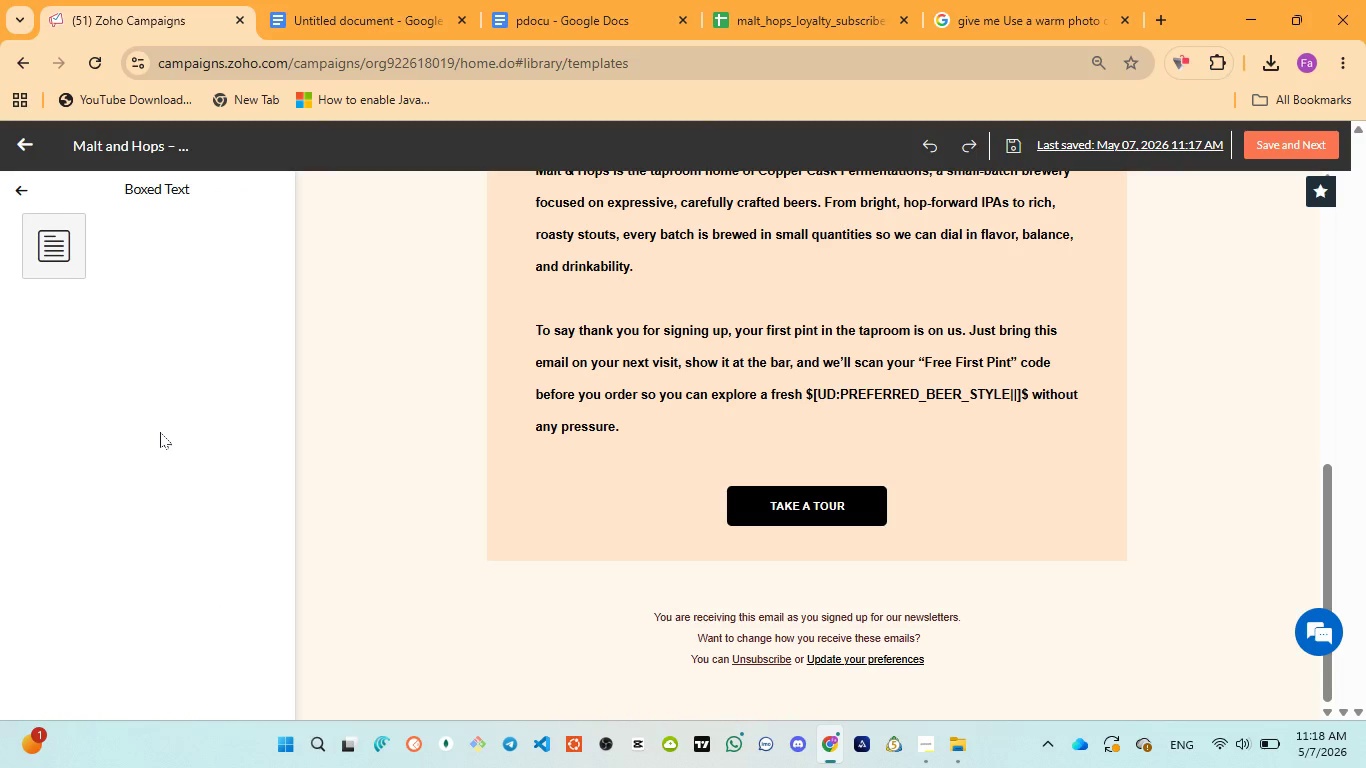 
mouse_move([58, 257])
 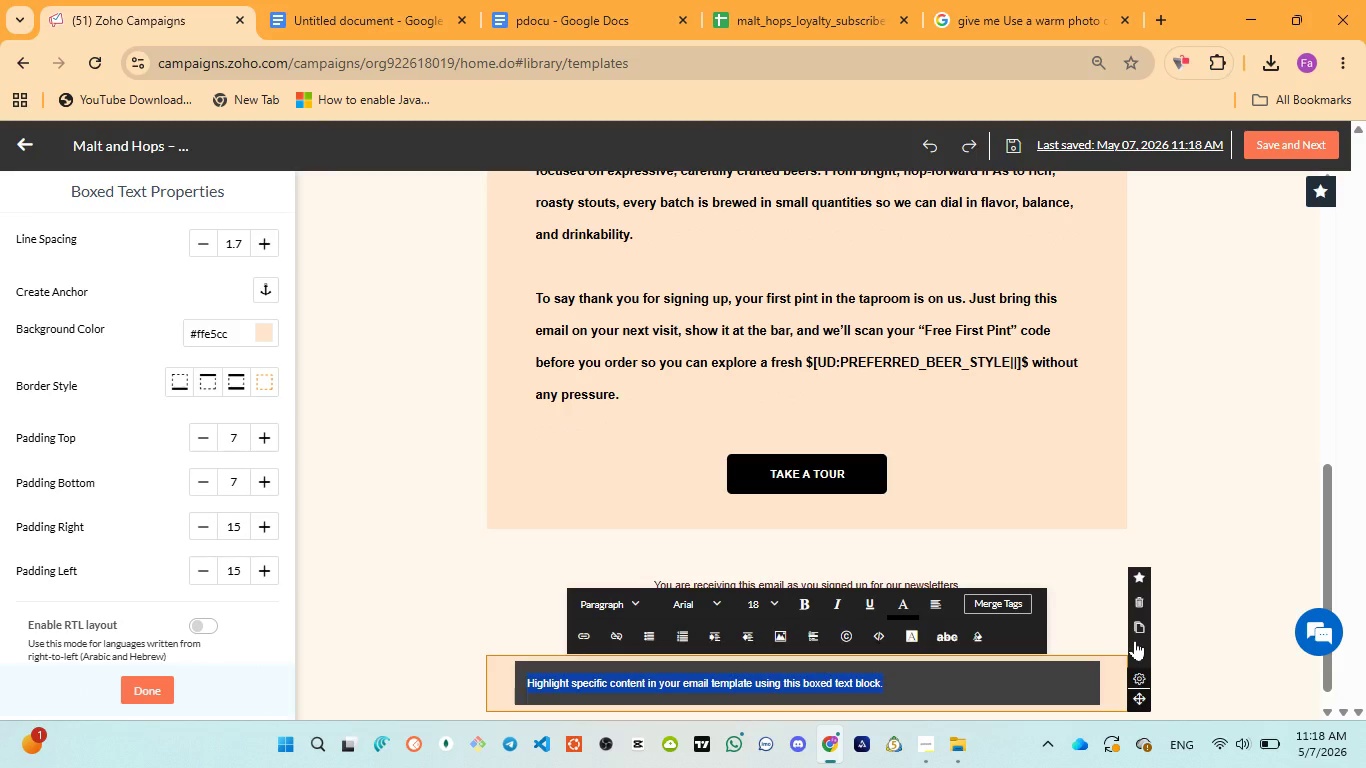 
left_click([1135, 640])
 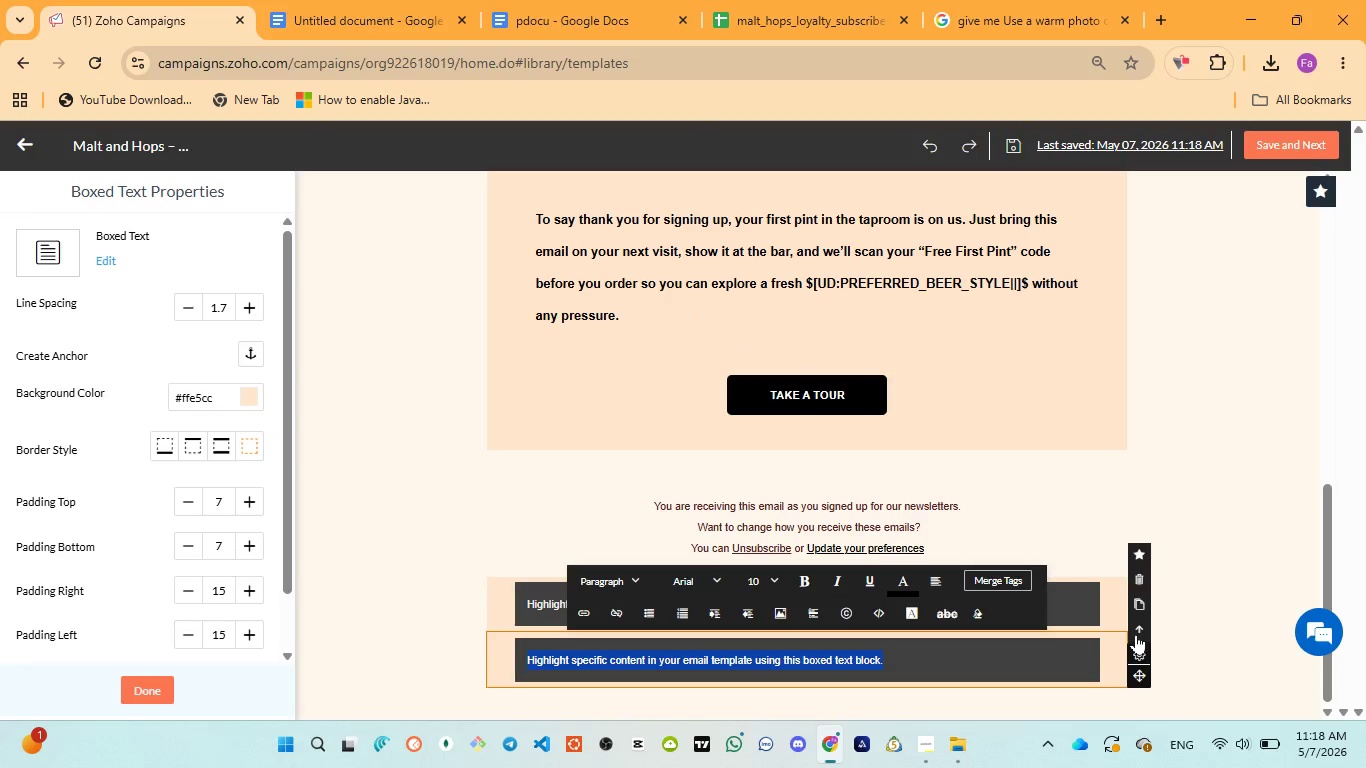 
left_click([1138, 628])
 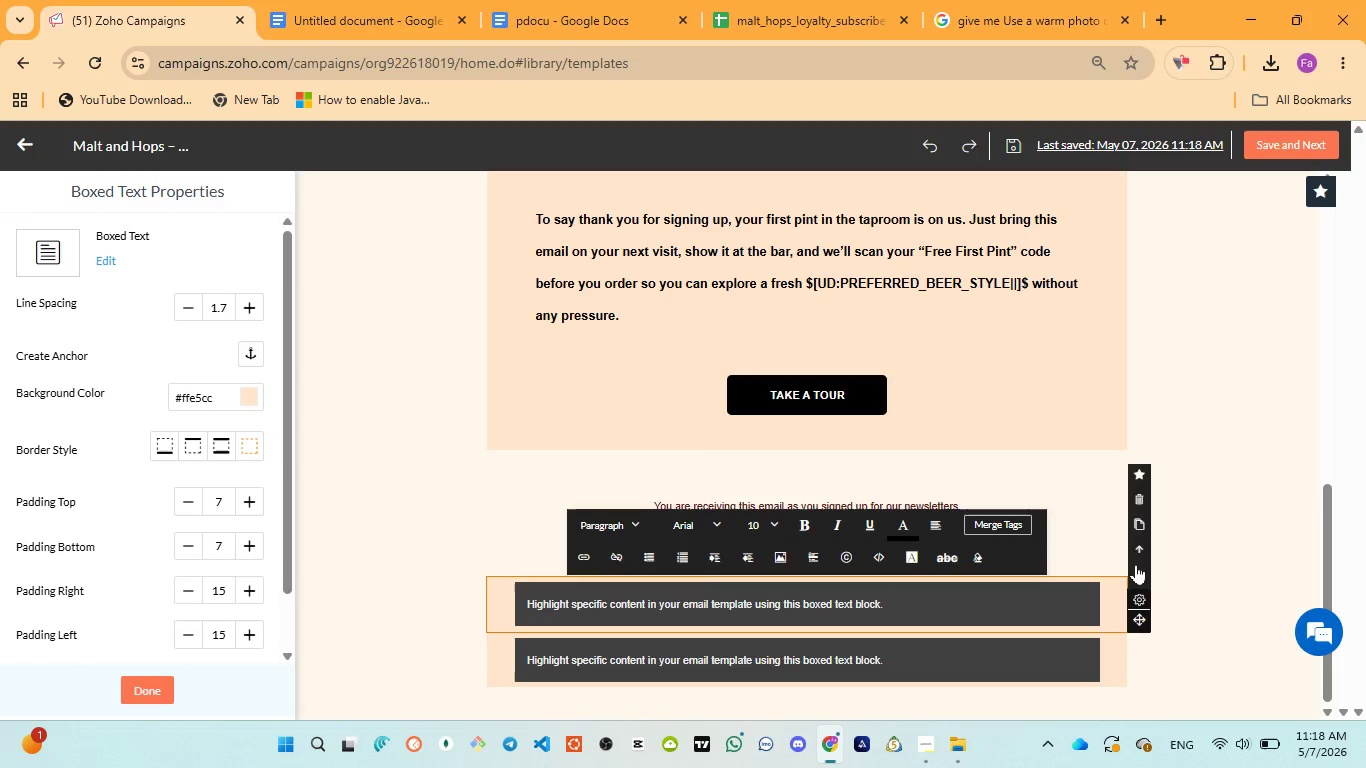 
left_click([1136, 545])
 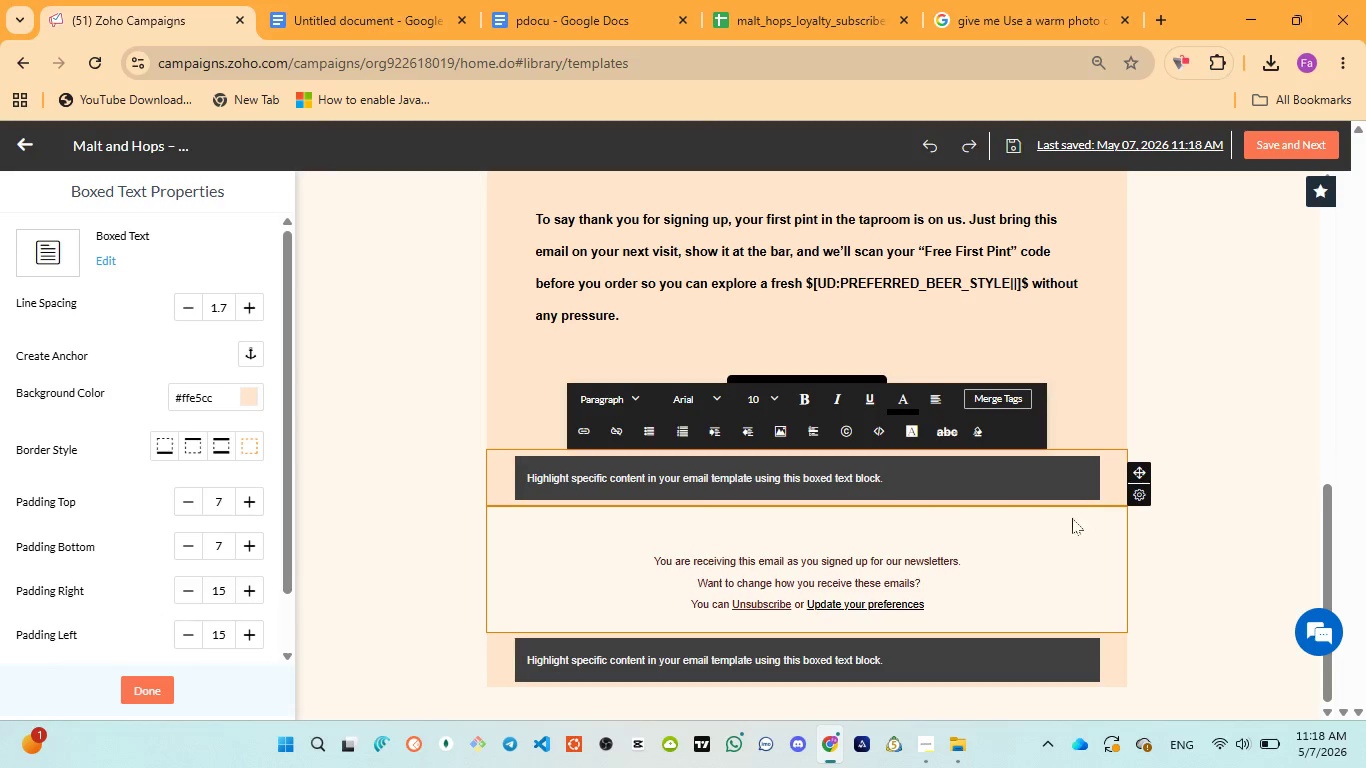 
mouse_move([1128, 499])
 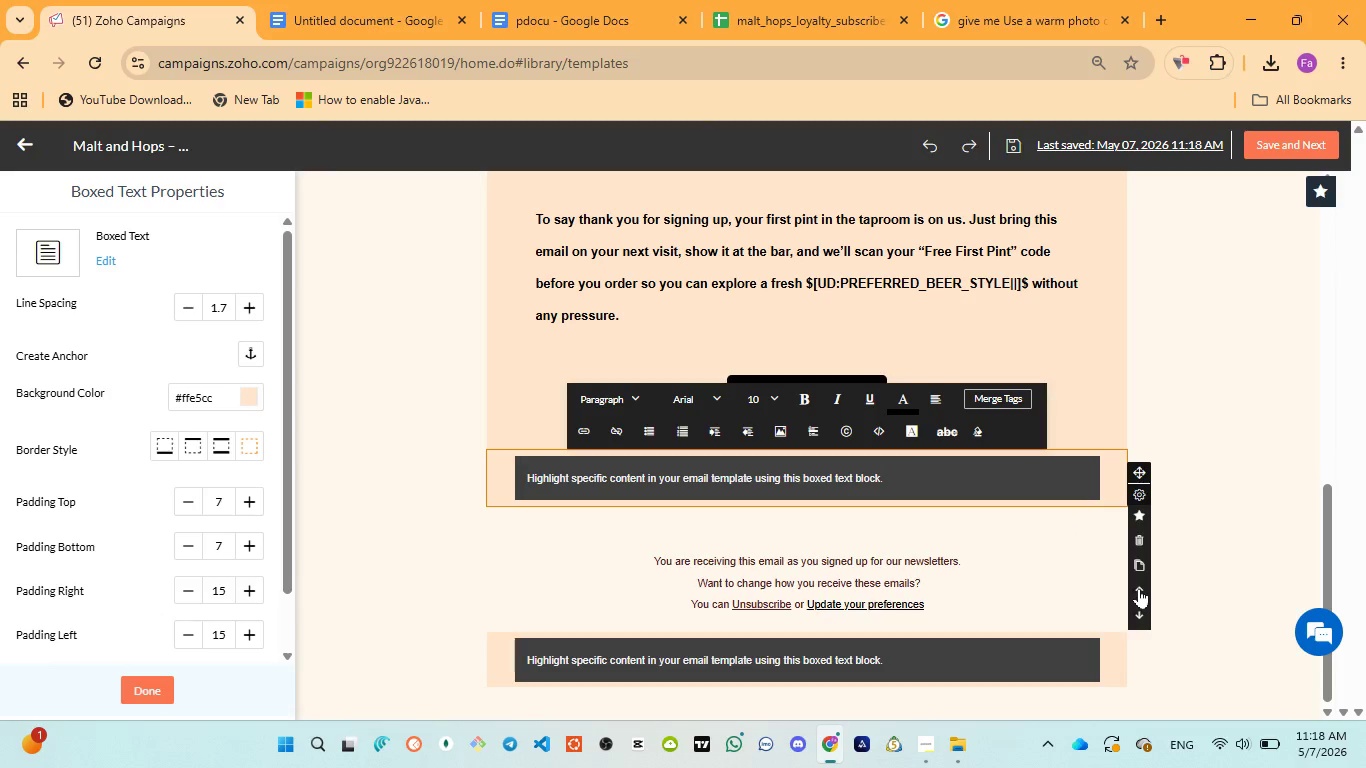 
left_click([1139, 580])
 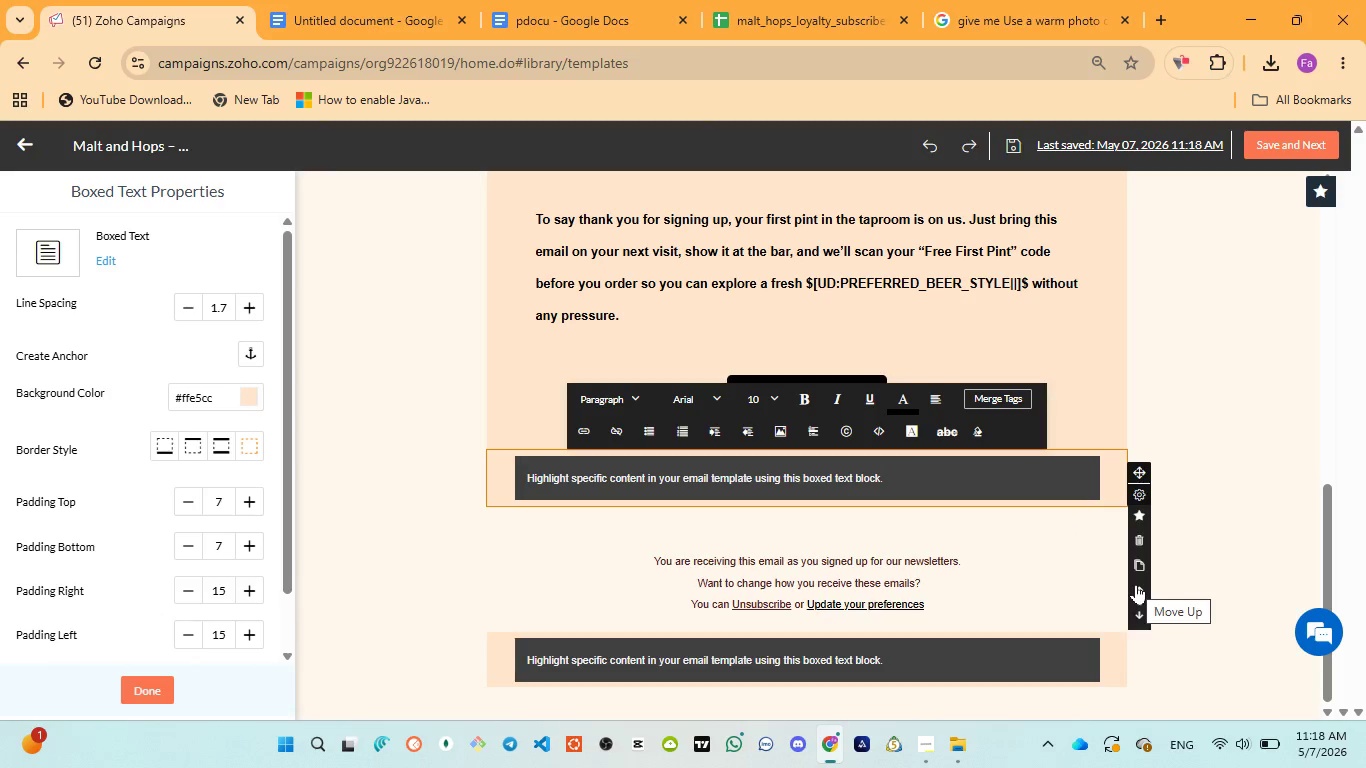 
left_click([1138, 587])
 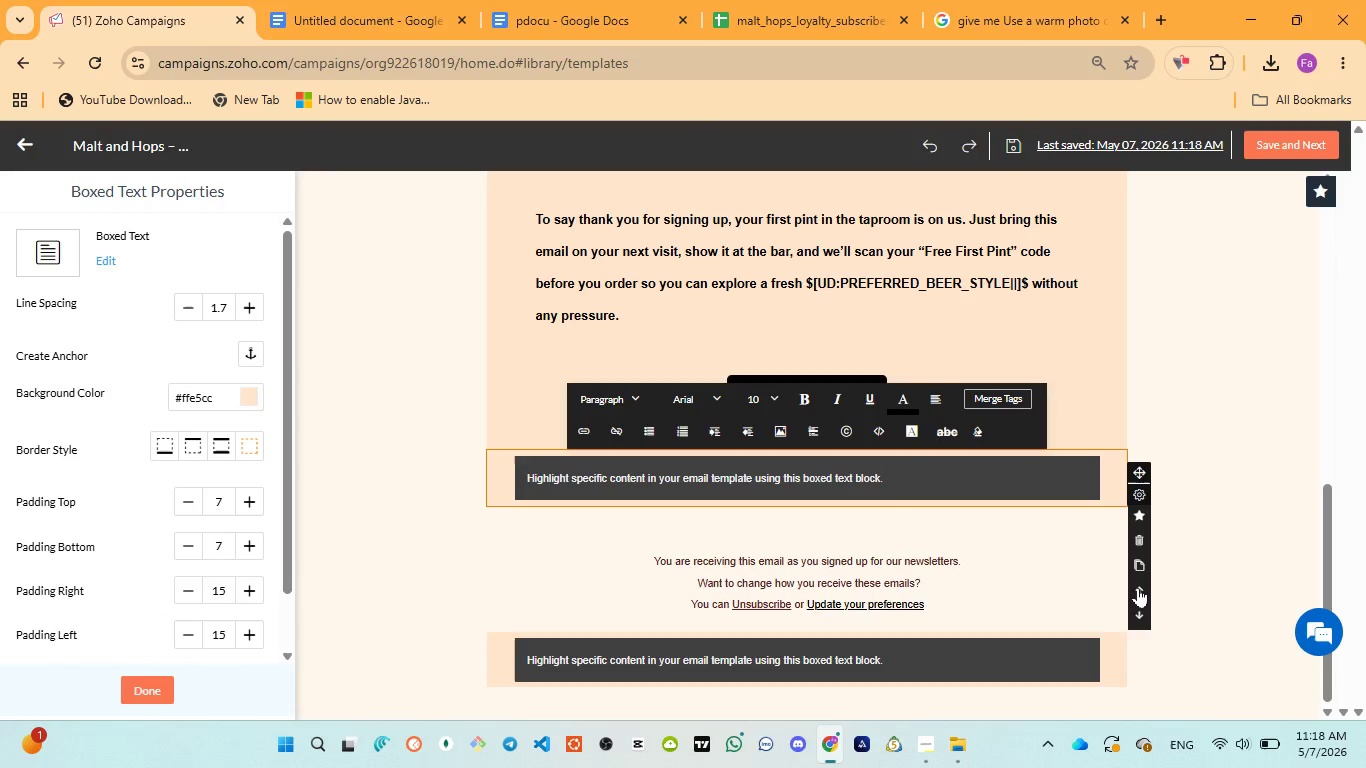 
left_click([1138, 587])
 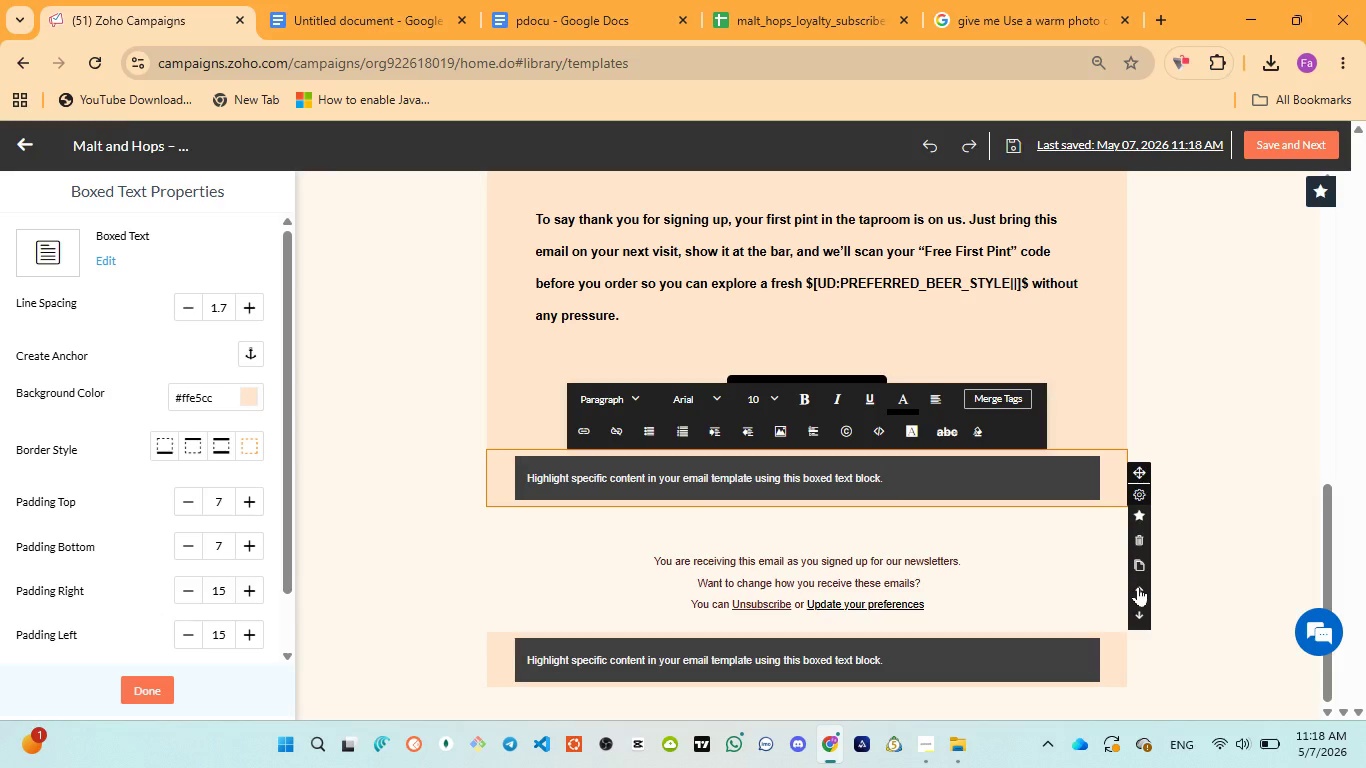 
double_click([1138, 586])
 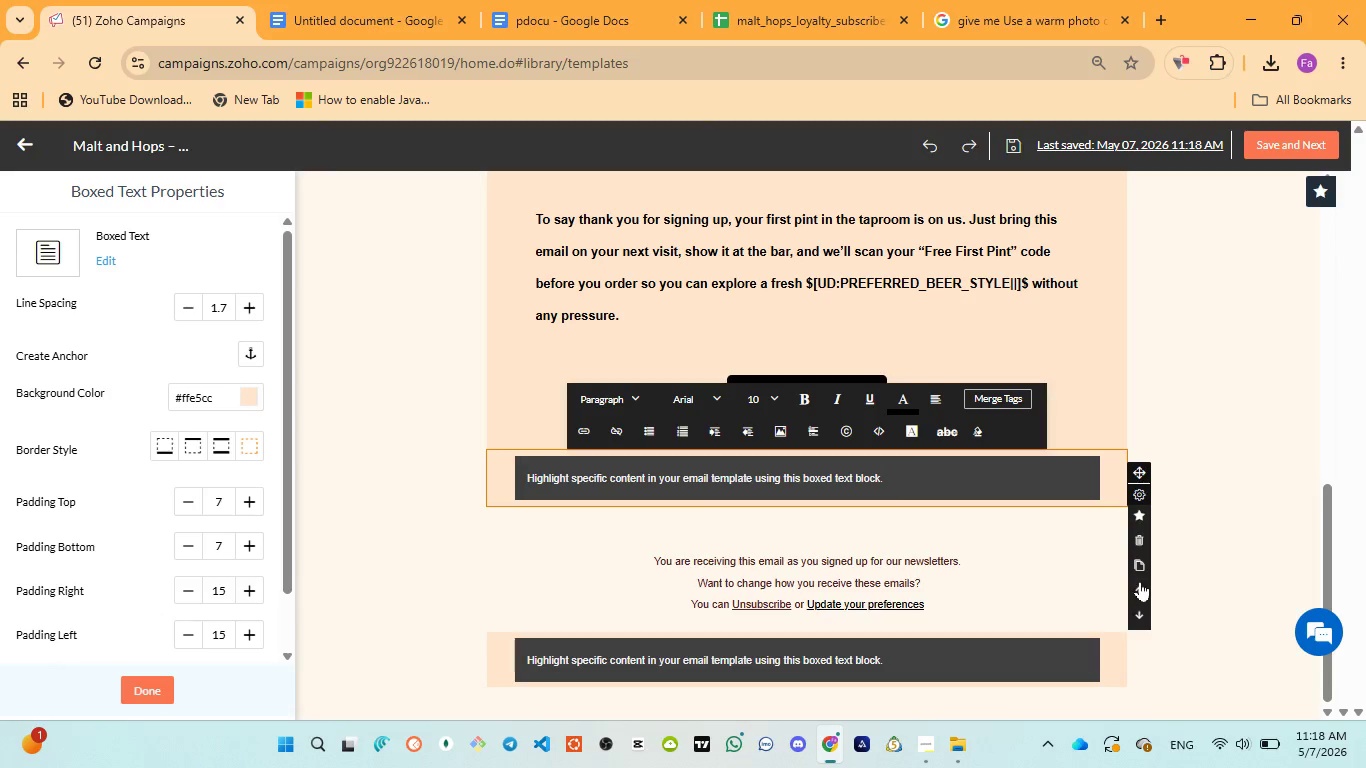 
left_click([1140, 581])
 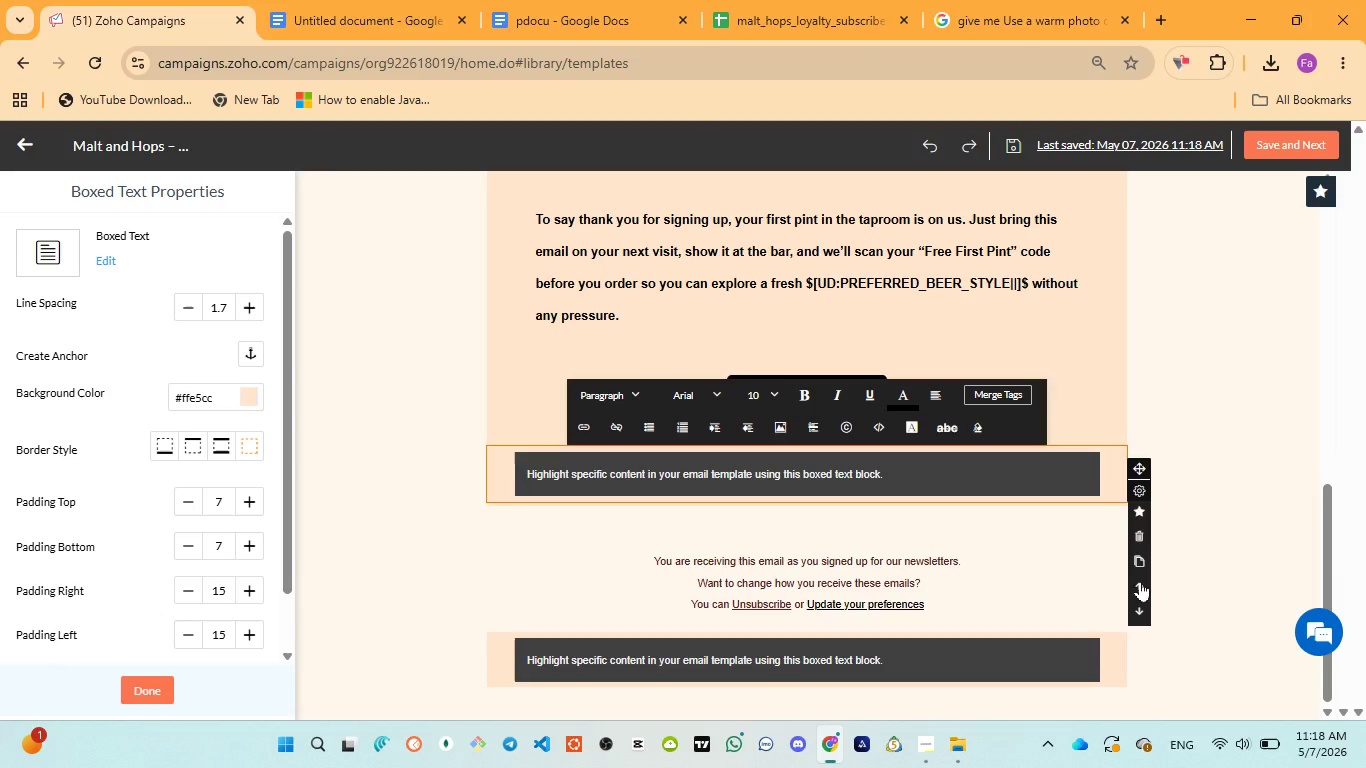 
left_click([1140, 581])
 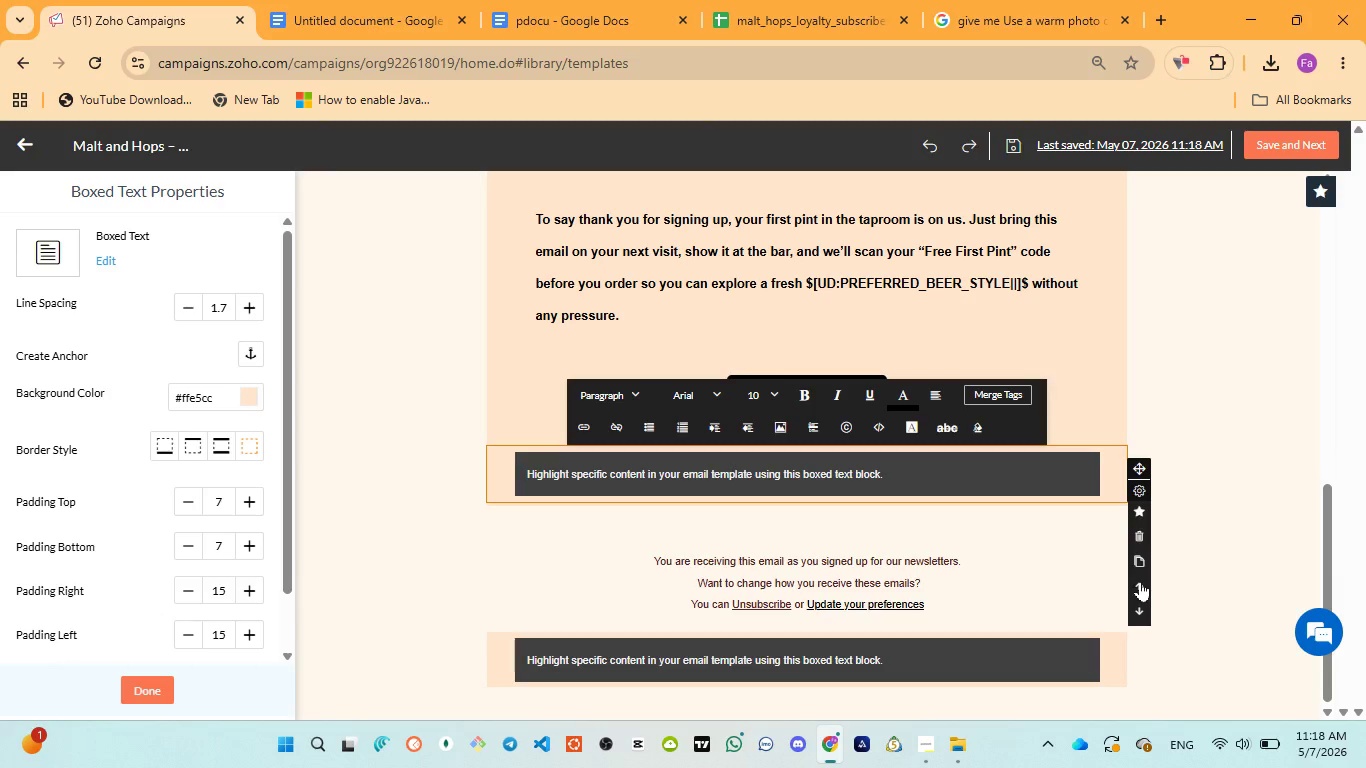 
left_click([1140, 581])
 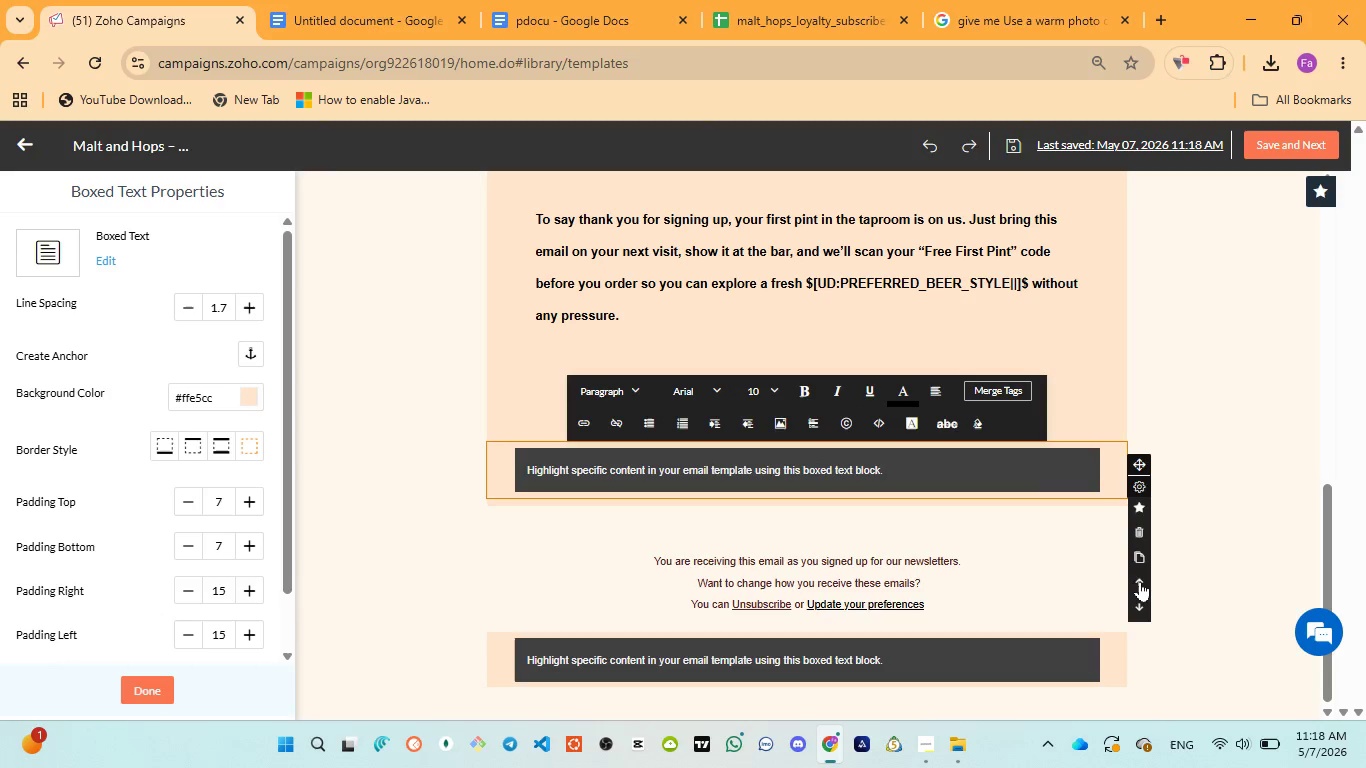 
left_click([1140, 581])
 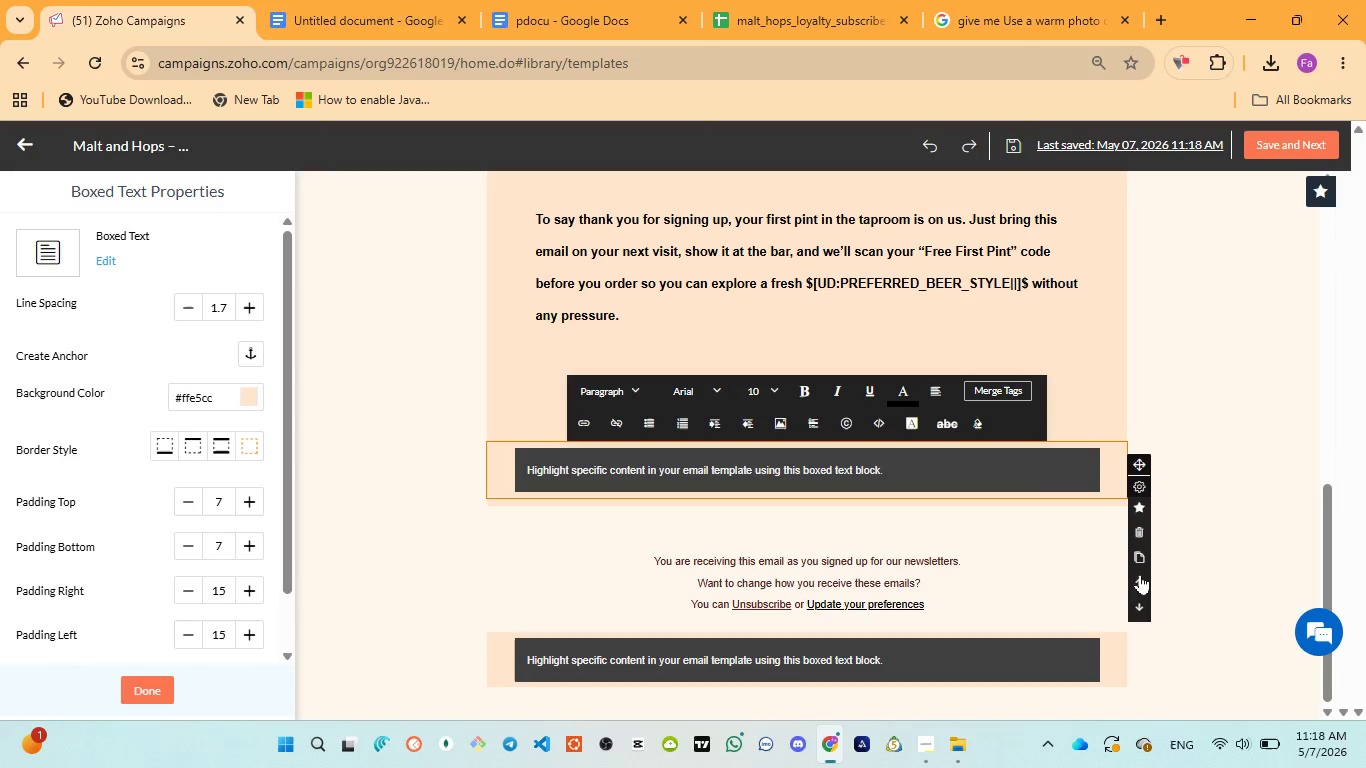 
left_click([1139, 573])
 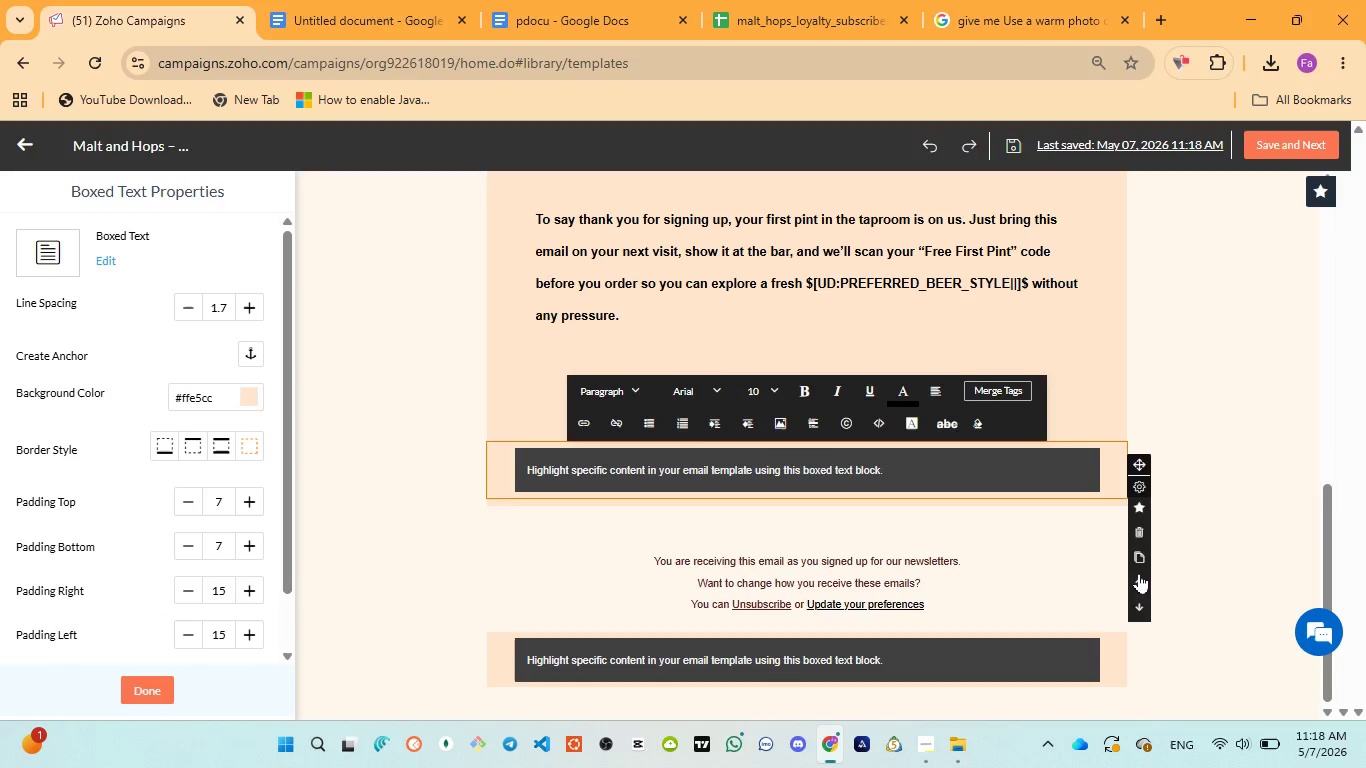 
double_click([1139, 572])
 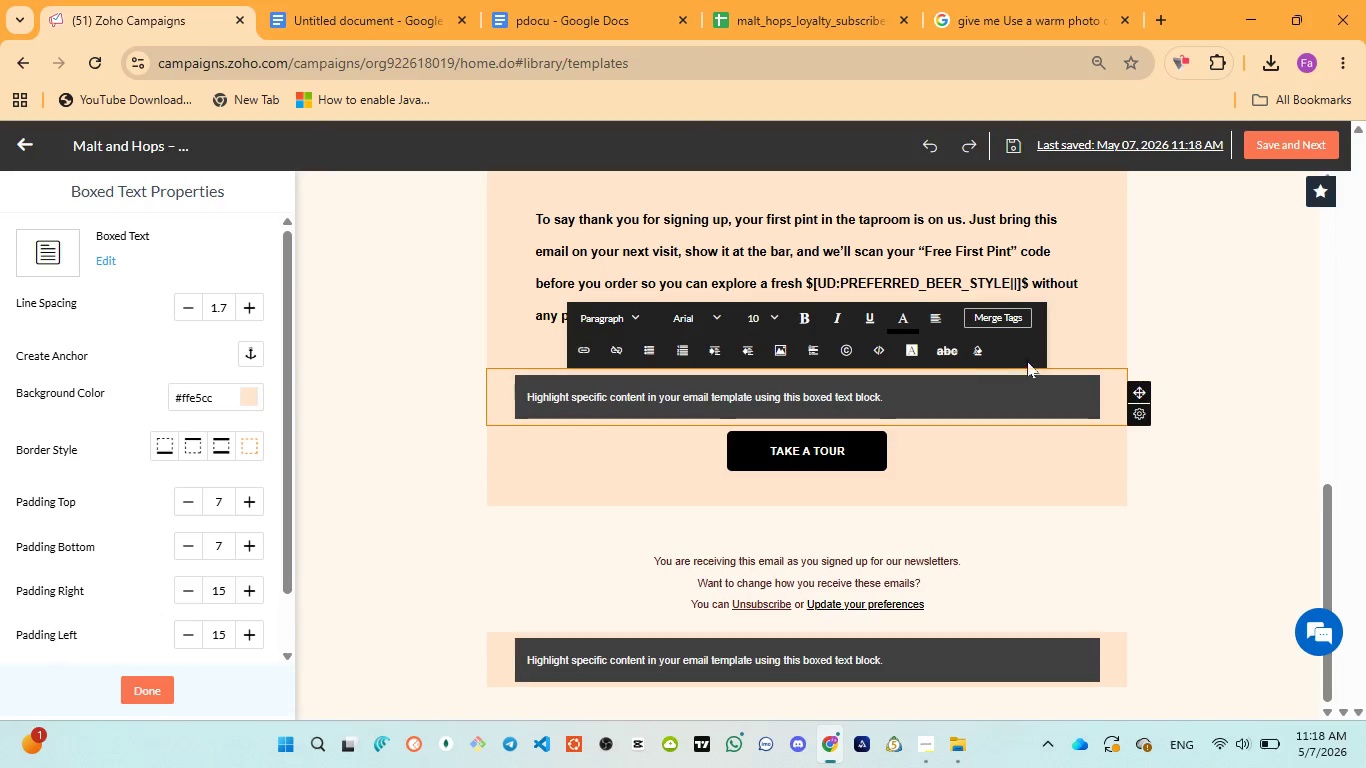 
left_click([986, 450])
 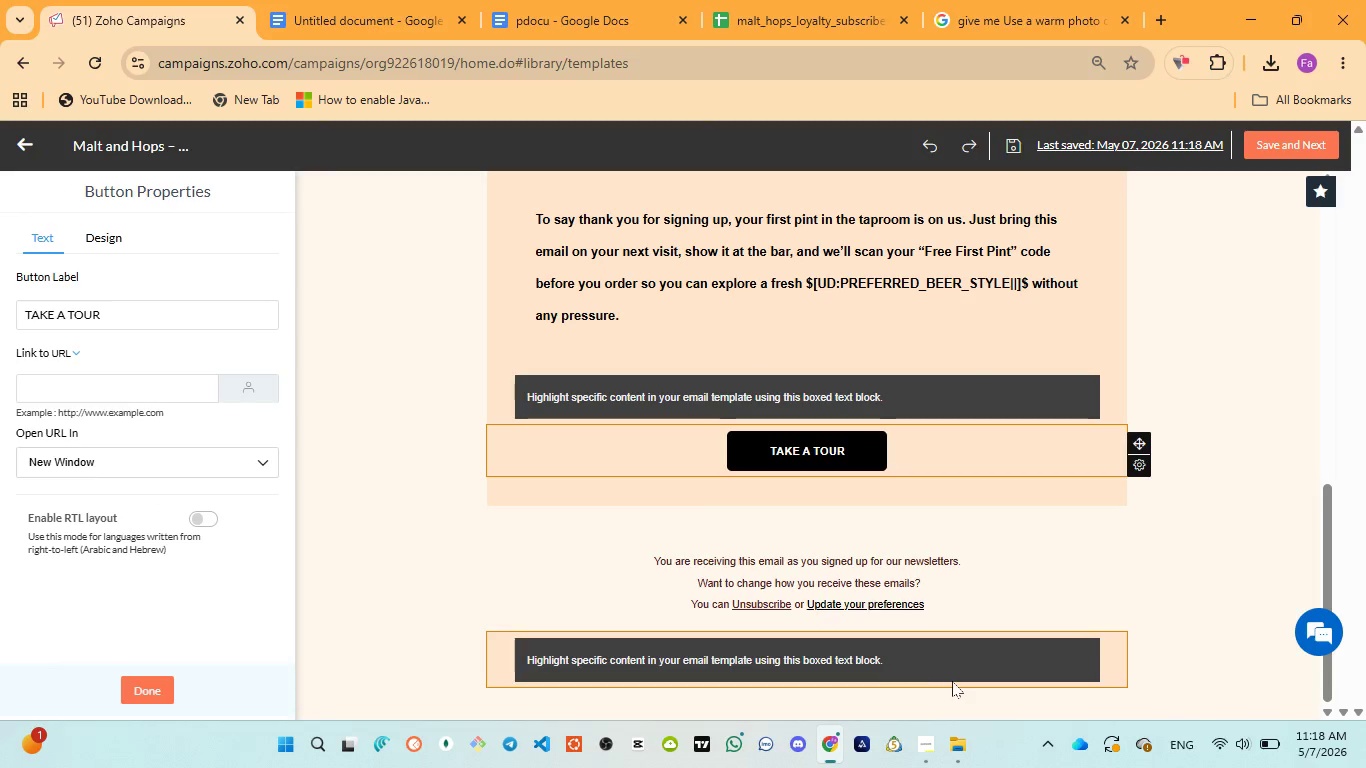 
left_click([957, 667])
 